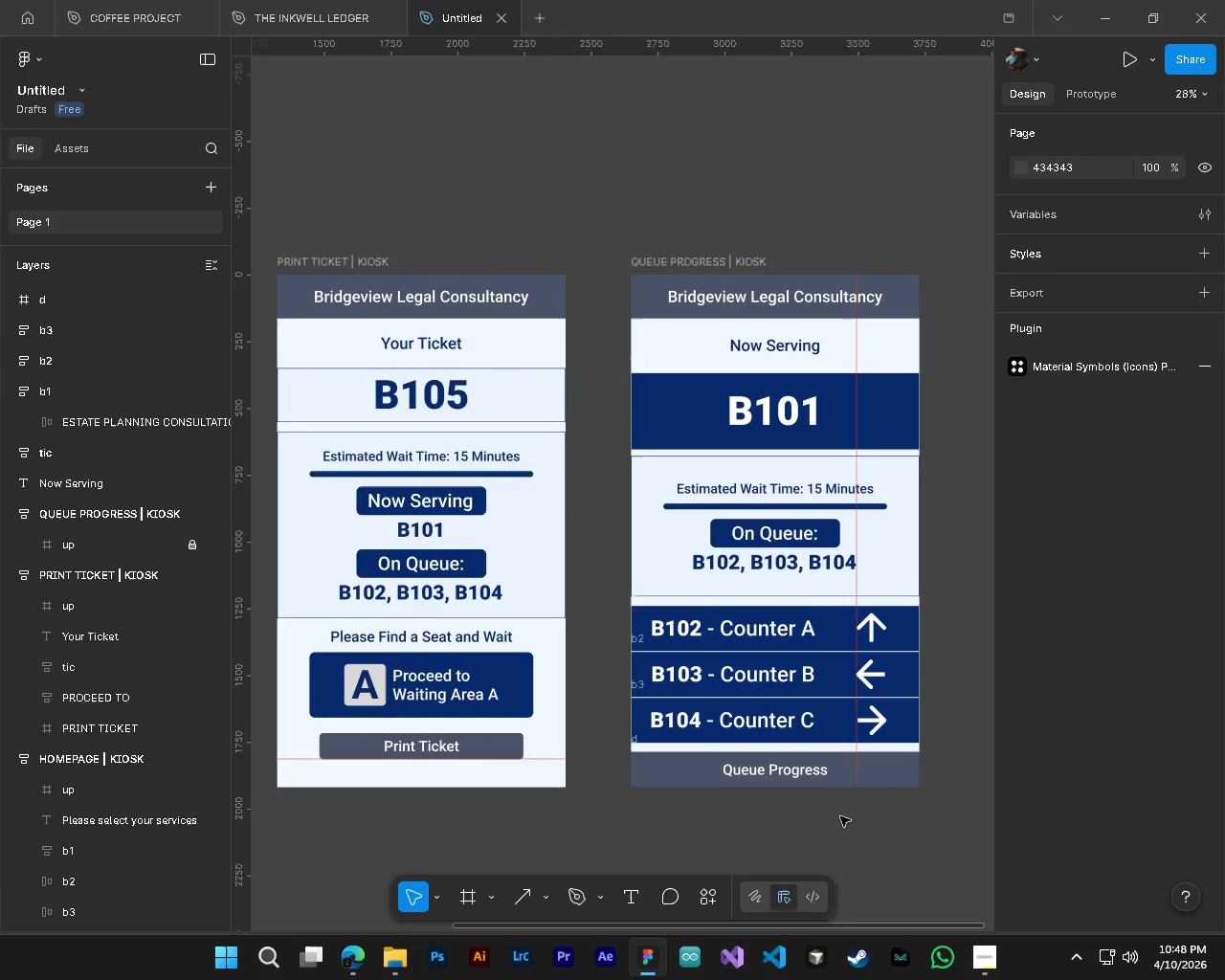 
hold_key(key=AltLeft, duration=0.53)
scroll: coordinate [840, 816], scroll_direction: up, amount: 5.0
 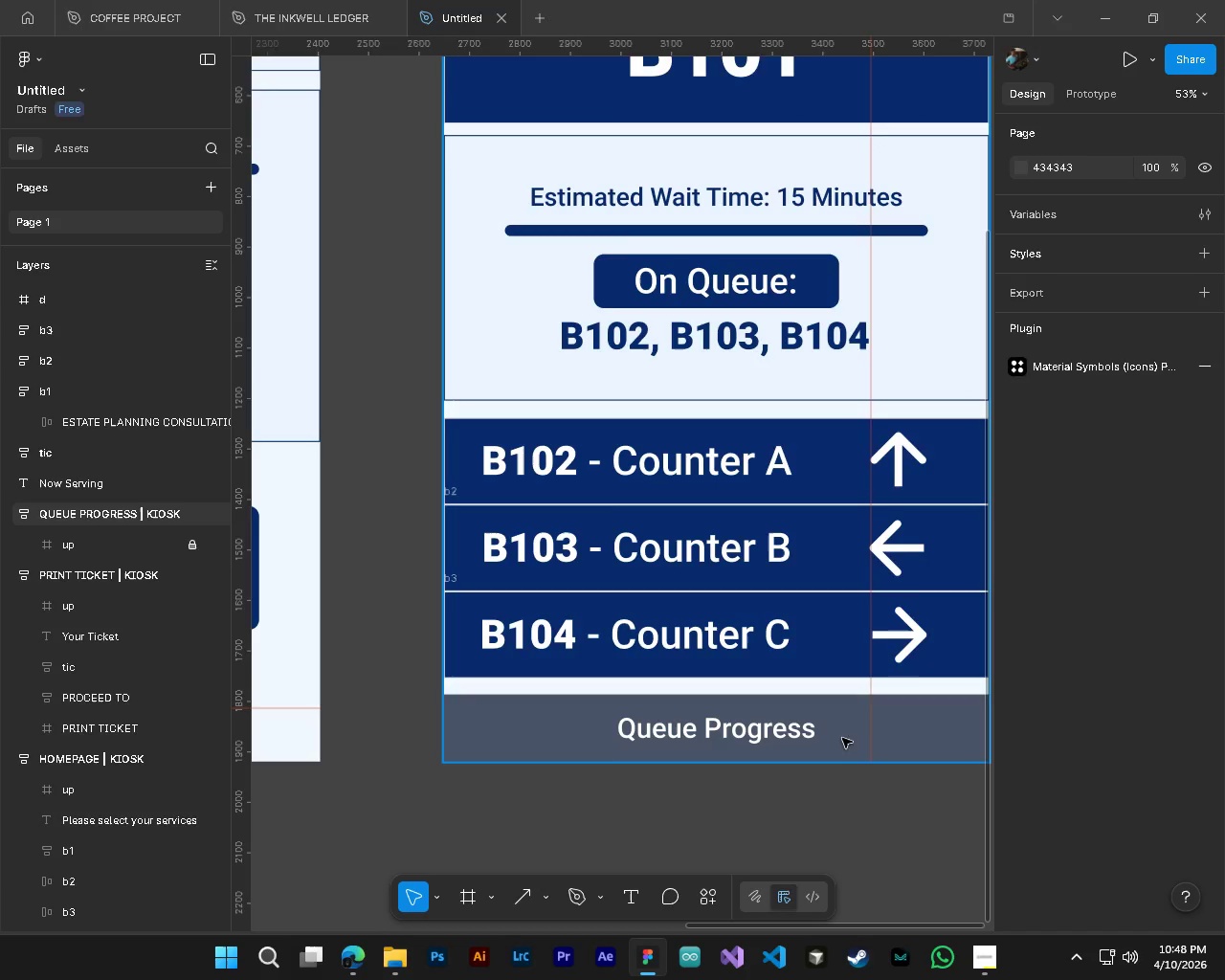 
hold_key(key=ControlLeft, duration=0.64)
 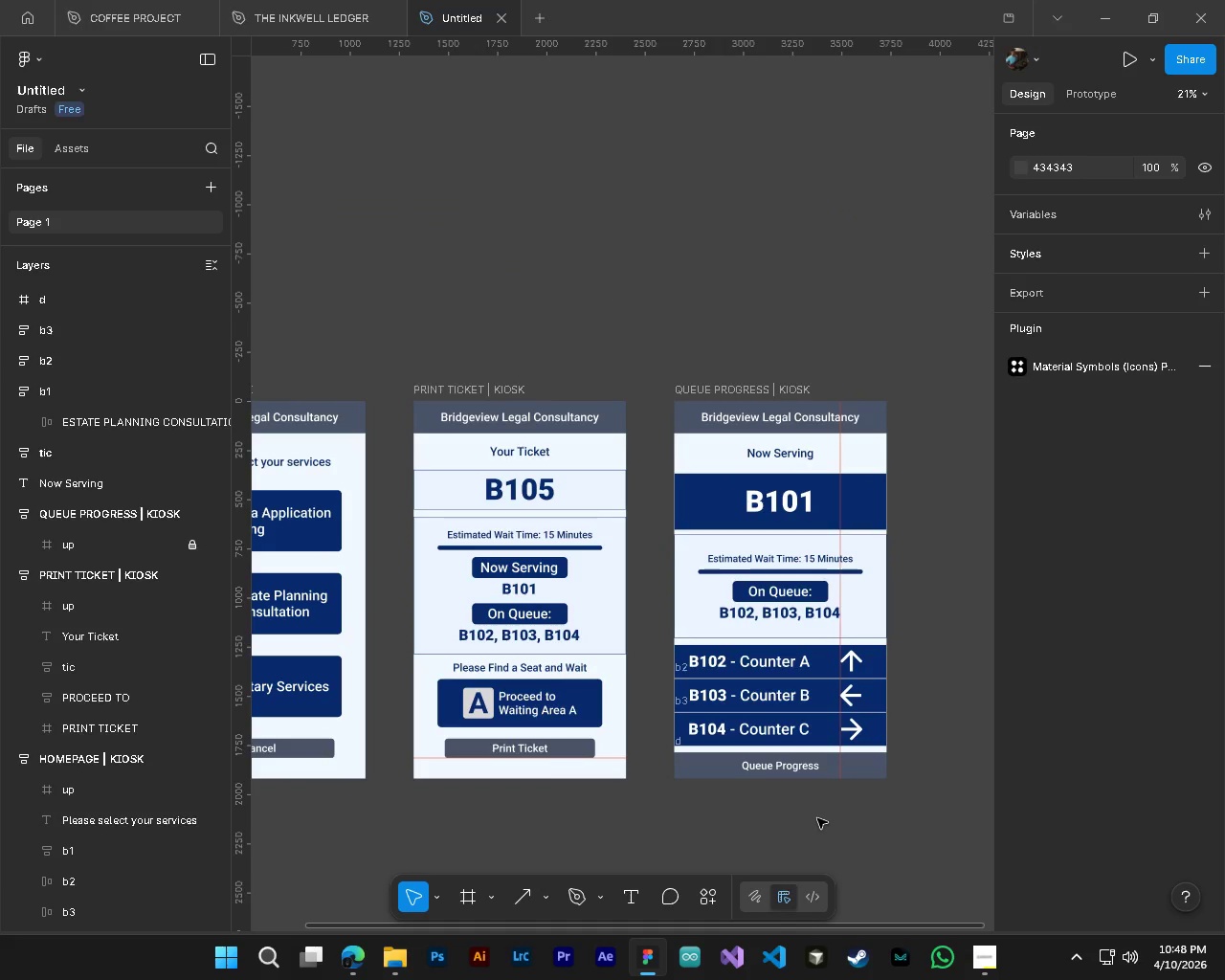 
hold_key(key=AltLeft, duration=0.55)
 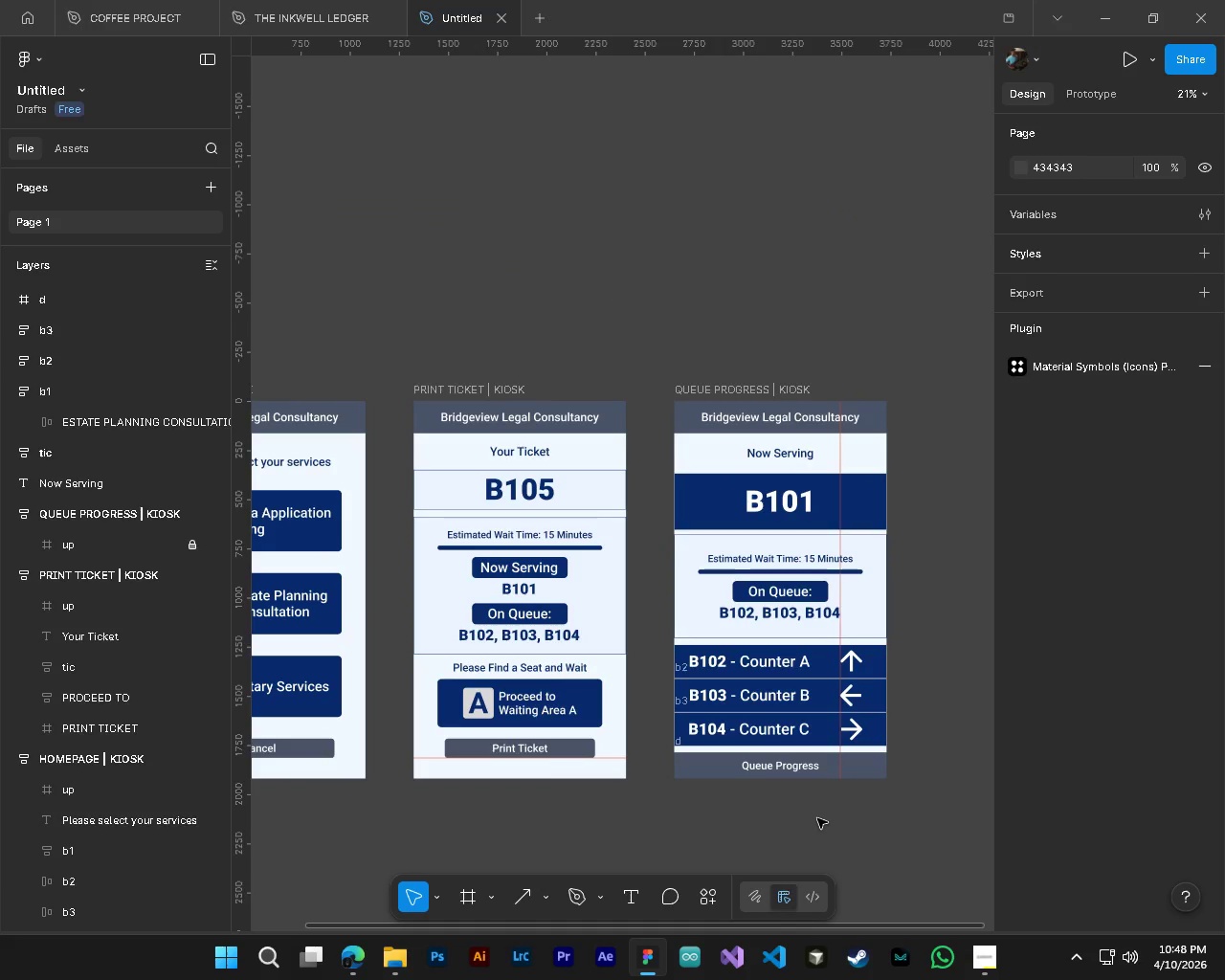 
hold_key(key=AltLeft, duration=1.58)
 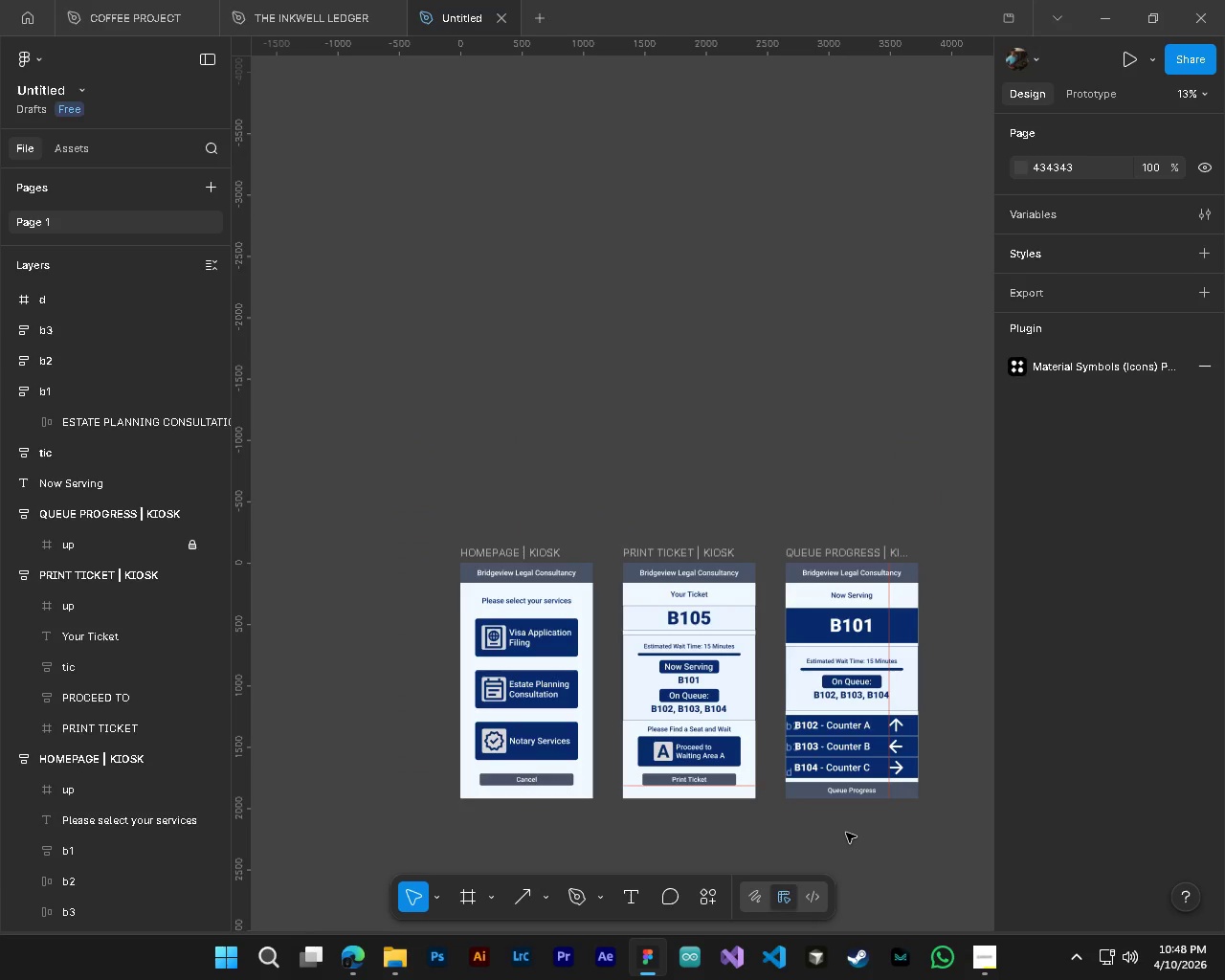 
scroll: coordinate [817, 806], scroll_direction: down, amount: 9.0
 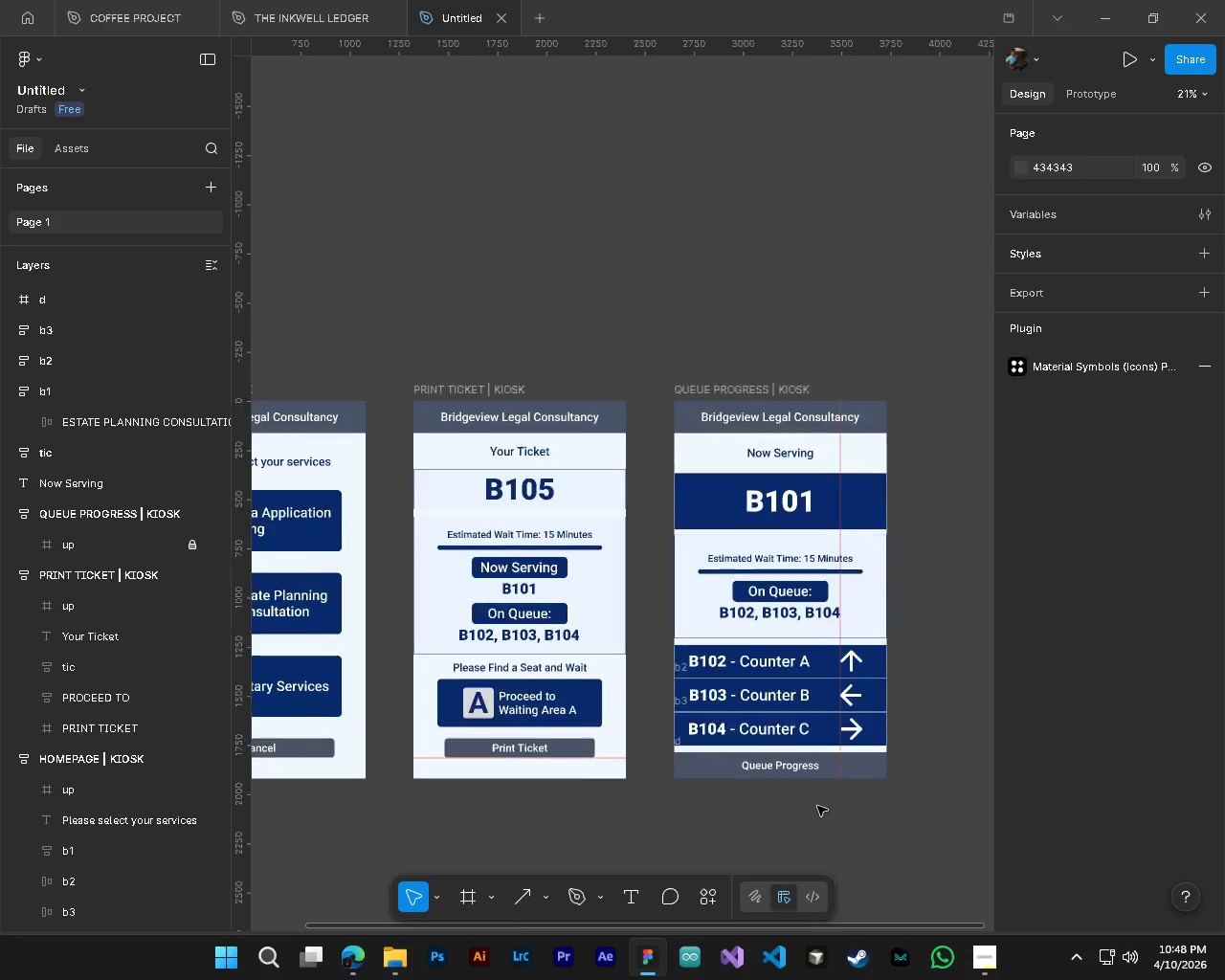 
hold_key(key=ShiftLeft, duration=0.48)
scroll: coordinate [833, 838], scroll_direction: up, amount: 3.0
 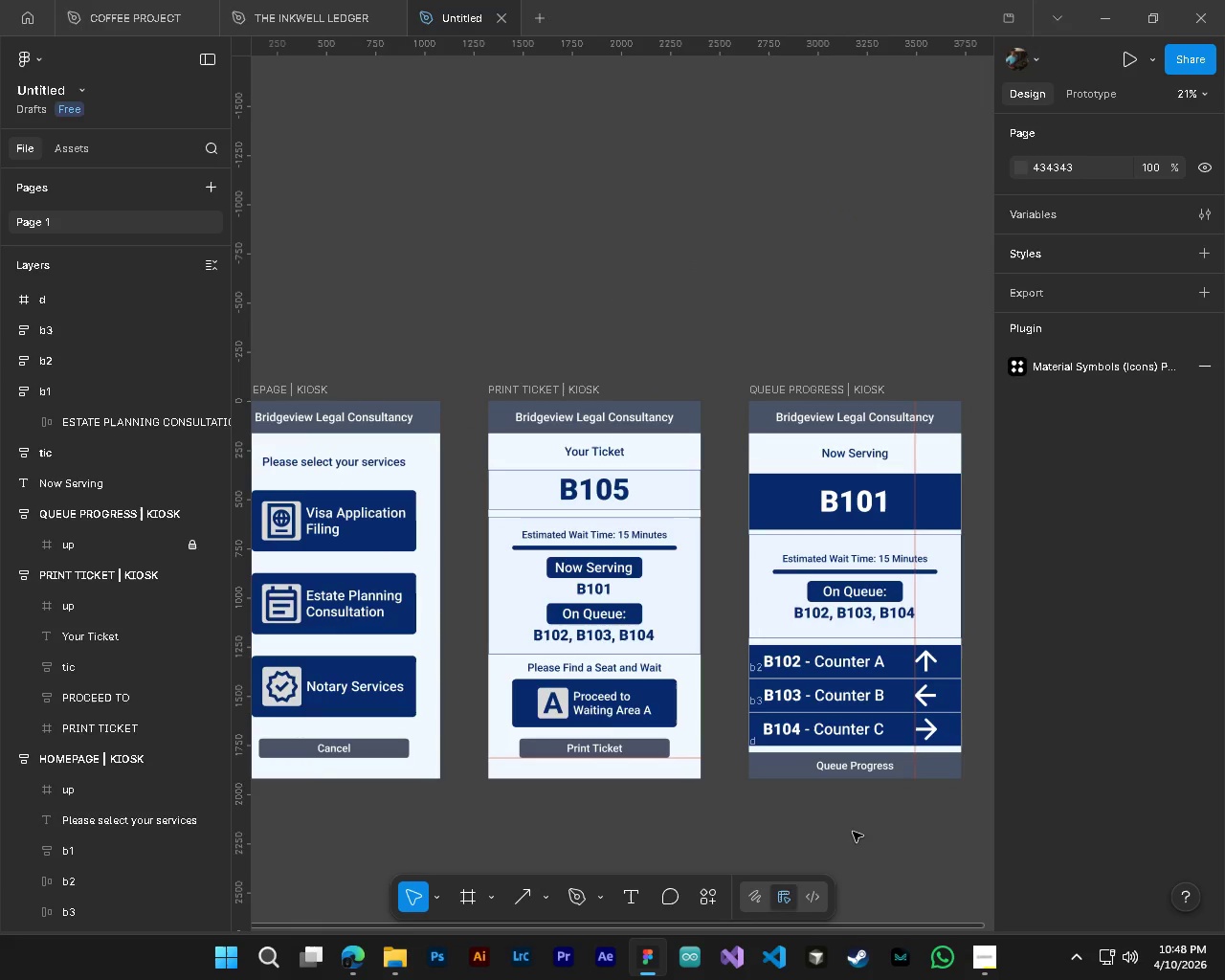 
hold_key(key=ControlLeft, duration=0.47)
hold_key(key=AltLeft, duration=0.39)
scroll: coordinate [846, 833], scroll_direction: down, amount: 4.0
 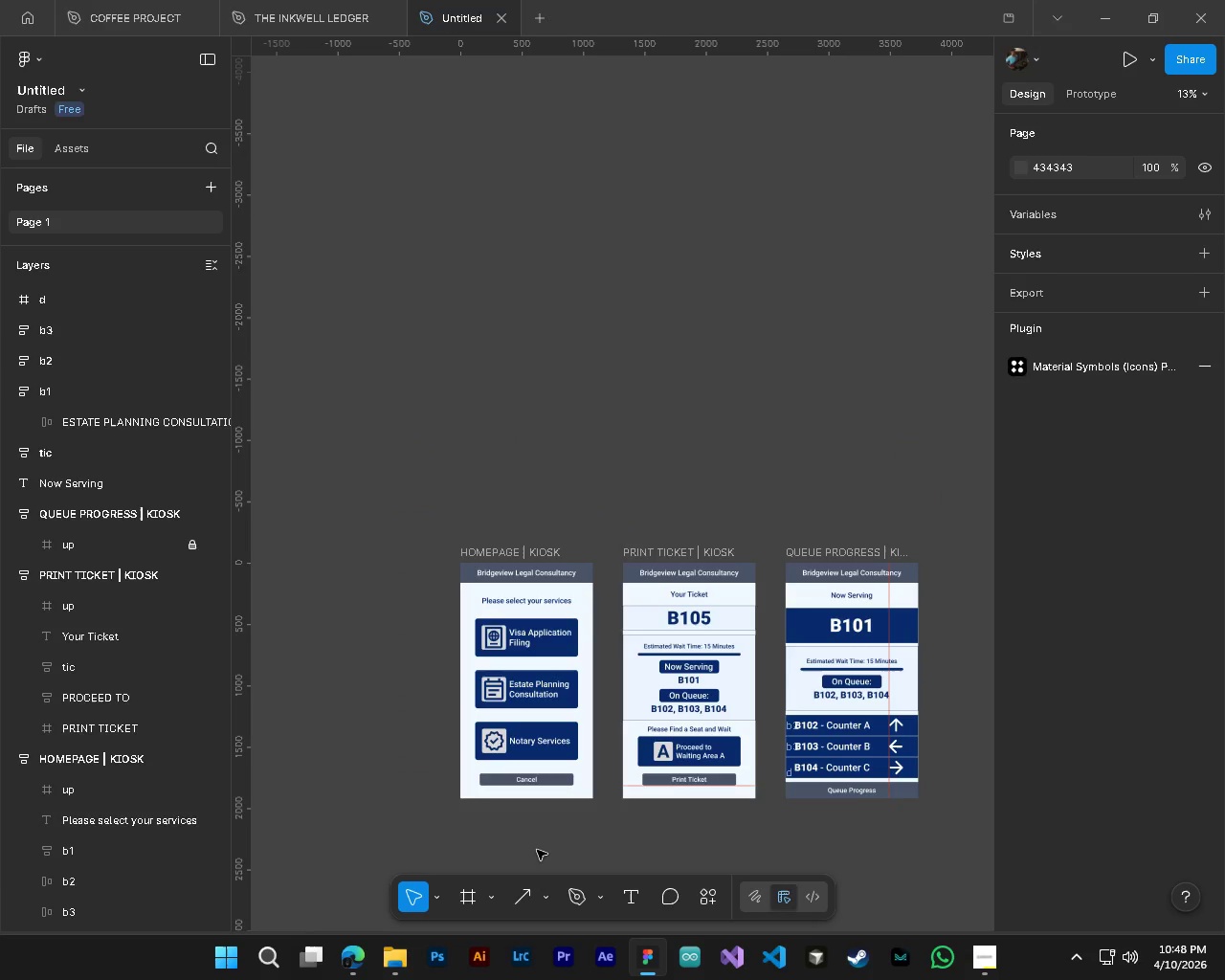 
wait(5.42)
 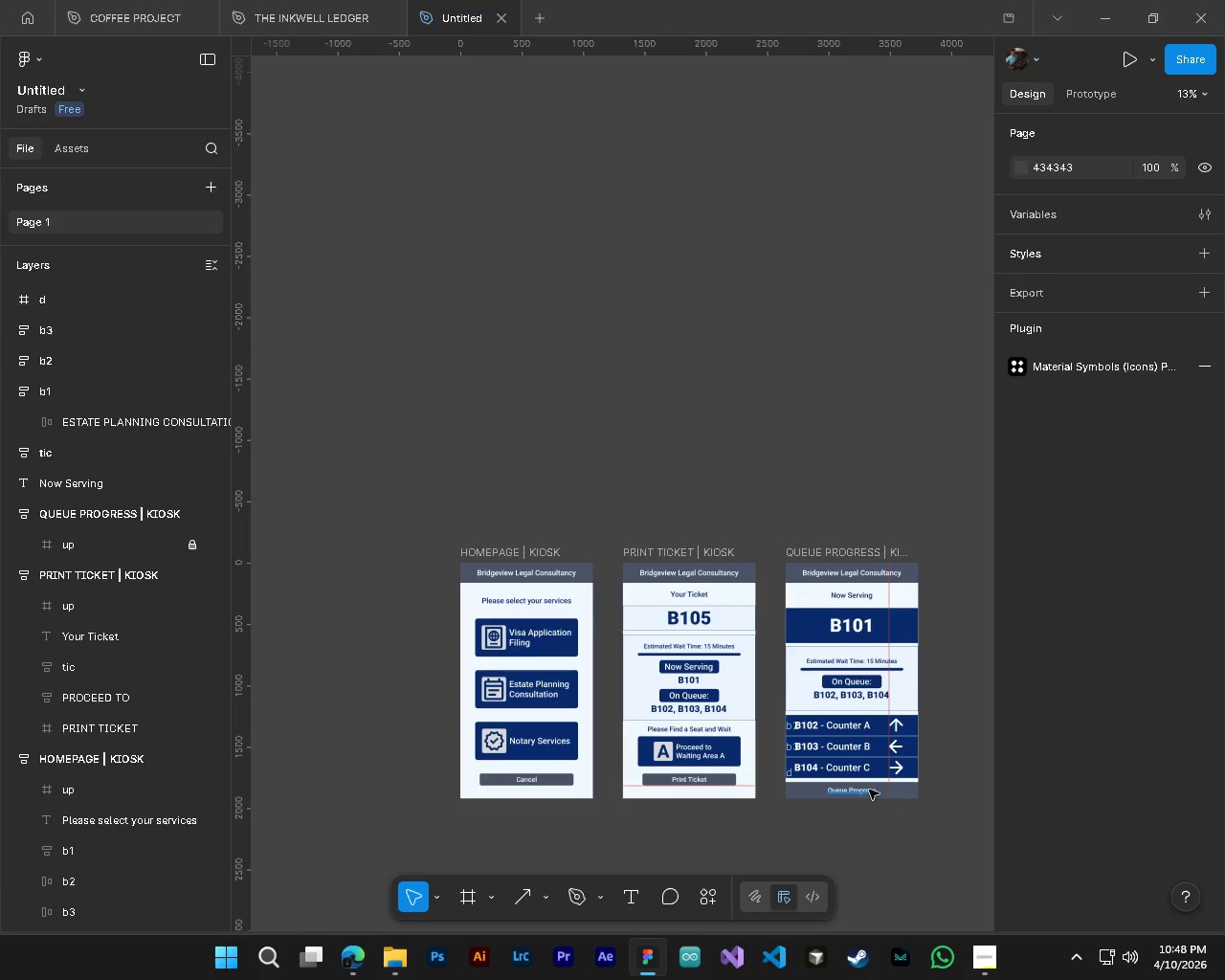 
key(Control+S)
 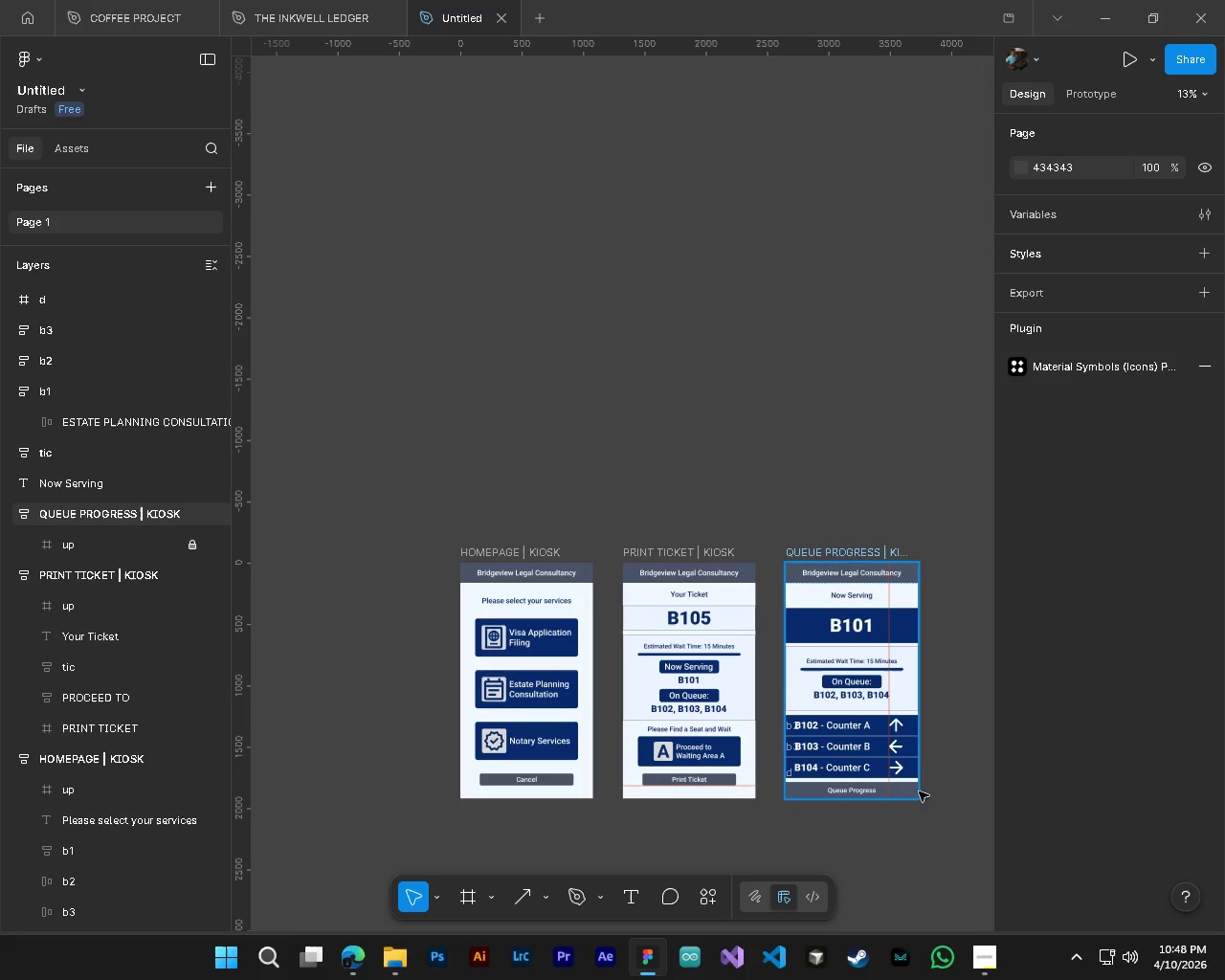 
hold_key(key=AltLeft, duration=1.66)
hold_key(key=ControlLeft, duration=1.5)
scroll: coordinate [938, 805], scroll_direction: up, amount: 4.0
 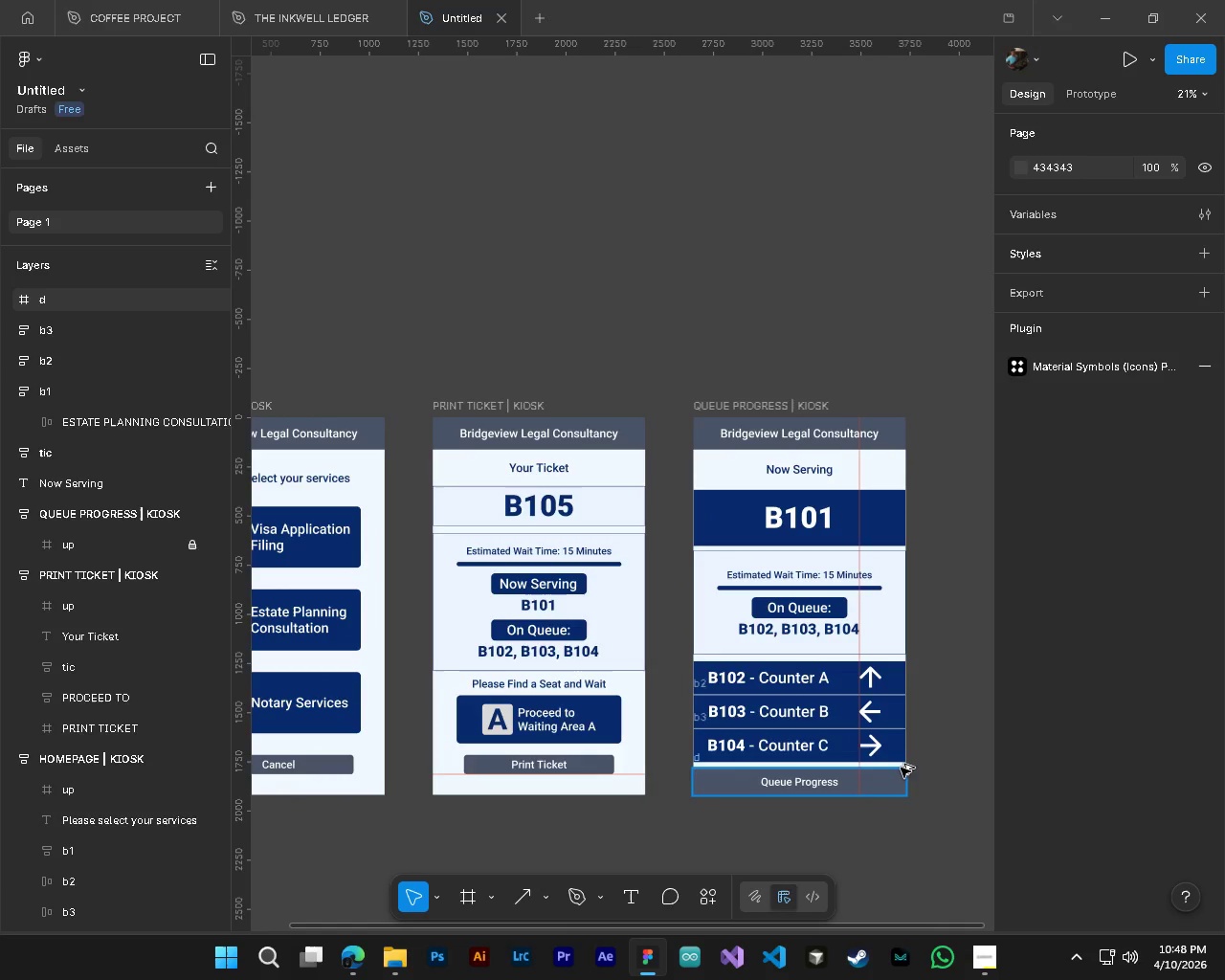 
key(Alt+Control+ControlLeft)
 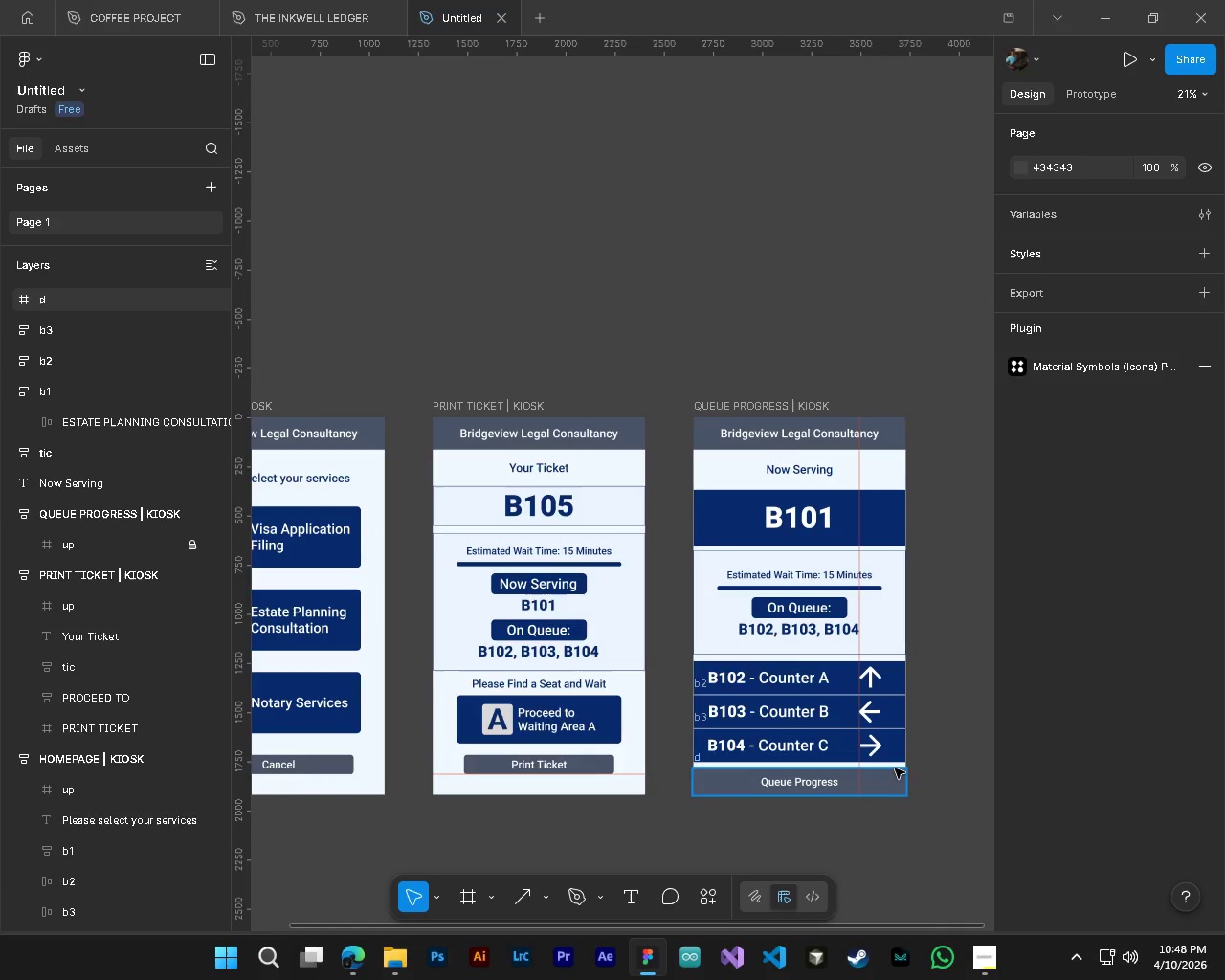 
key(Alt+Control+ControlLeft)
 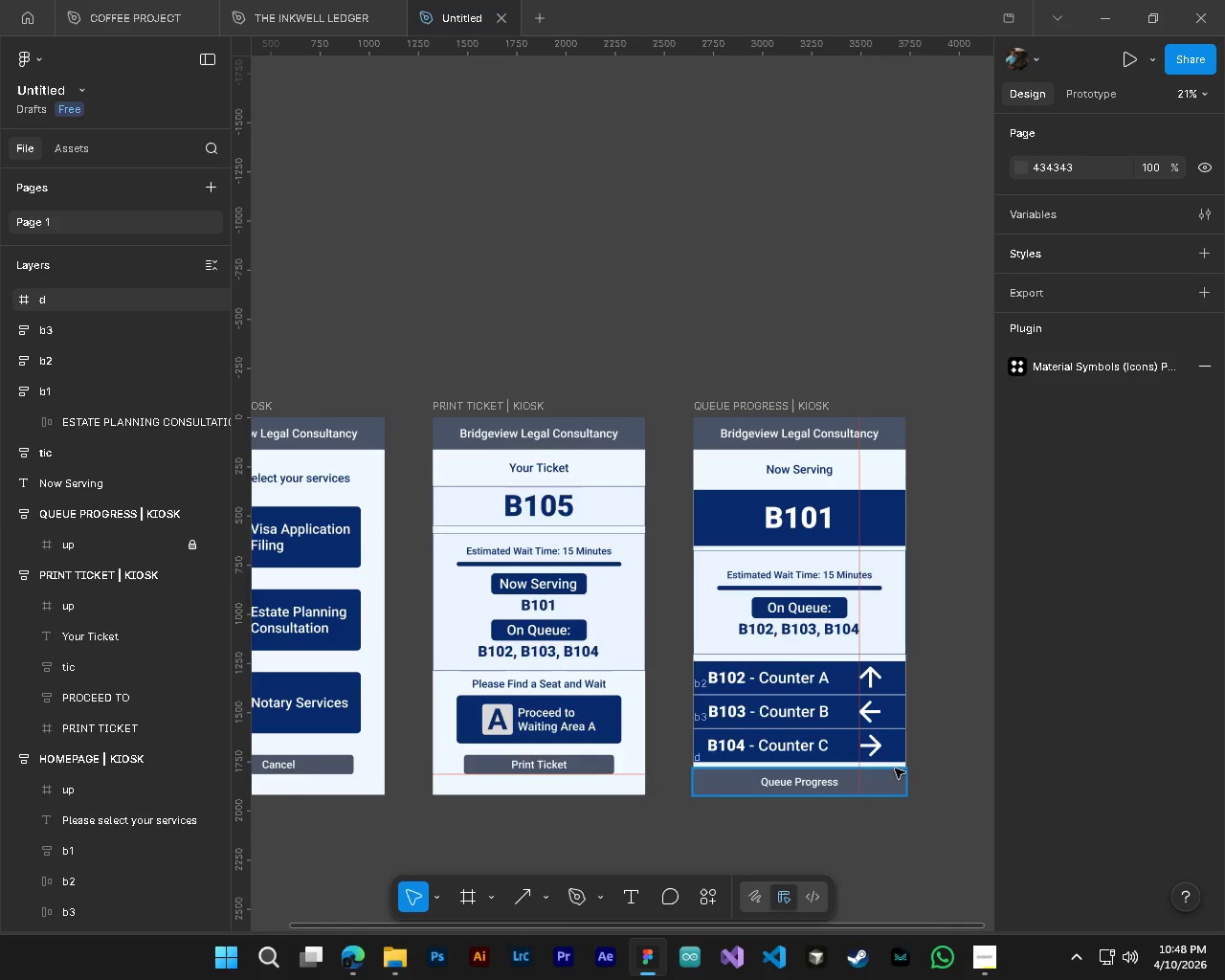 
key(Alt+Control+ControlLeft)
 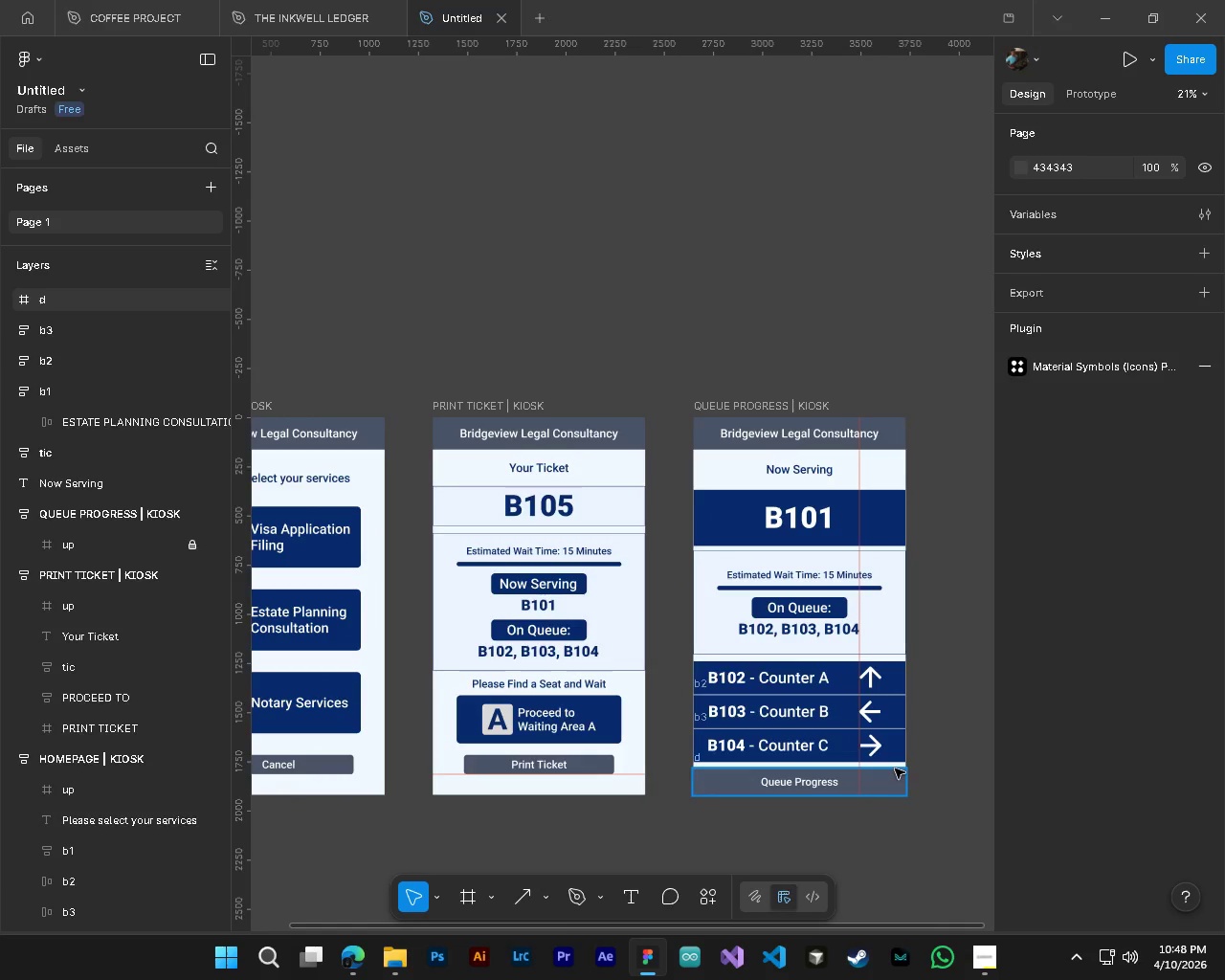 
key(Alt+Control+ControlLeft)
 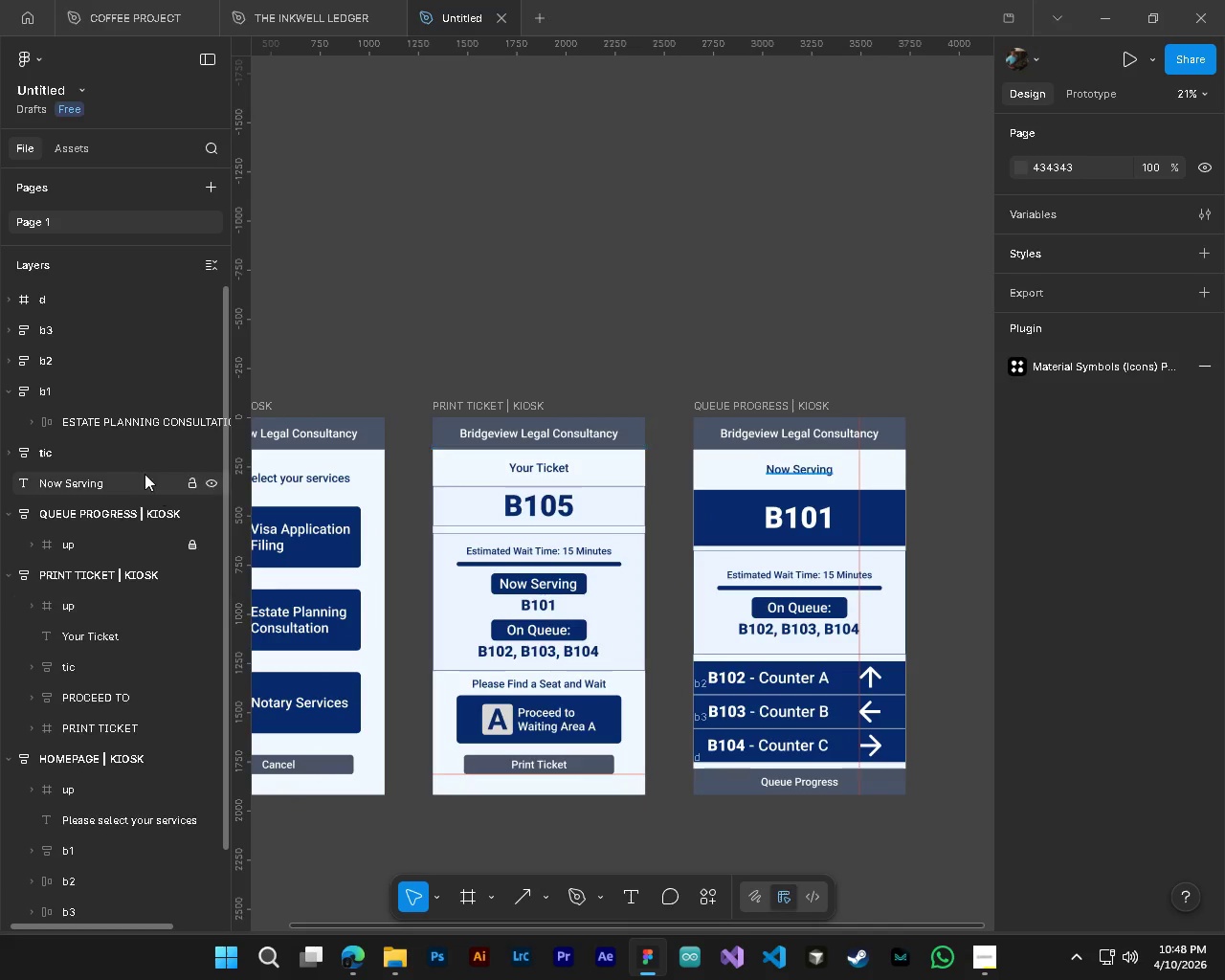 
left_click([10, 394])
 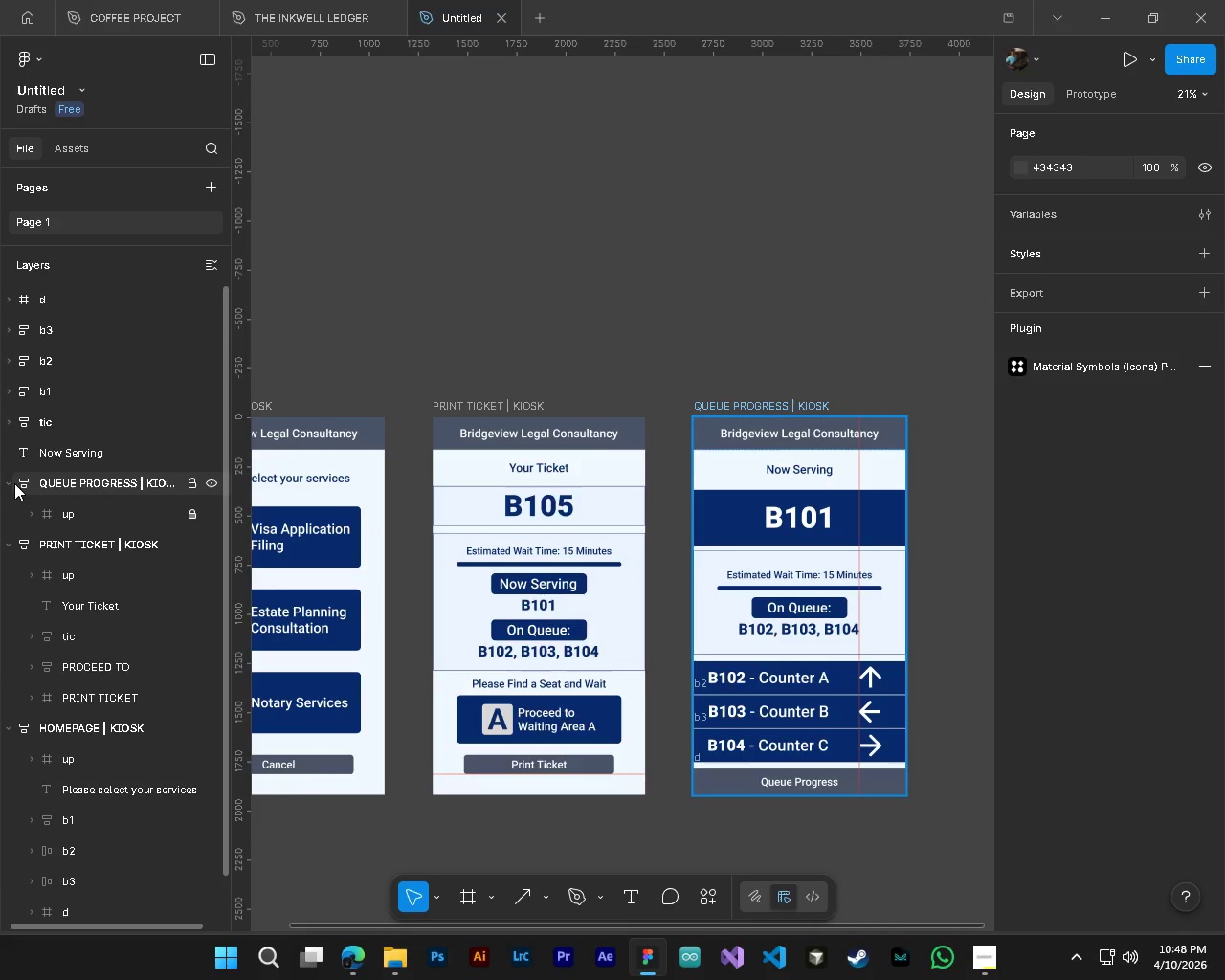 
left_click([11, 483])
 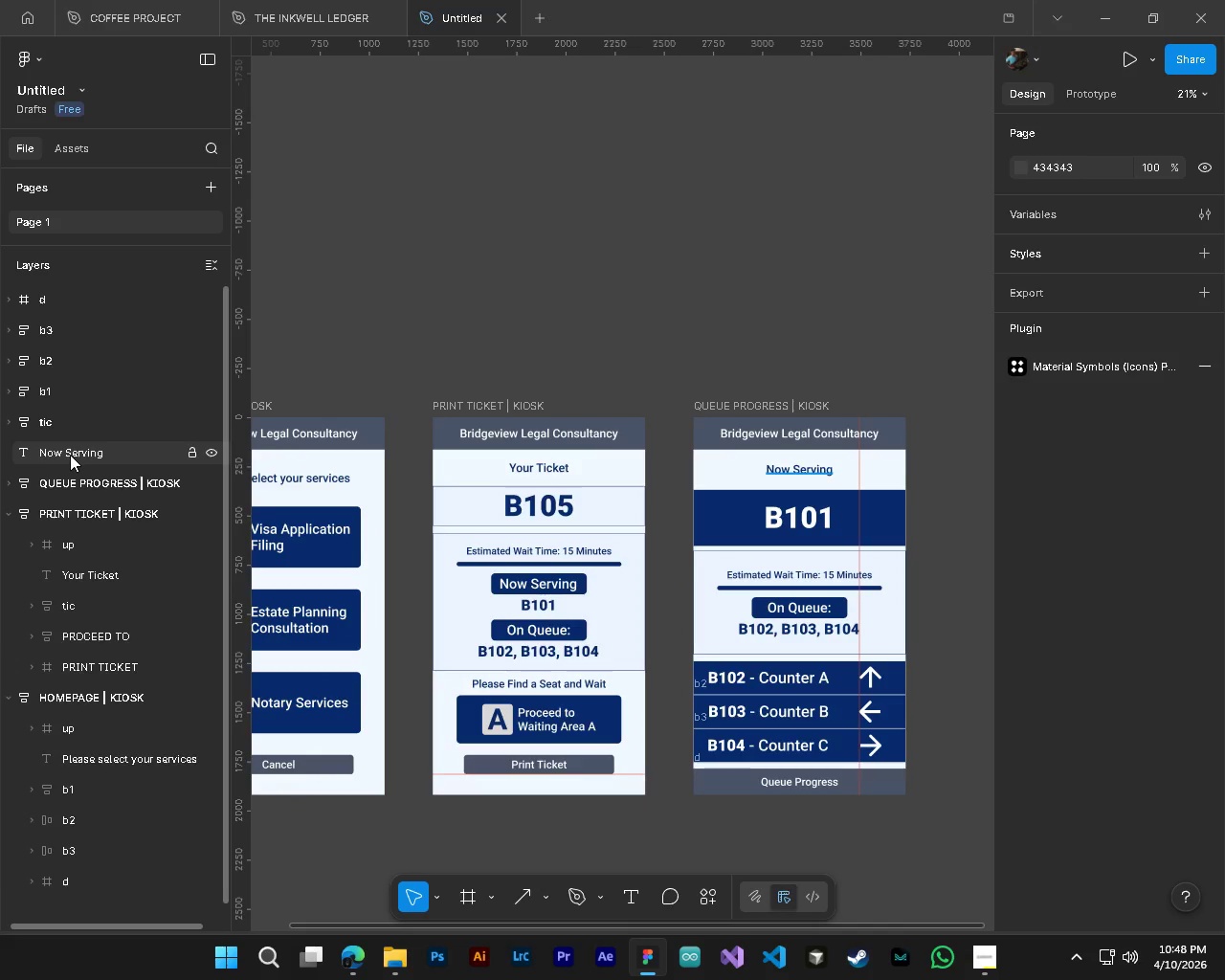 
left_click([70, 455])
 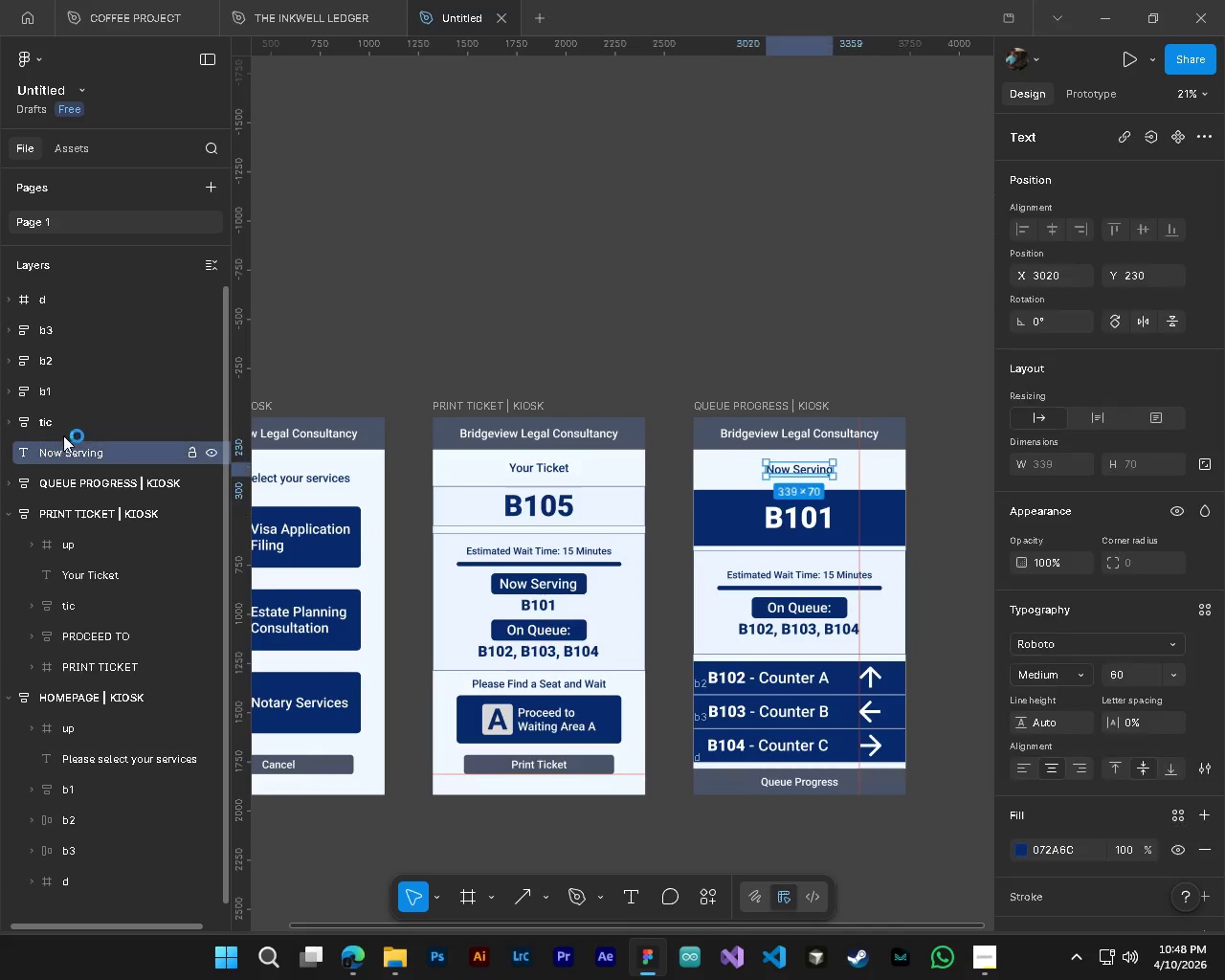 
hold_key(key=ShiftLeft, duration=1.52)
left_click([61, 432])
 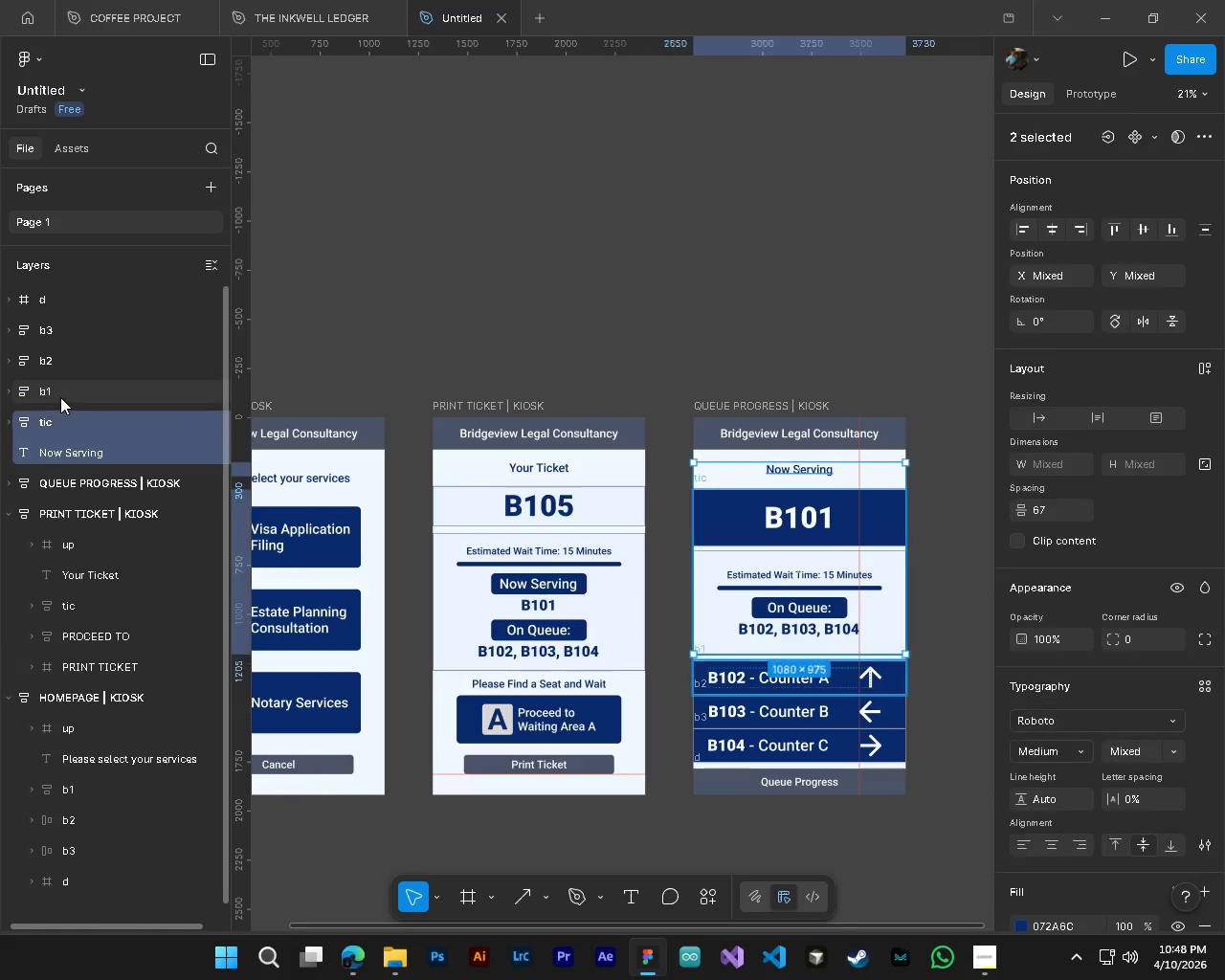 
double_click([60, 397])
 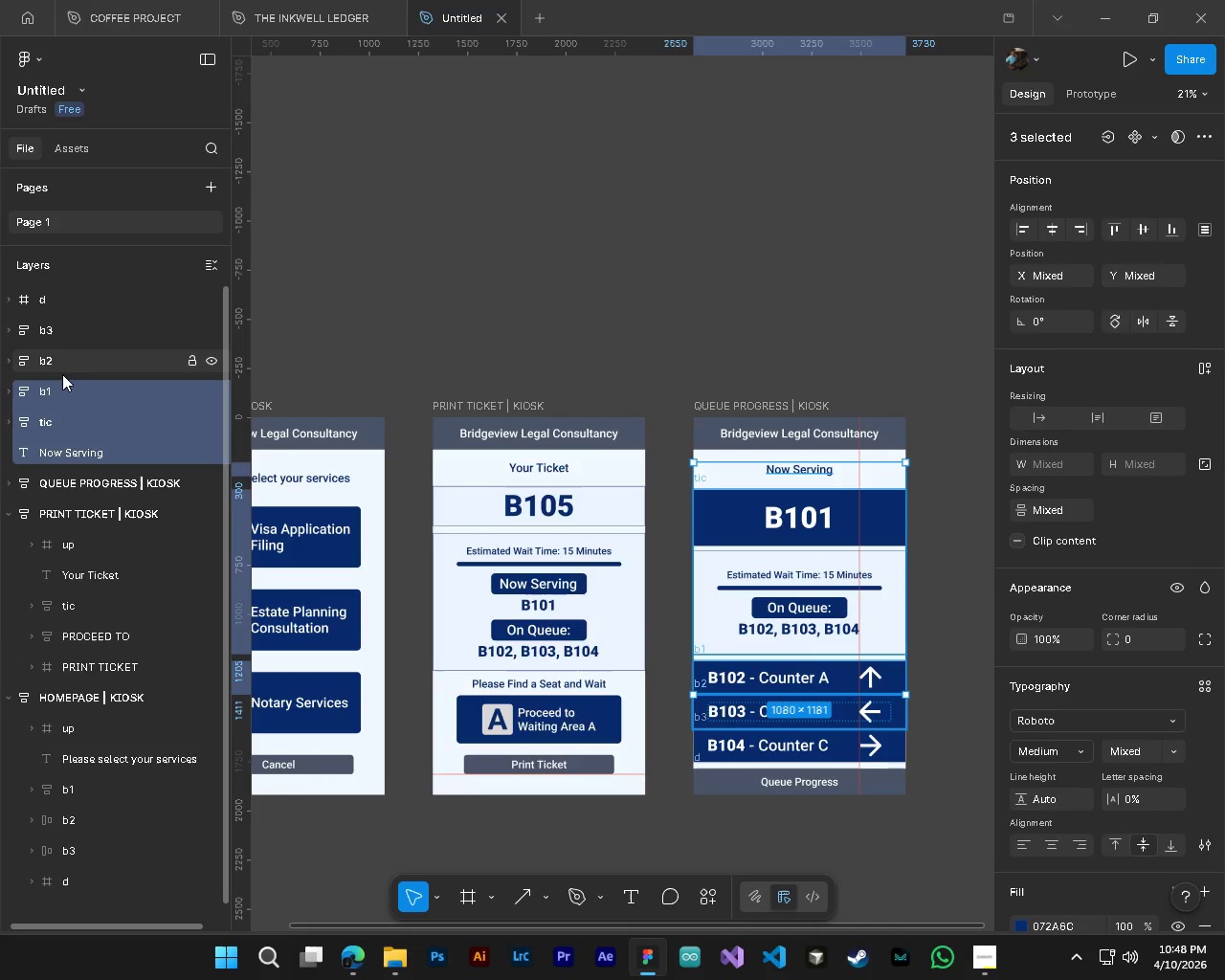 
triple_click([62, 374])
 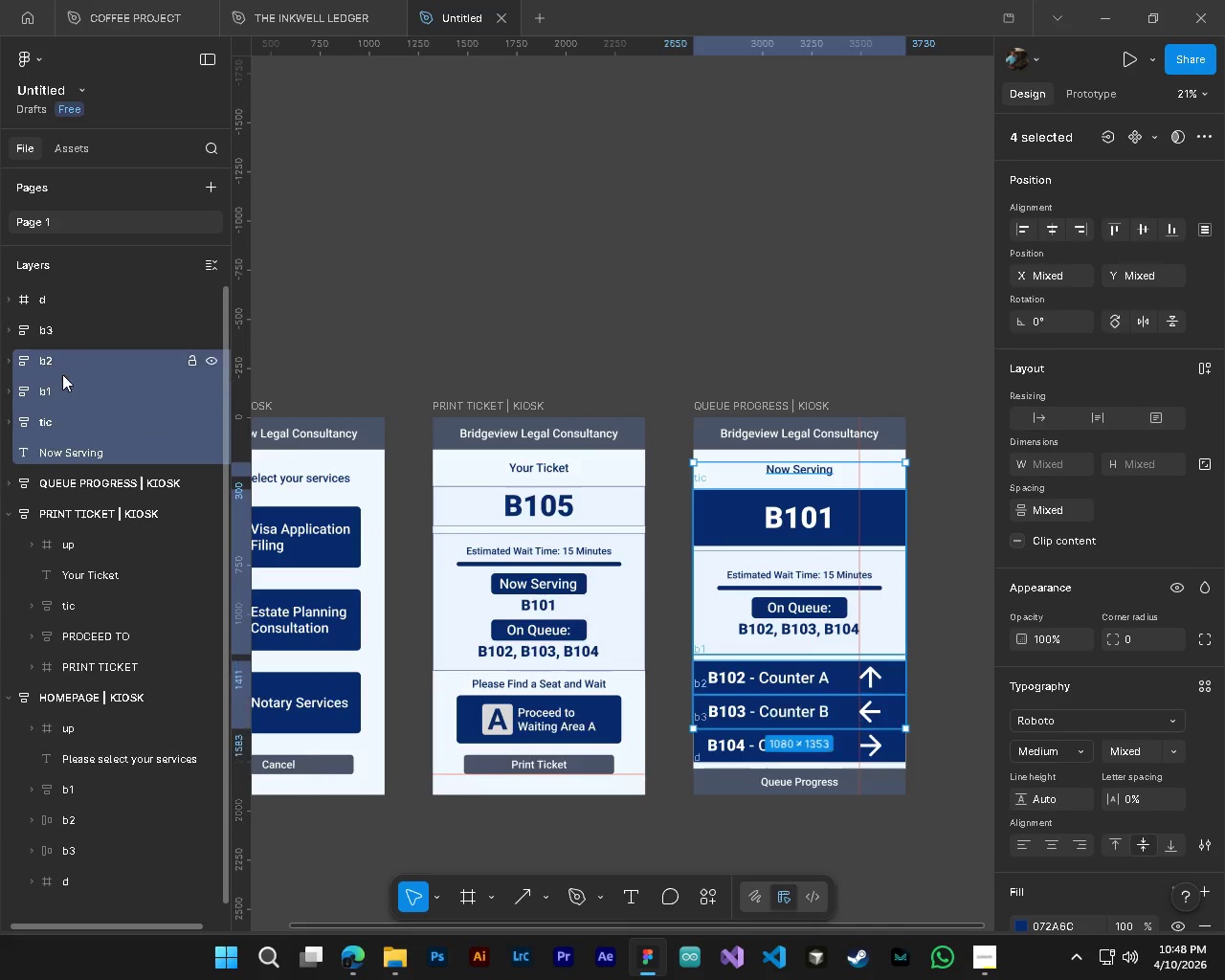 
hold_key(key=ShiftLeft, duration=1.34)
left_click([68, 341])
 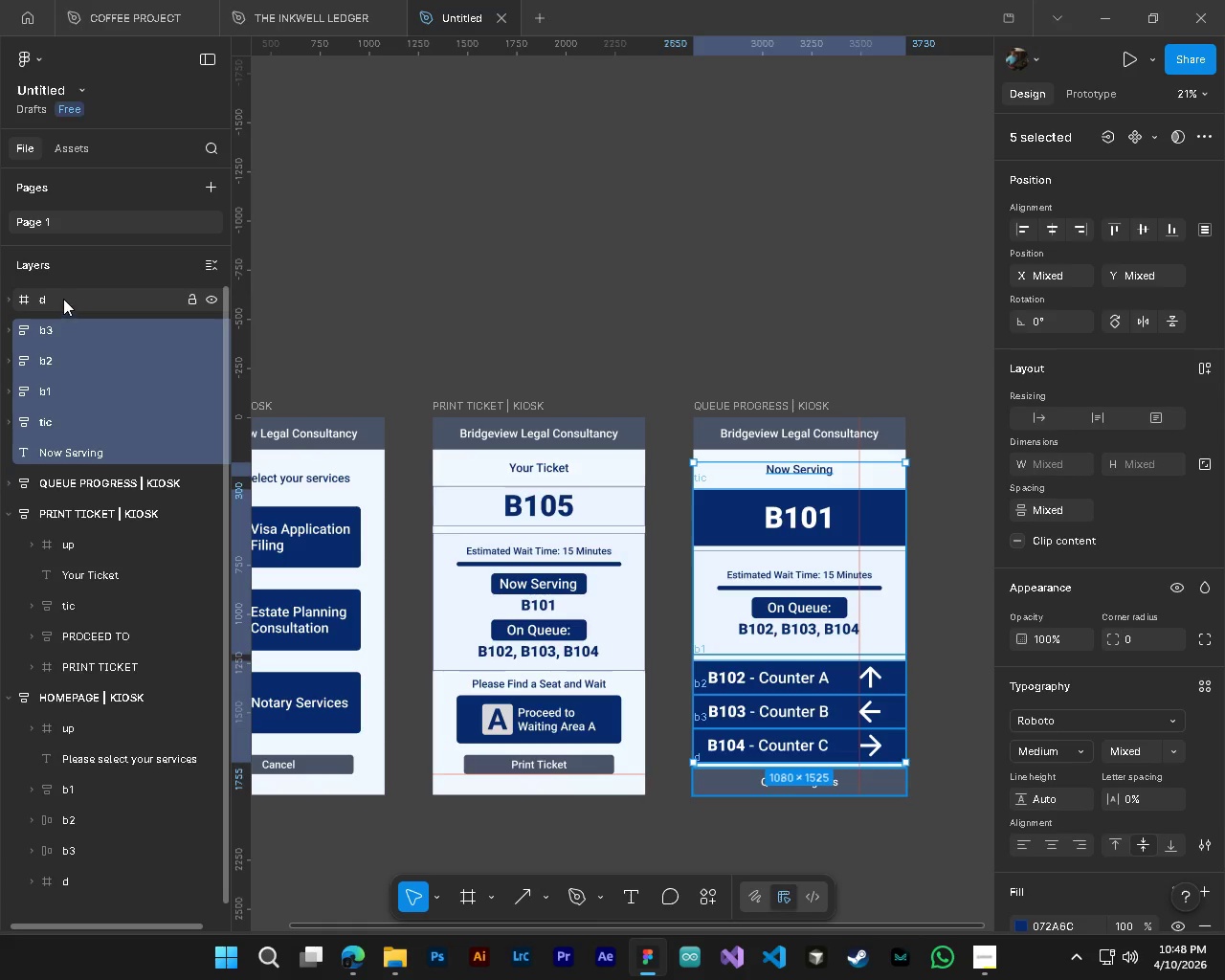 
left_click([63, 299])
 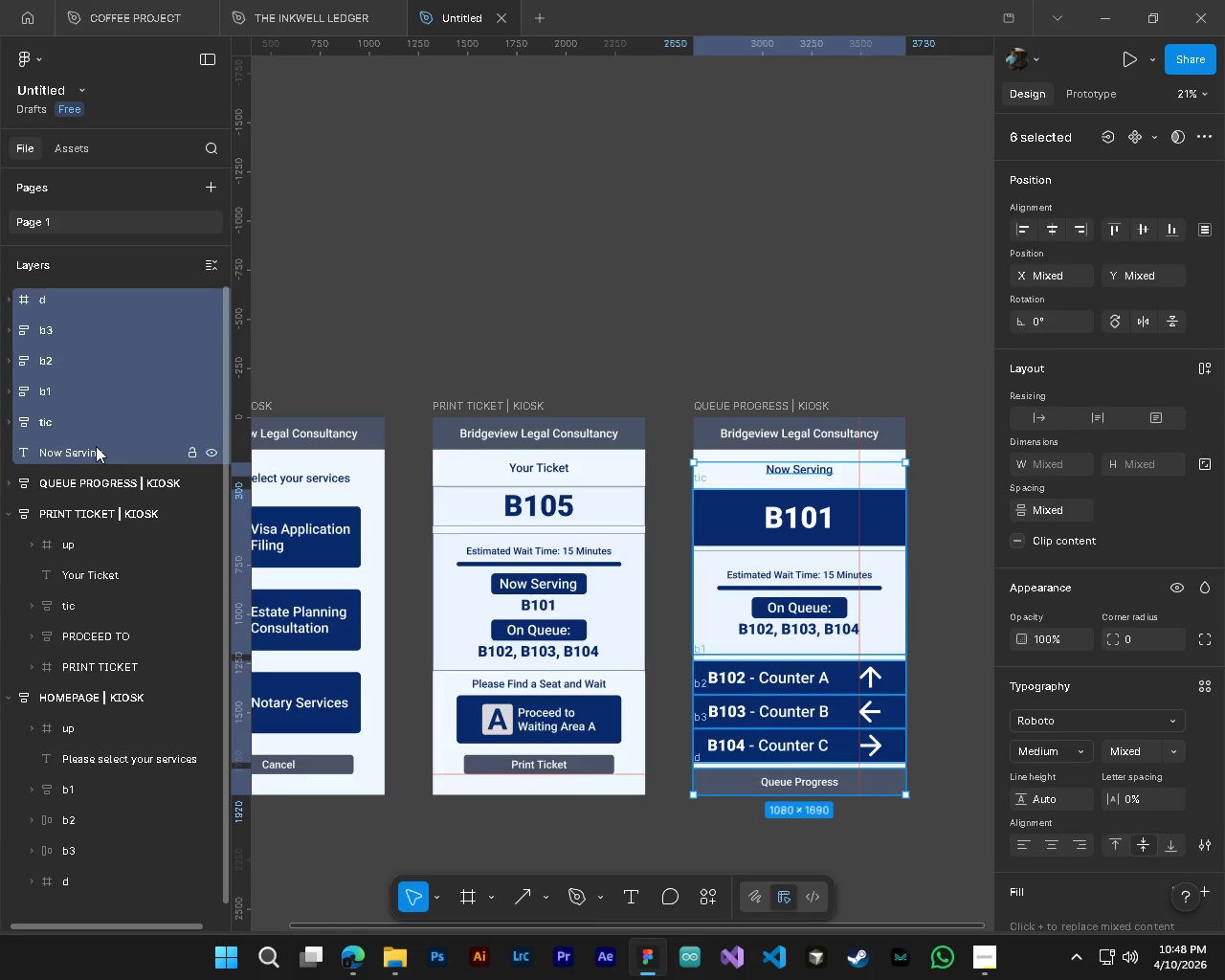 
left_click_drag(start_coordinate=[96, 446], to_coordinate=[98, 479])
 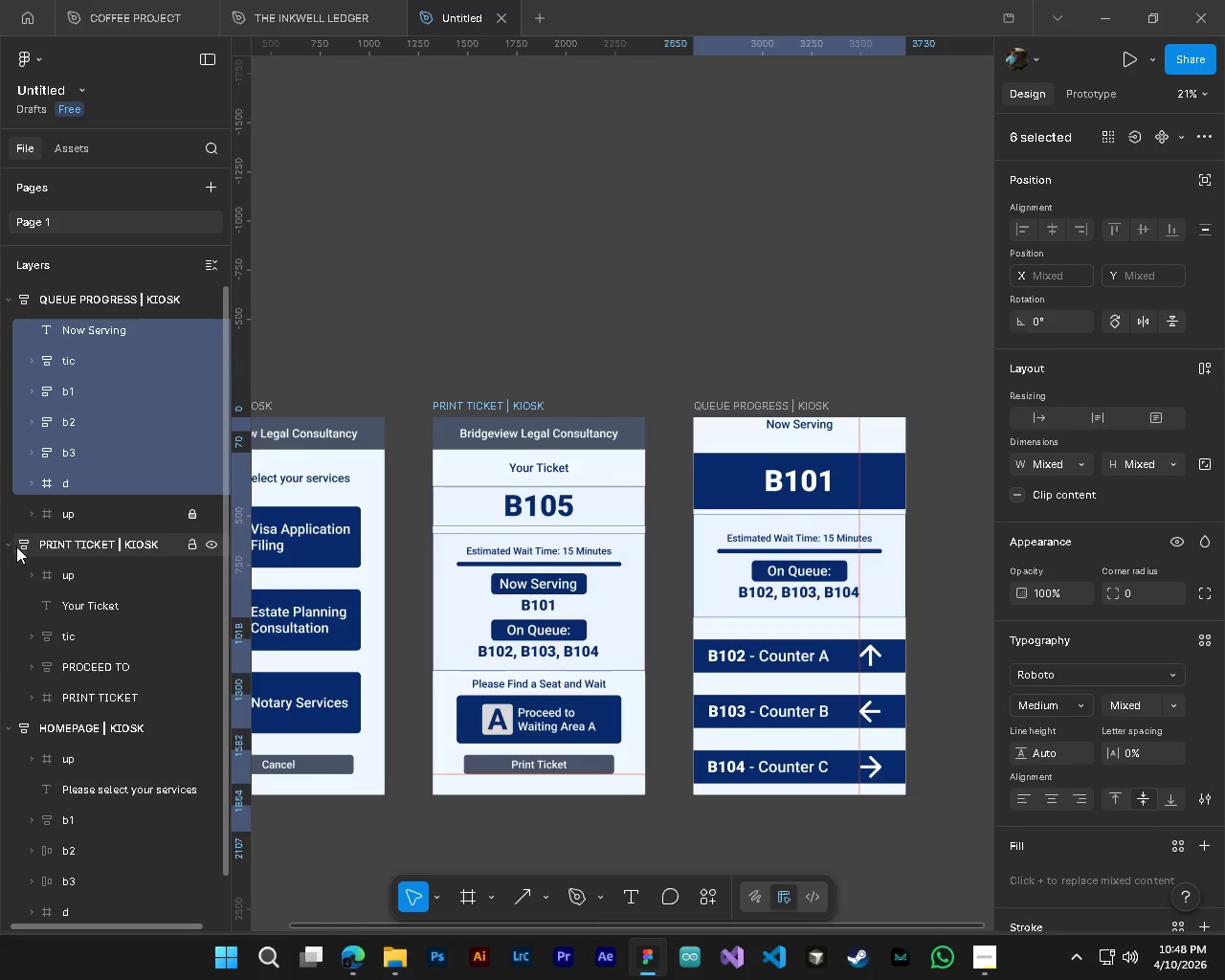 
left_click([11, 549])
 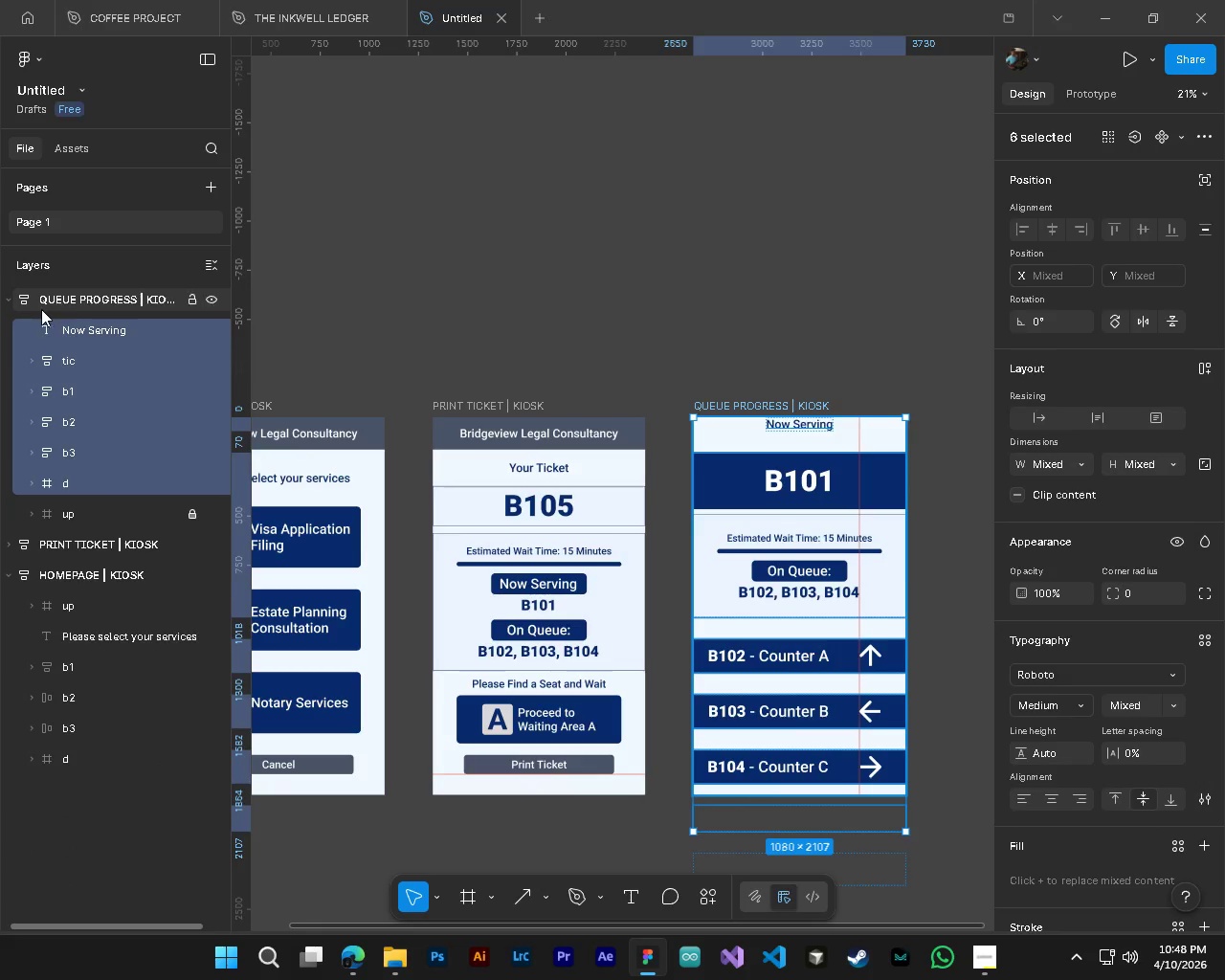 
left_click([73, 302])
 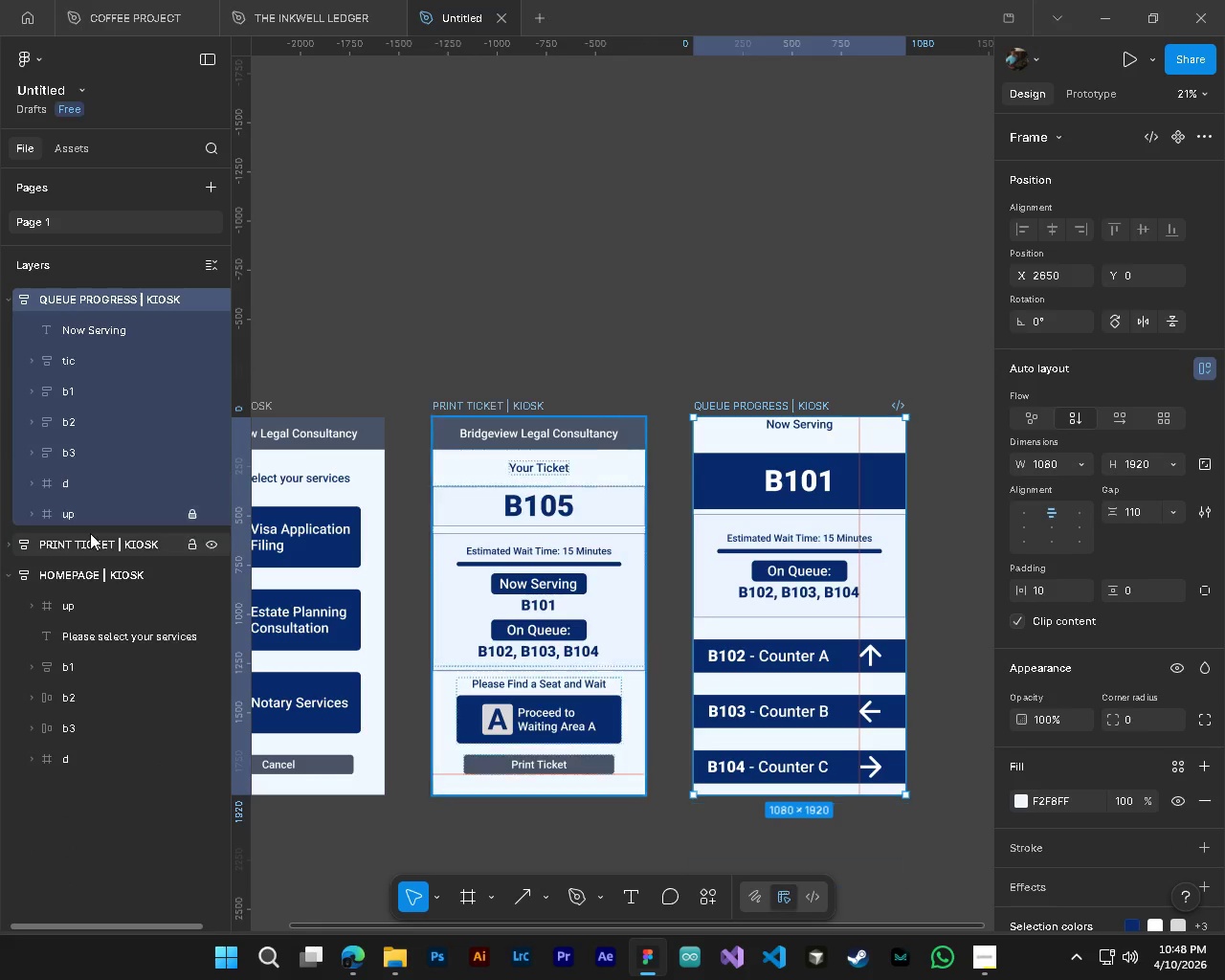 
left_click([69, 513])
 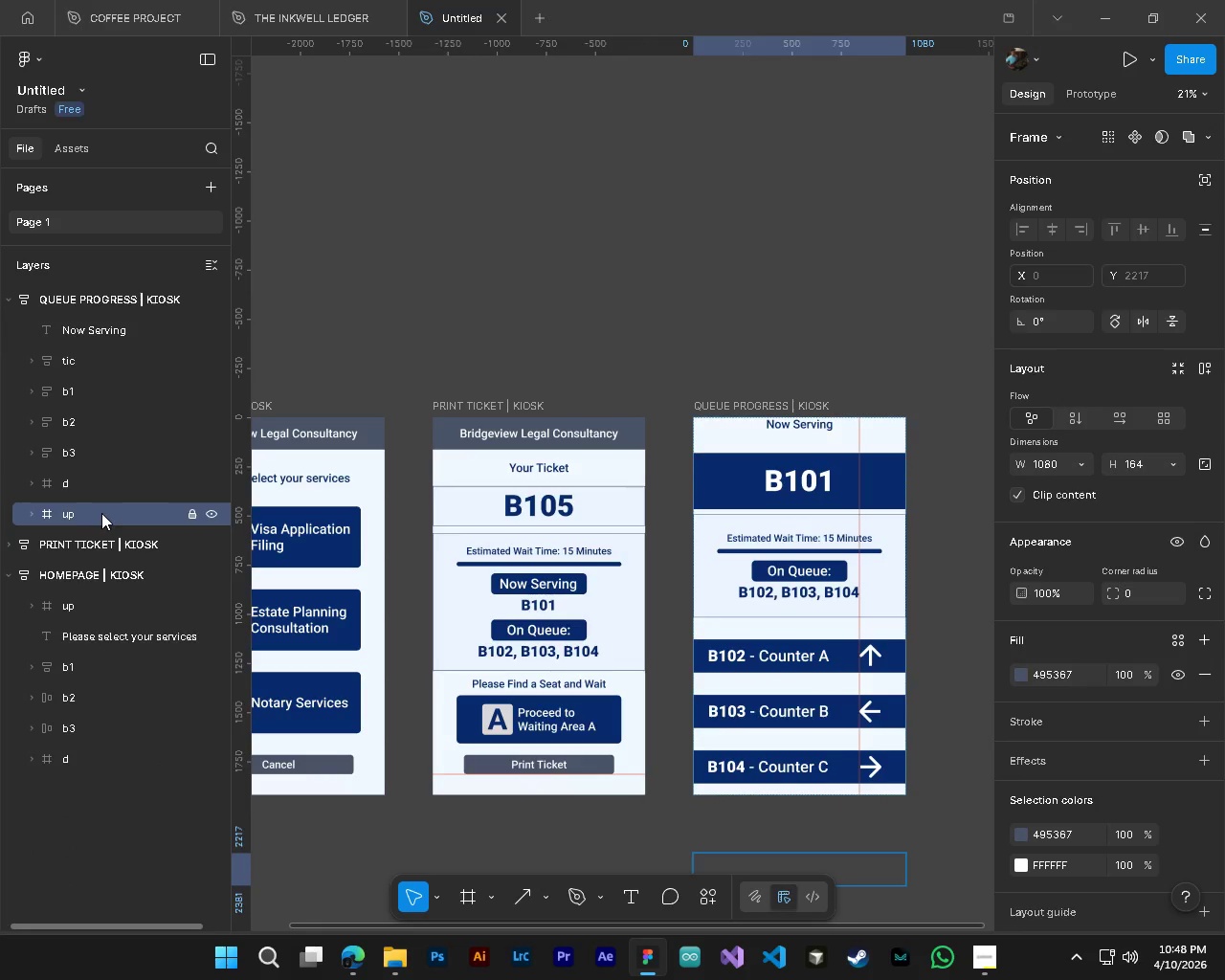 
left_click_drag(start_coordinate=[101, 513], to_coordinate=[90, 320])
 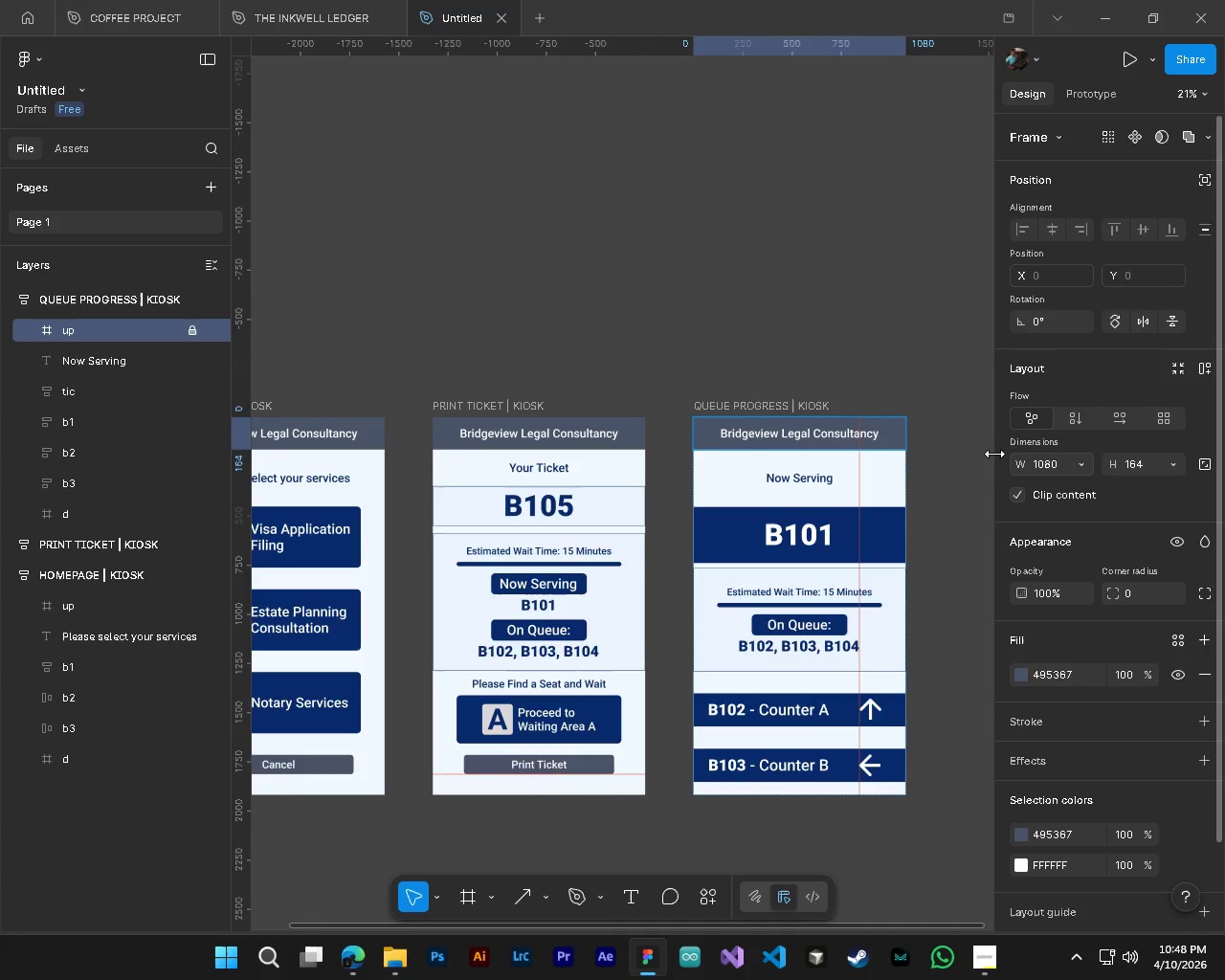 
left_click([108, 305])
 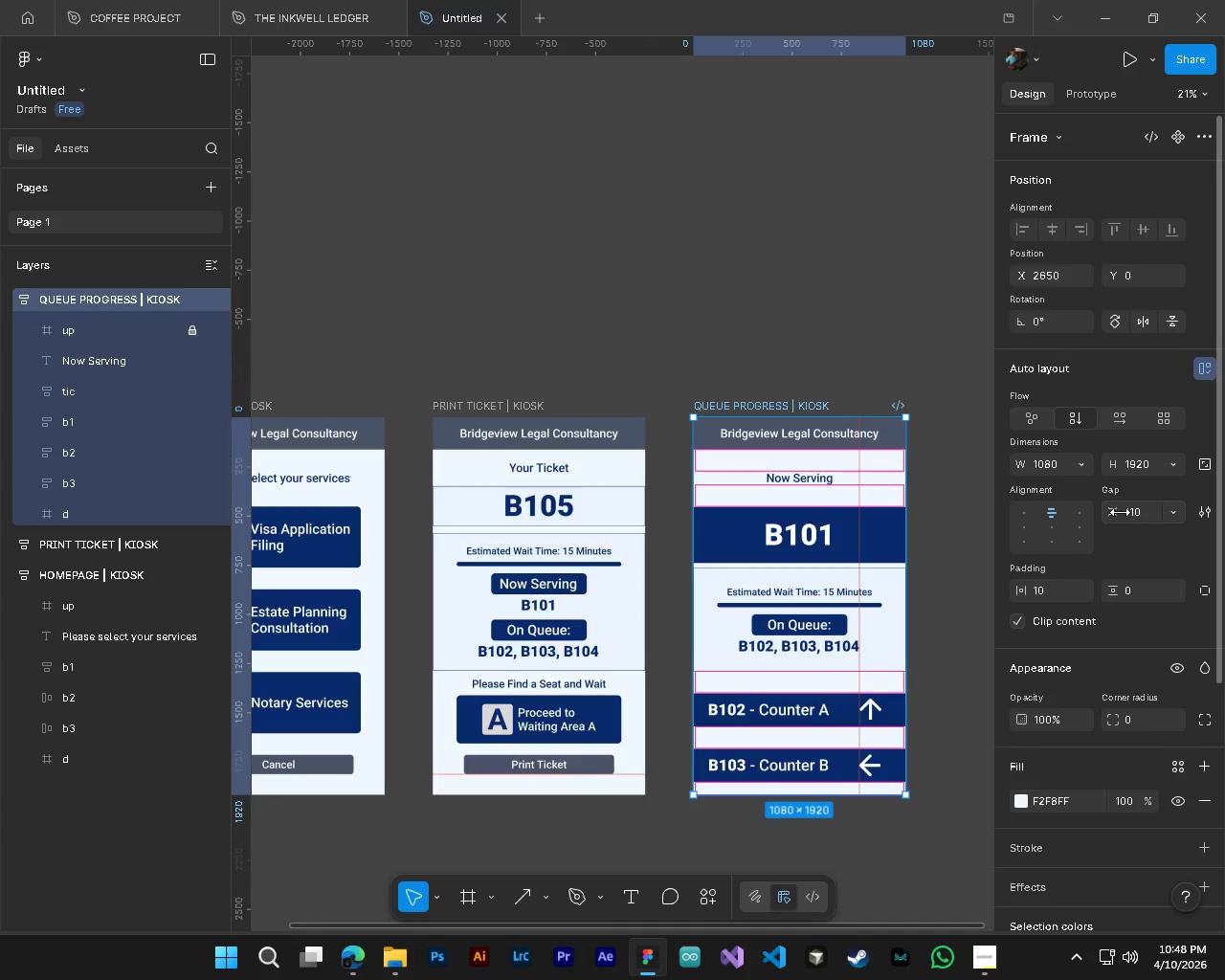 
left_click_drag(start_coordinate=[1120, 512], to_coordinate=[468, 463])
 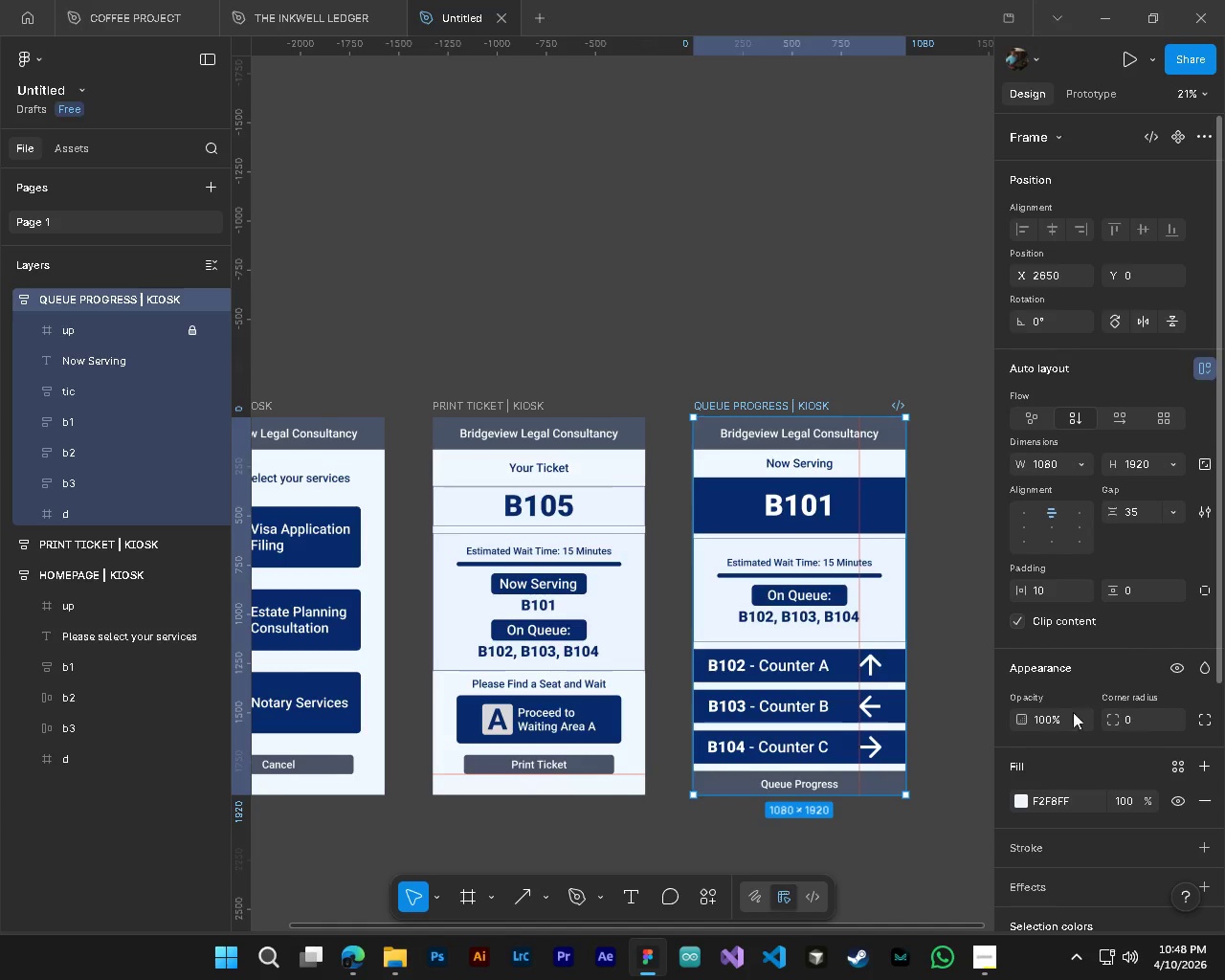 
hold_key(key=AltLeft, duration=0.88)
hold_key(key=ControlLeft, duration=0.89)
scroll: coordinate [922, 773], scroll_direction: up, amount: 5.0
 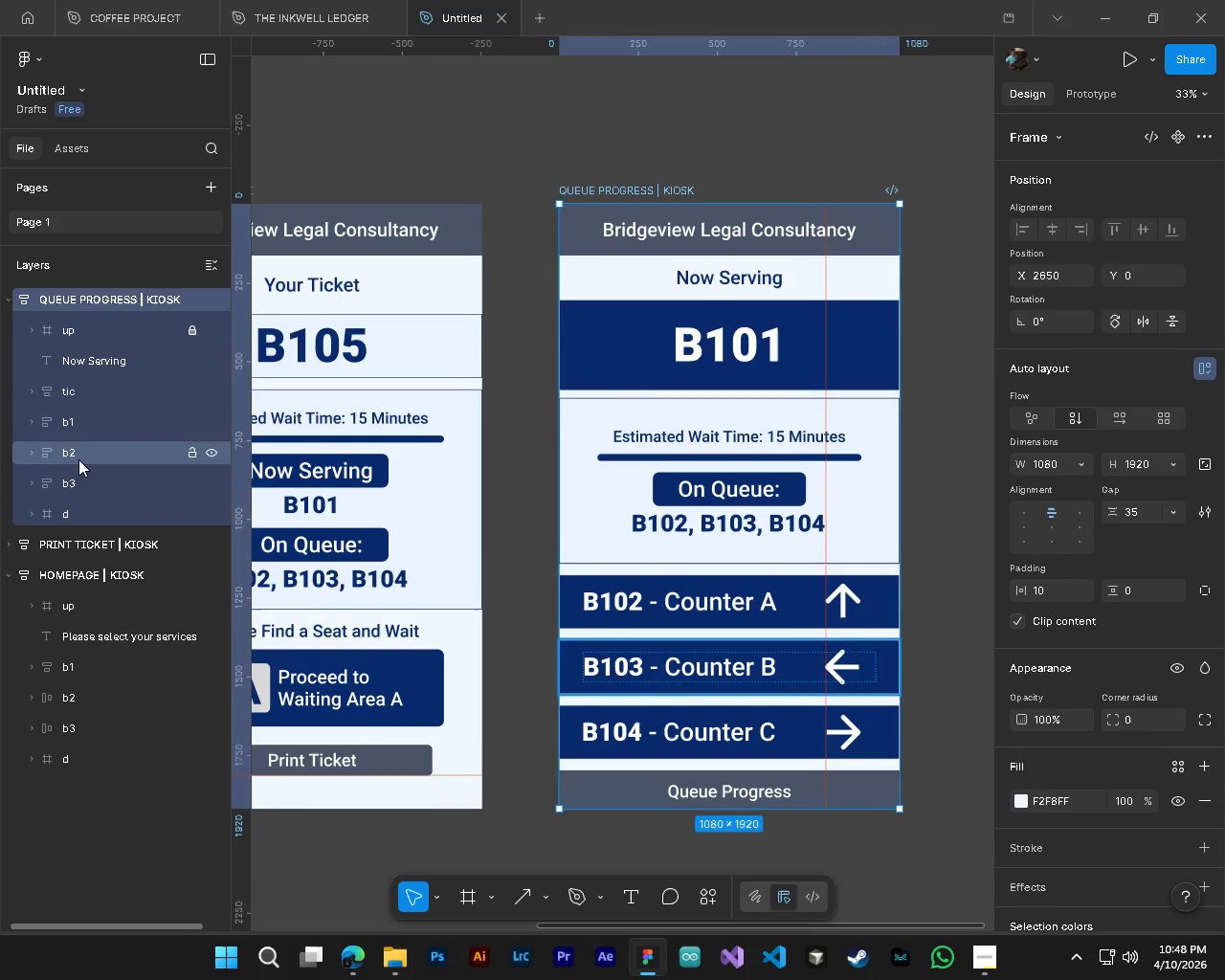 
left_click([93, 477])
 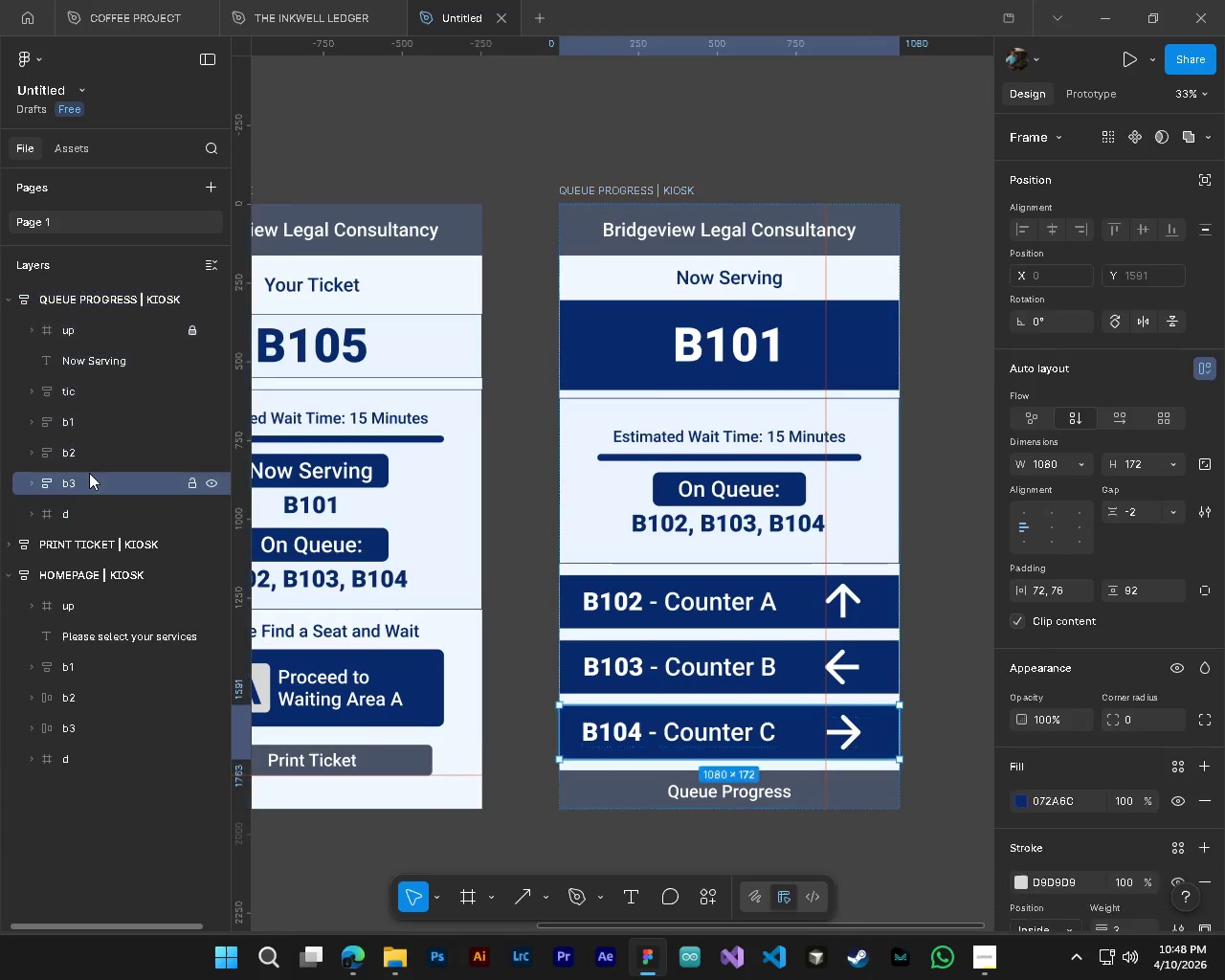 
hold_key(key=ShiftLeft, duration=1.36)
left_click([82, 456])
 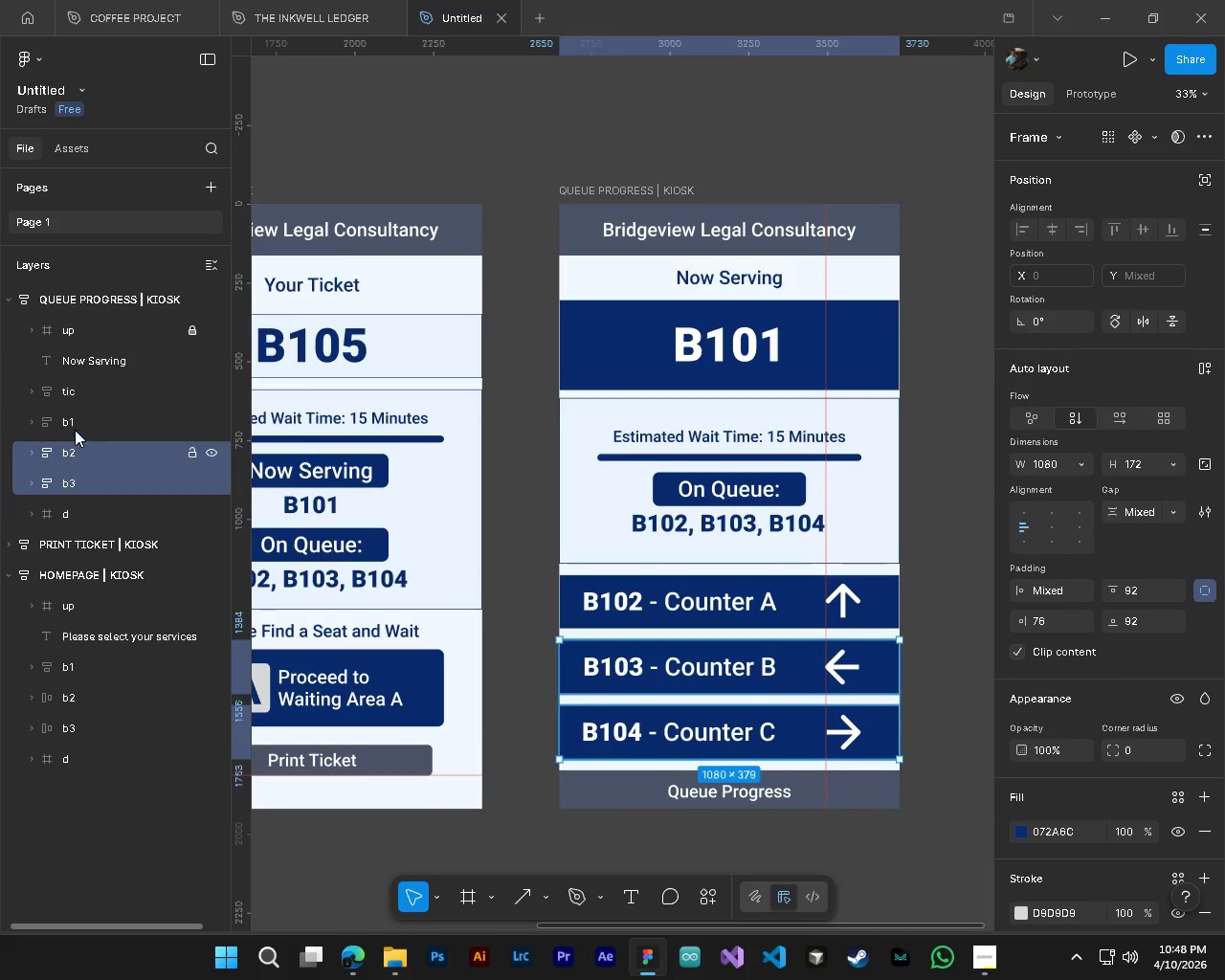 
left_click([73, 415])
 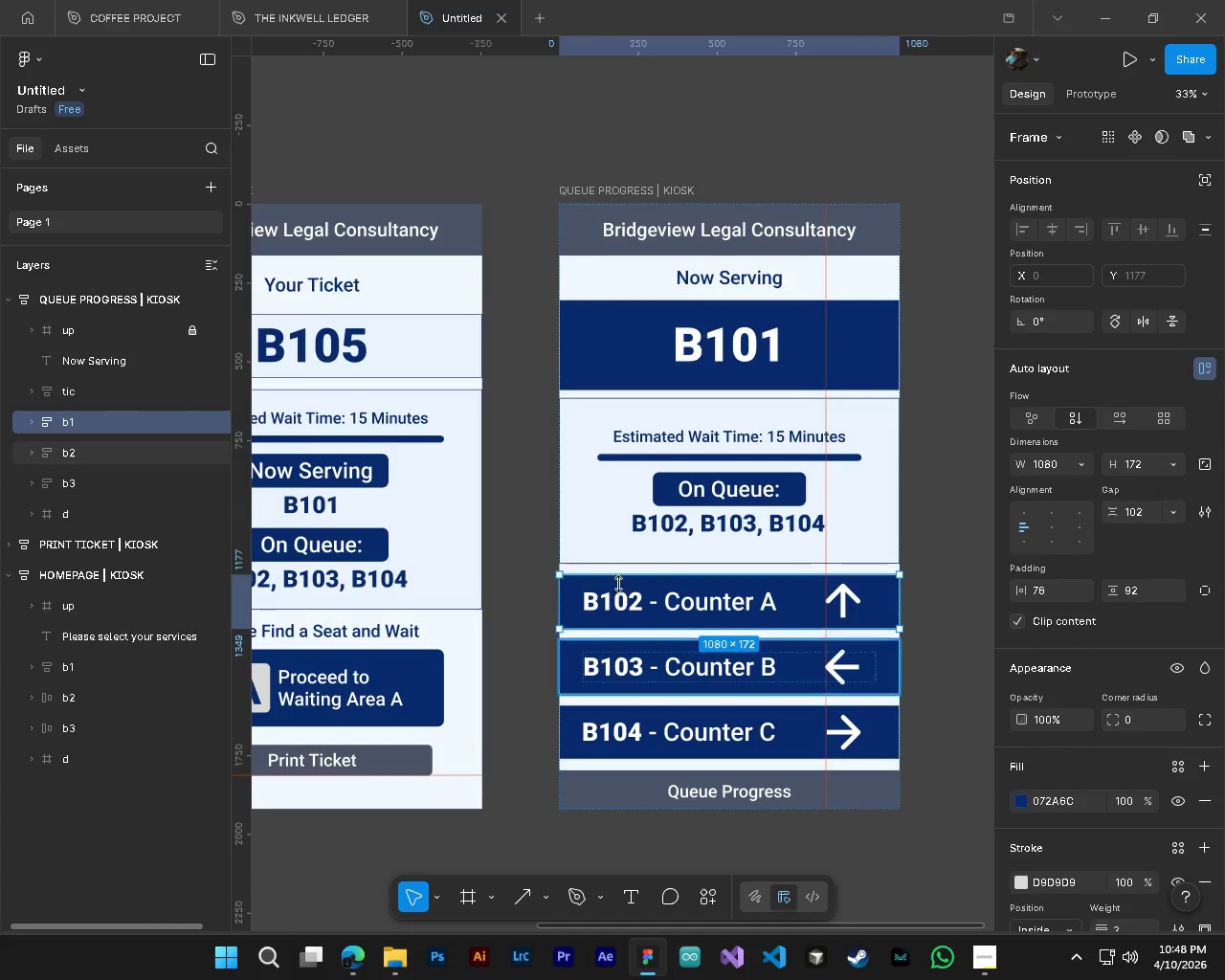 
hold_key(key=ShiftLeft, duration=1.97)
left_click([90, 449])
 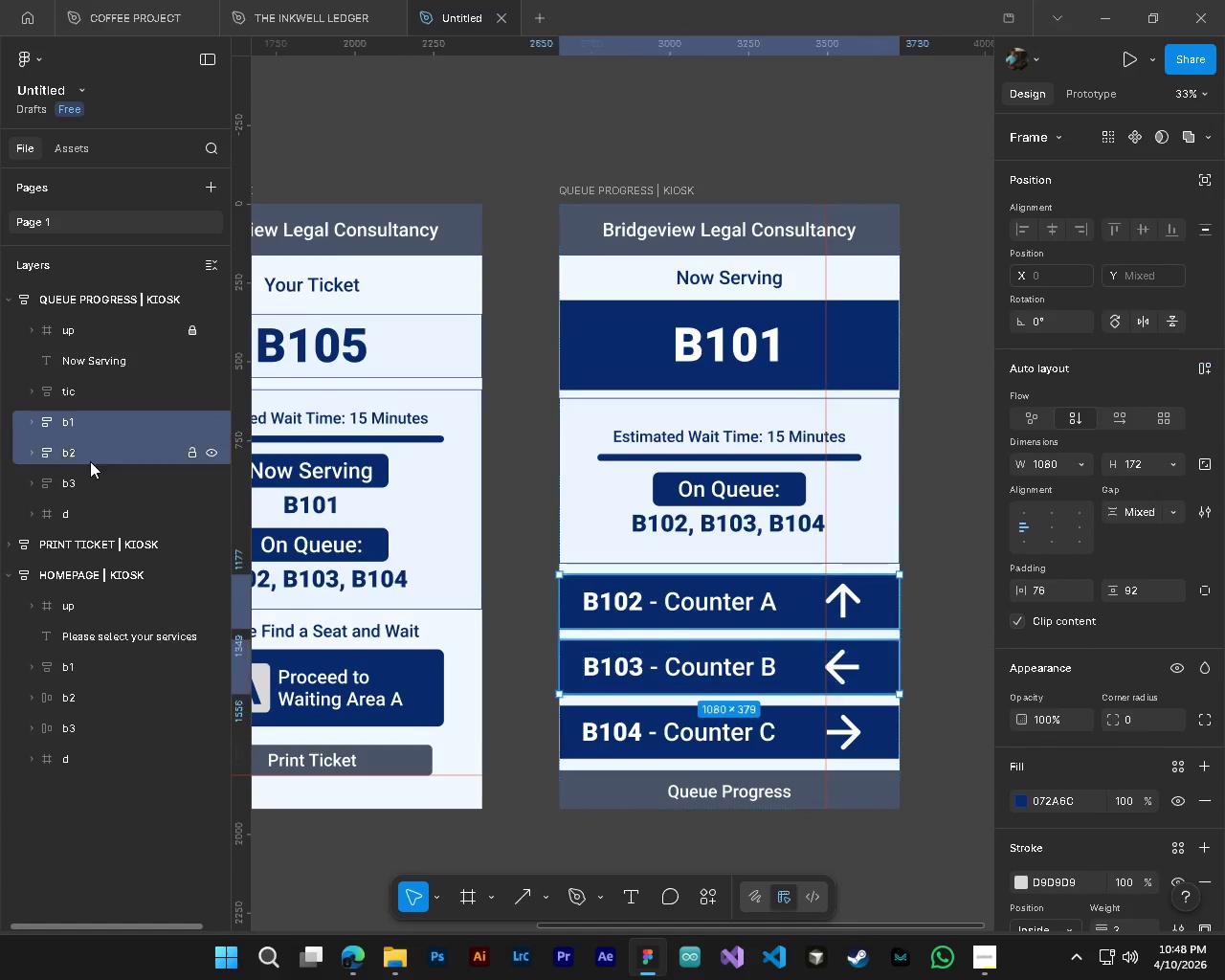 
hold_key(key=ShiftLeft, duration=0.72)
double_click([96, 484])
 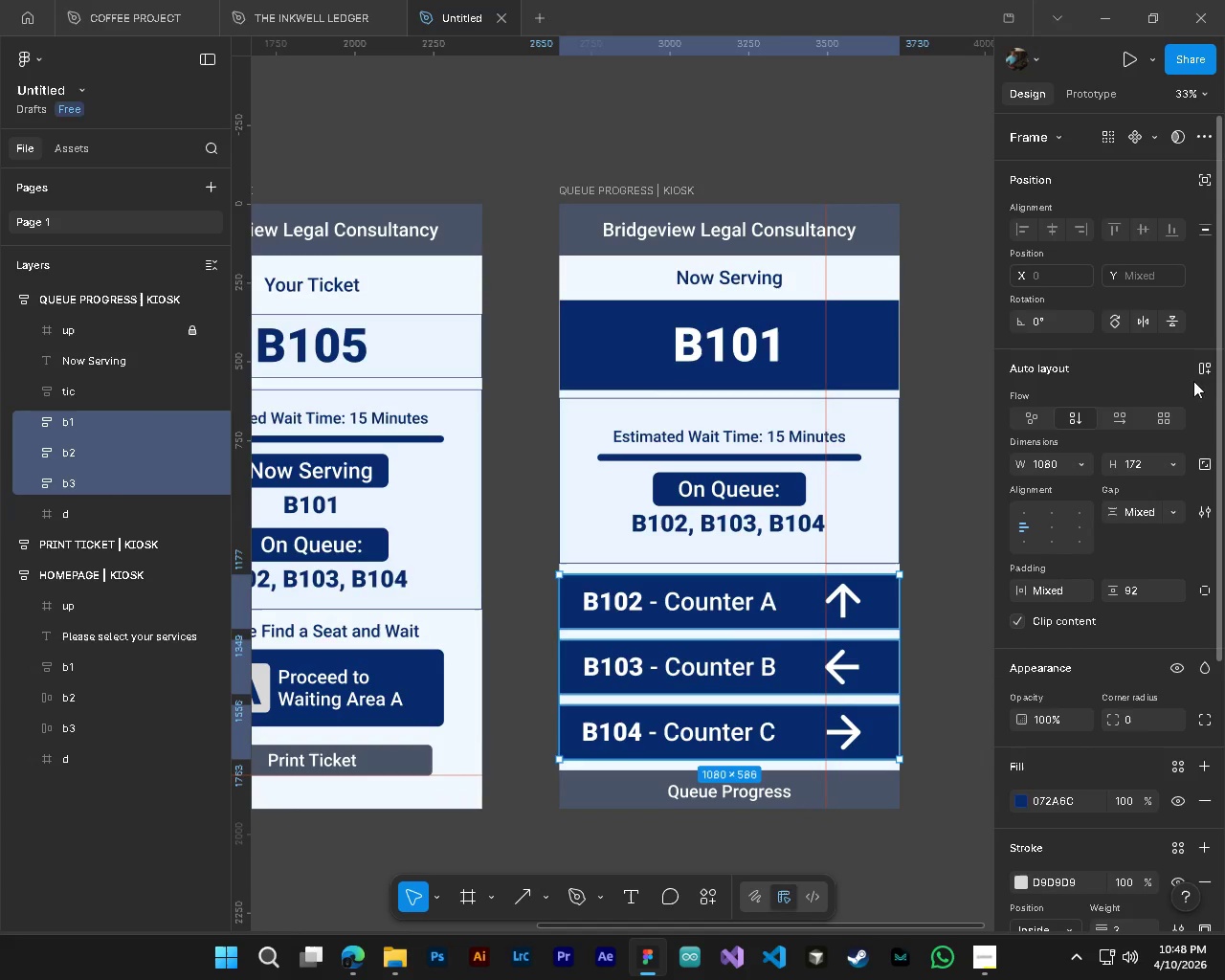 
left_click([1213, 370])
 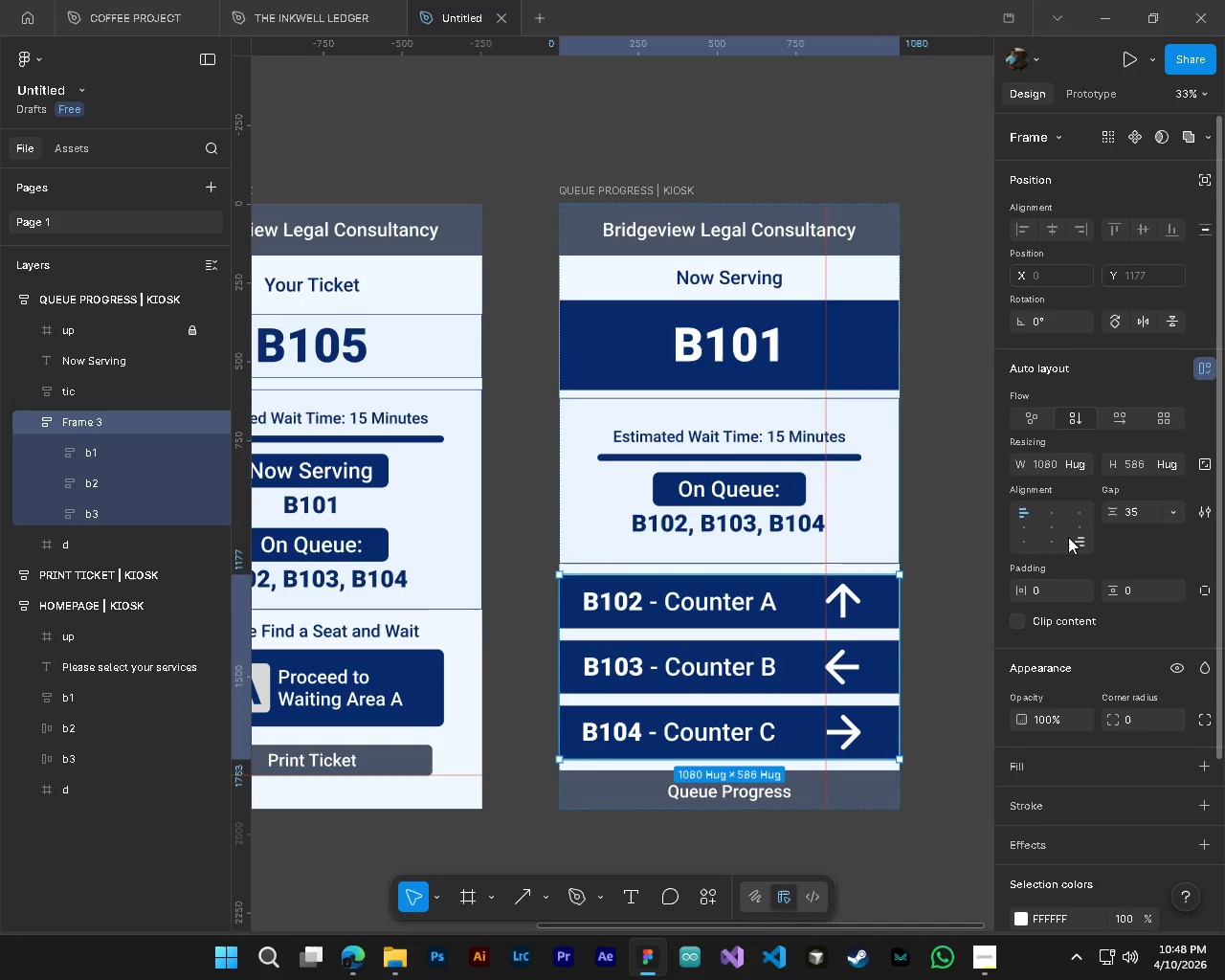 
left_click([1056, 532])
 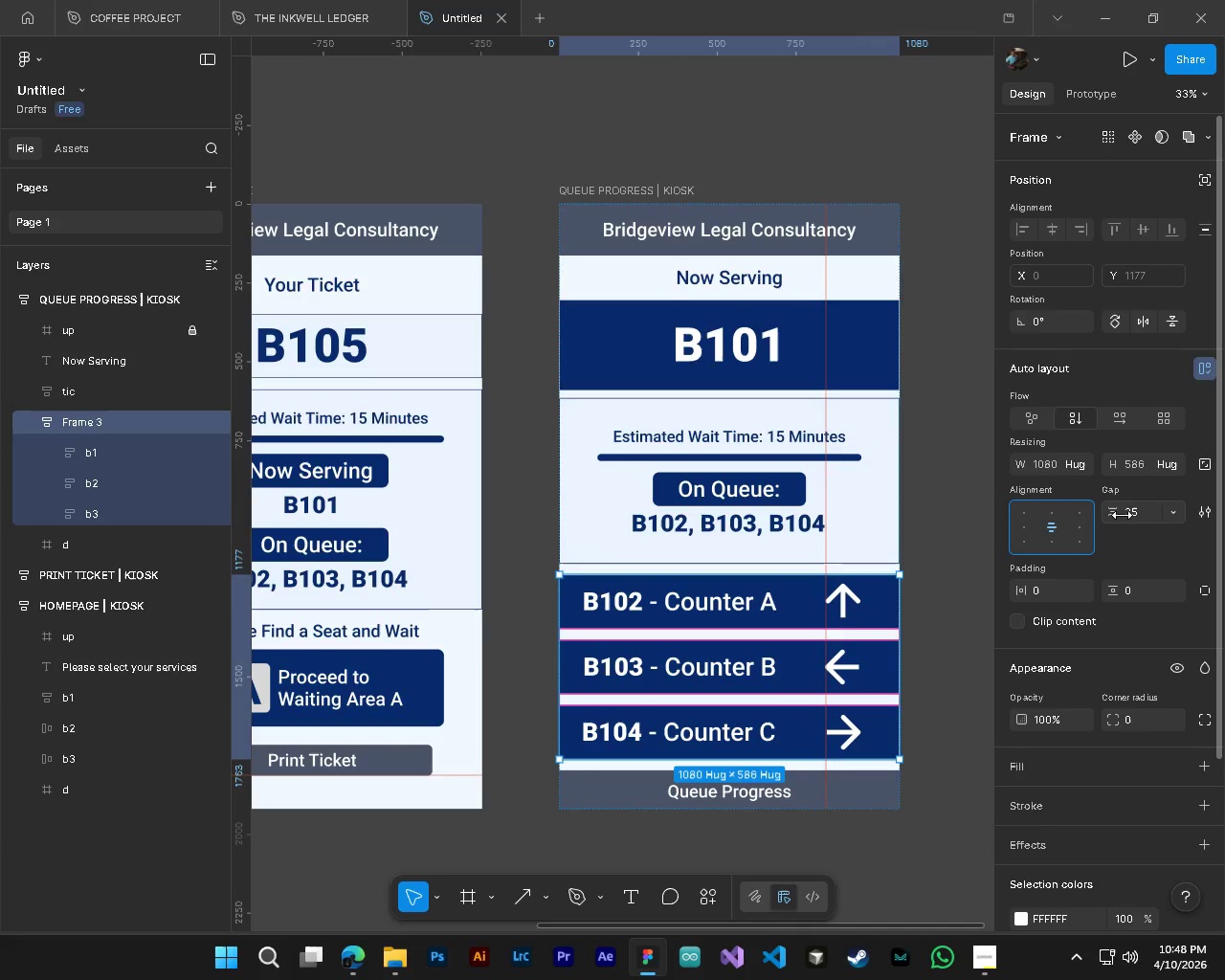 
left_click_drag(start_coordinate=[1122, 515], to_coordinate=[547, 483])
 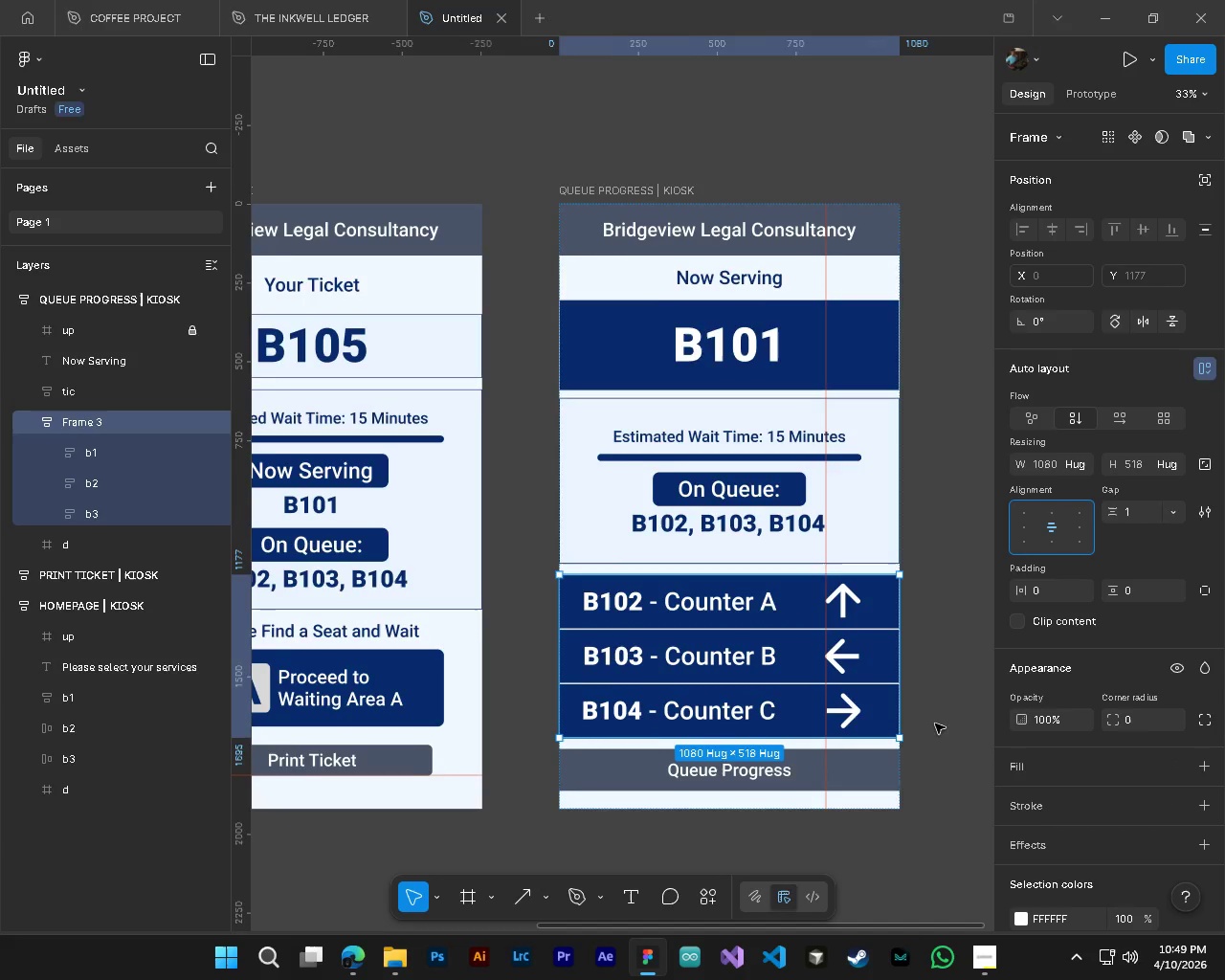 
hold_key(key=AltLeft, duration=0.39)
hold_key(key=ControlLeft, duration=0.34)
scroll: coordinate [907, 719], scroll_direction: up, amount: 4.0
 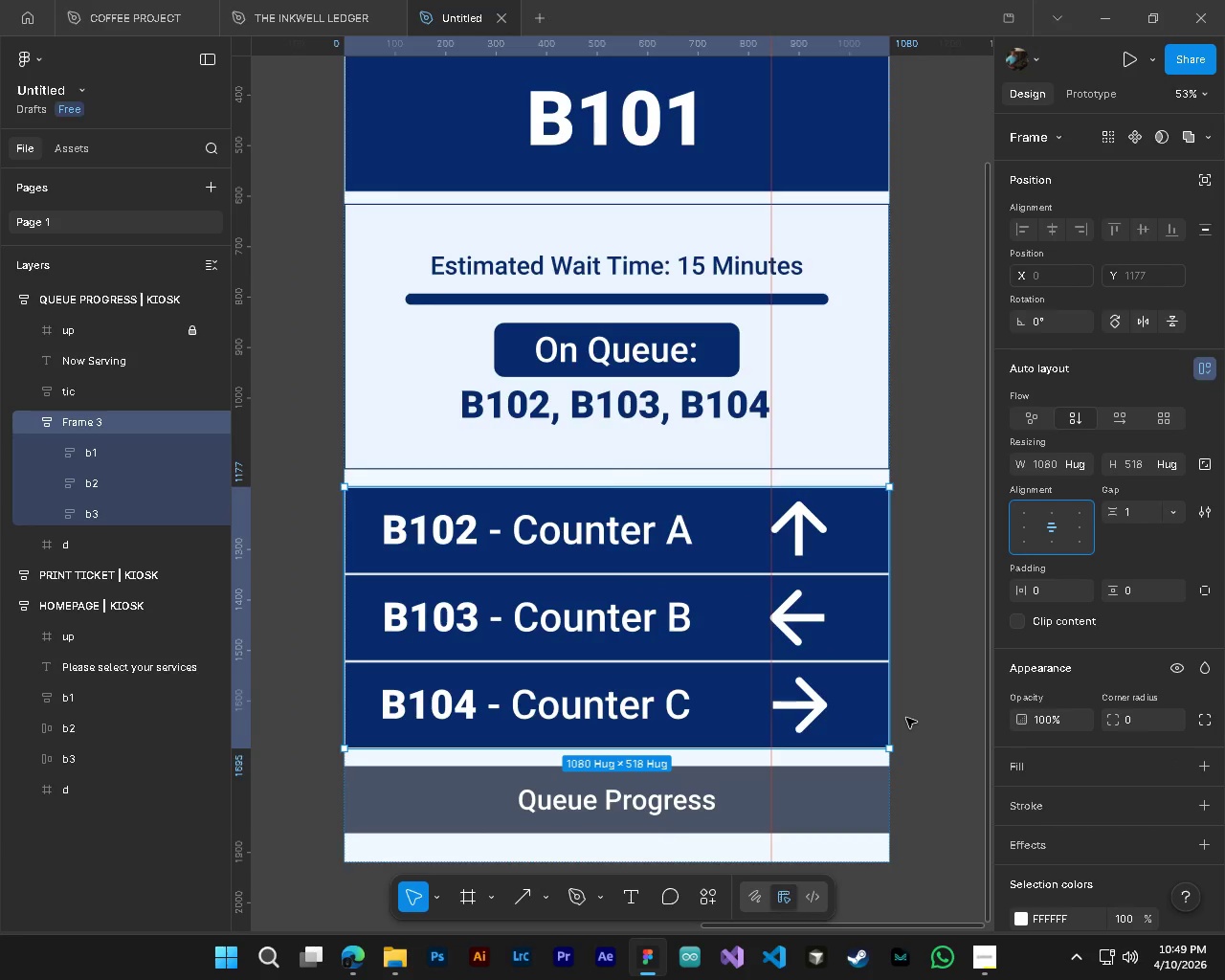 
hold_key(key=AltLeft, duration=0.42)
hold_key(key=ControlLeft, duration=0.42)
scroll: coordinate [906, 718], scroll_direction: down, amount: 5.0
 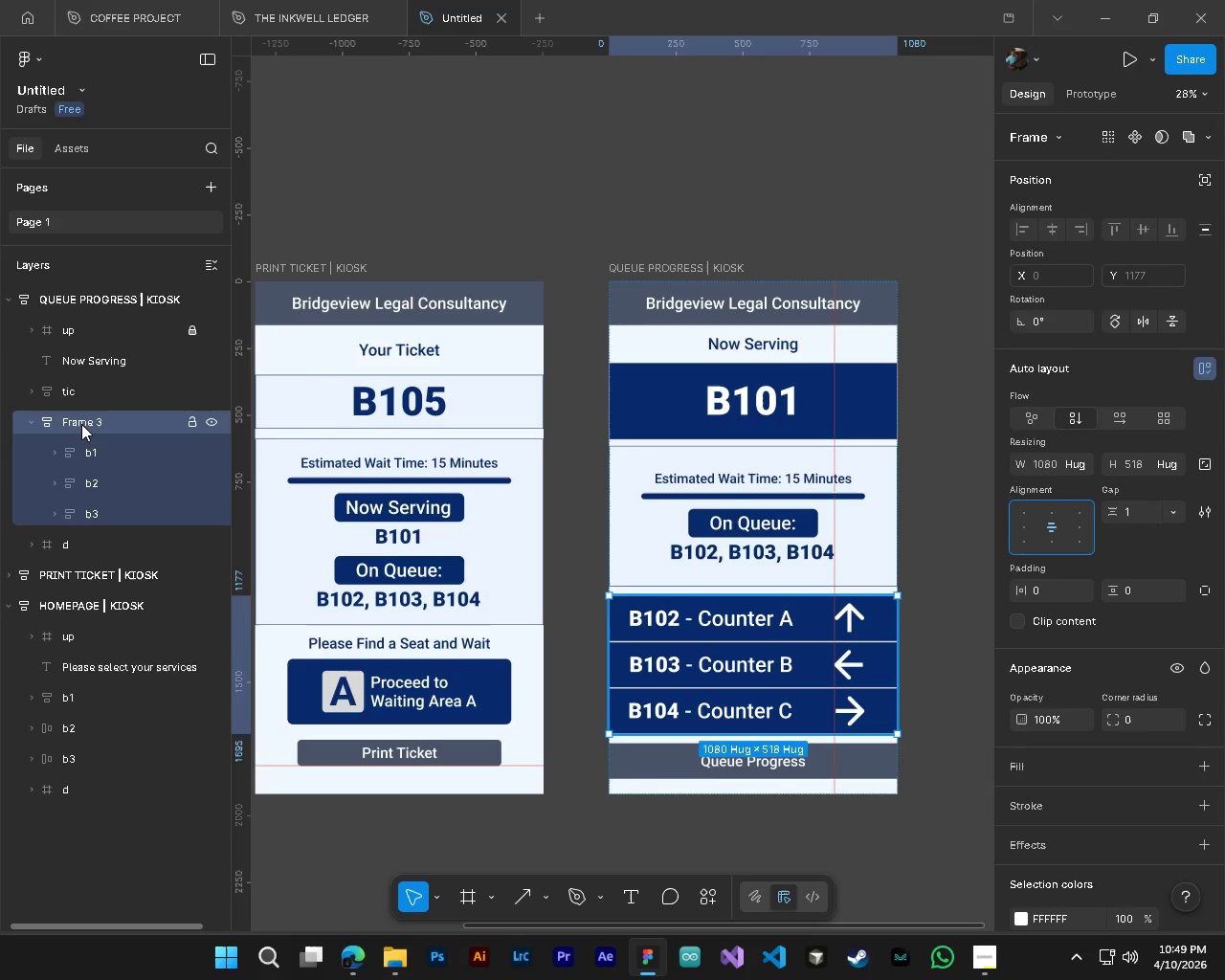 
left_click([32, 415])
 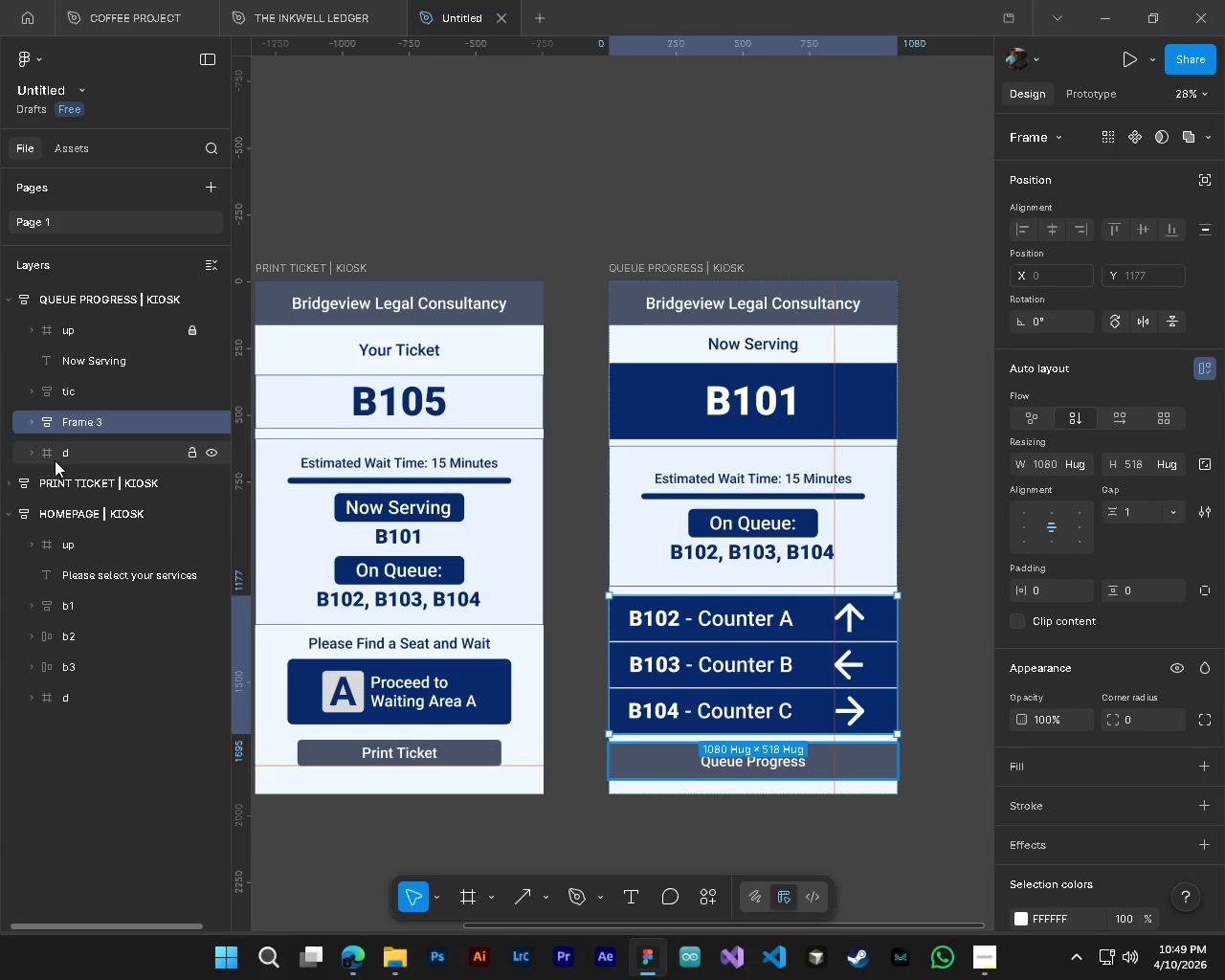 
left_click([65, 460])
 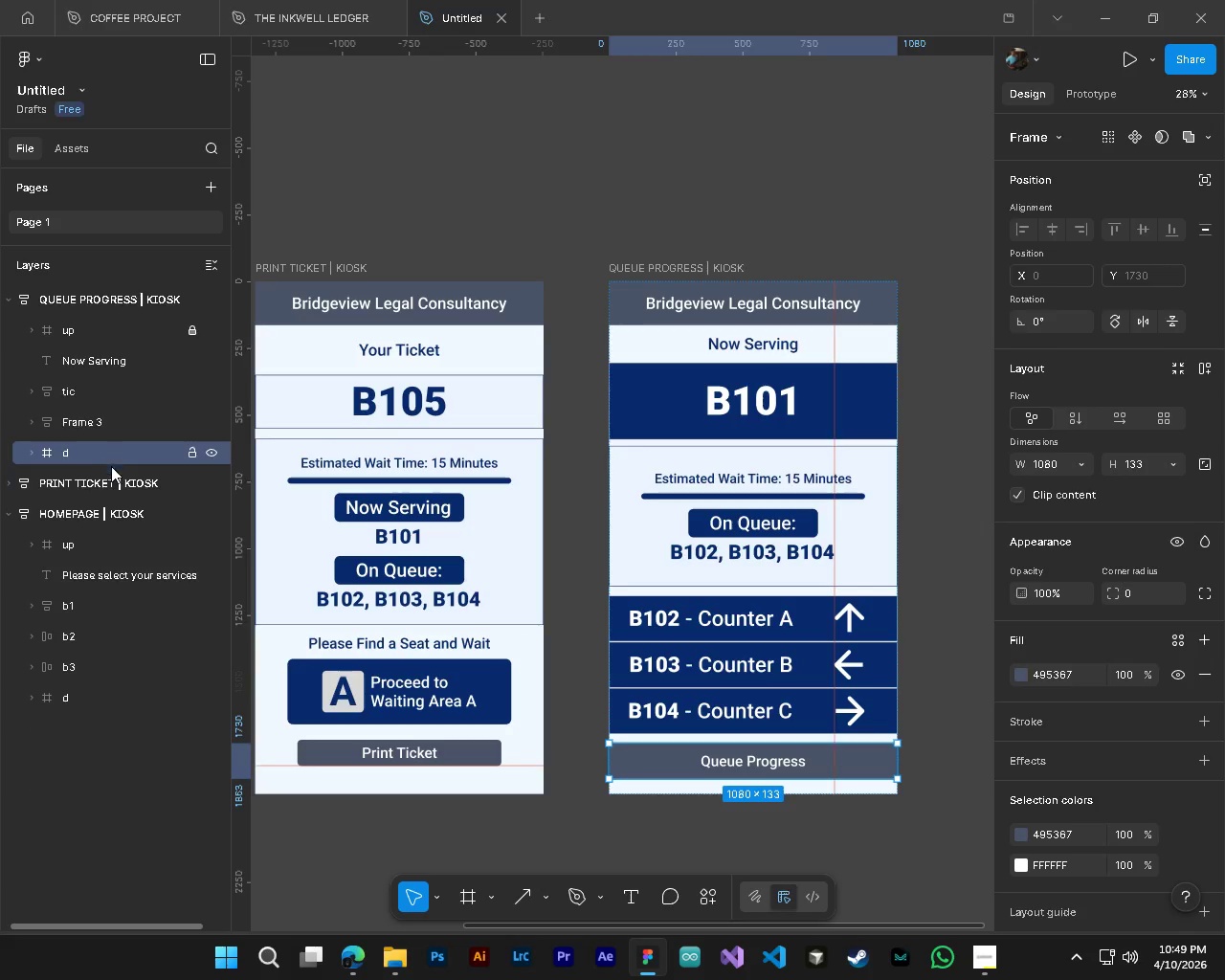 
key(Alt+AltLeft)
 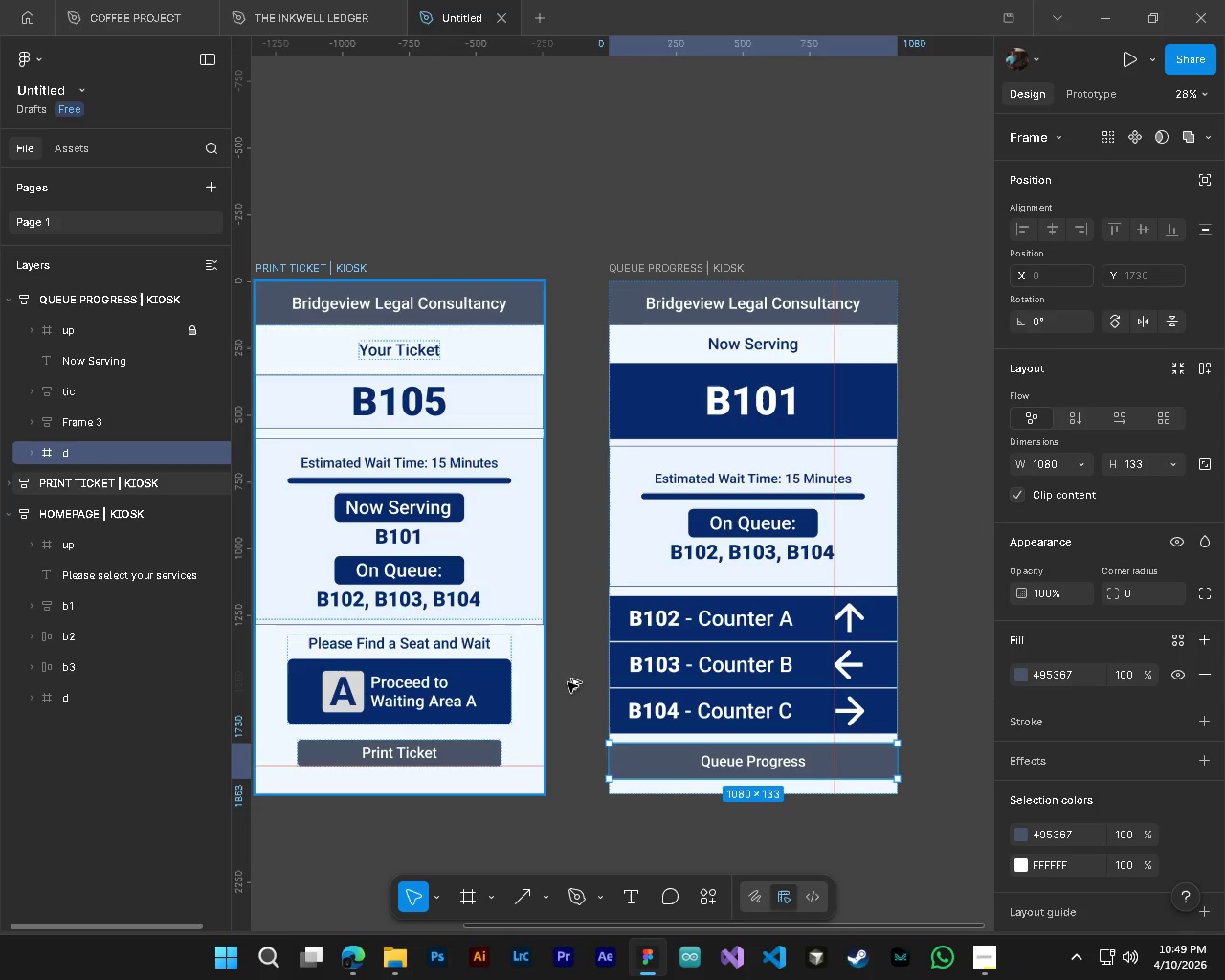 
key(Alt+Control+ControlLeft)
 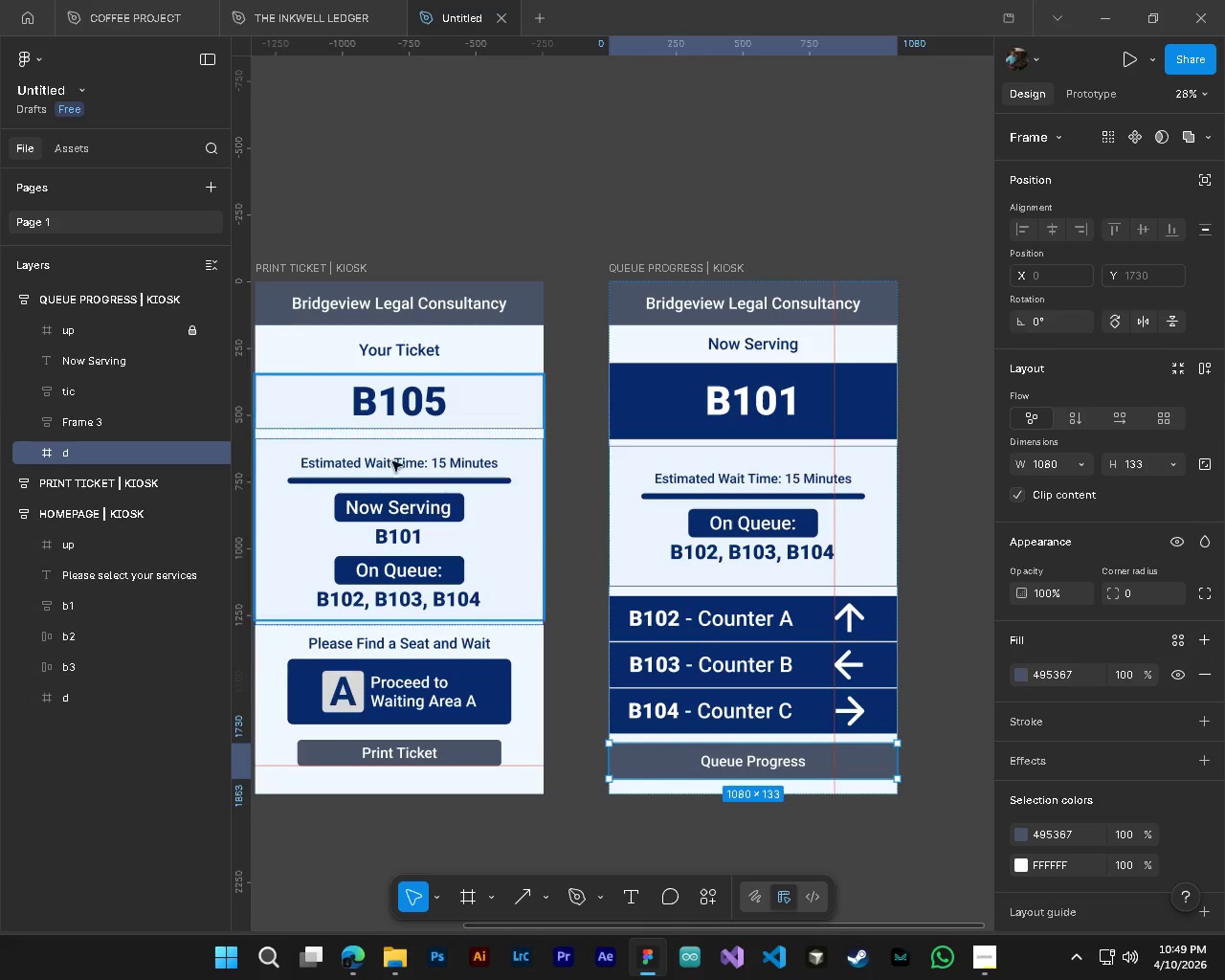 
left_click([86, 304])
 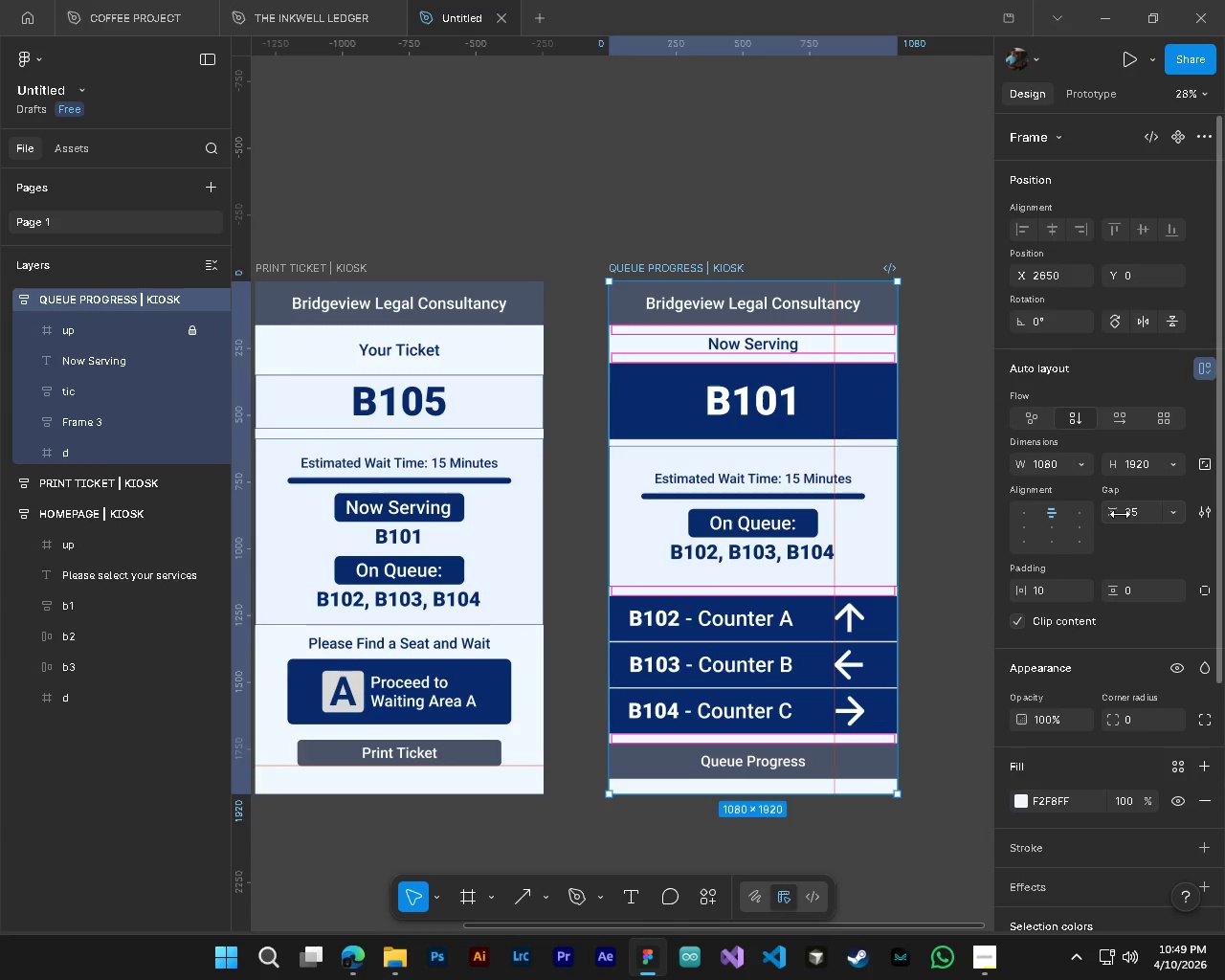 
left_click_drag(start_coordinate=[1117, 515], to_coordinate=[639, 484])
 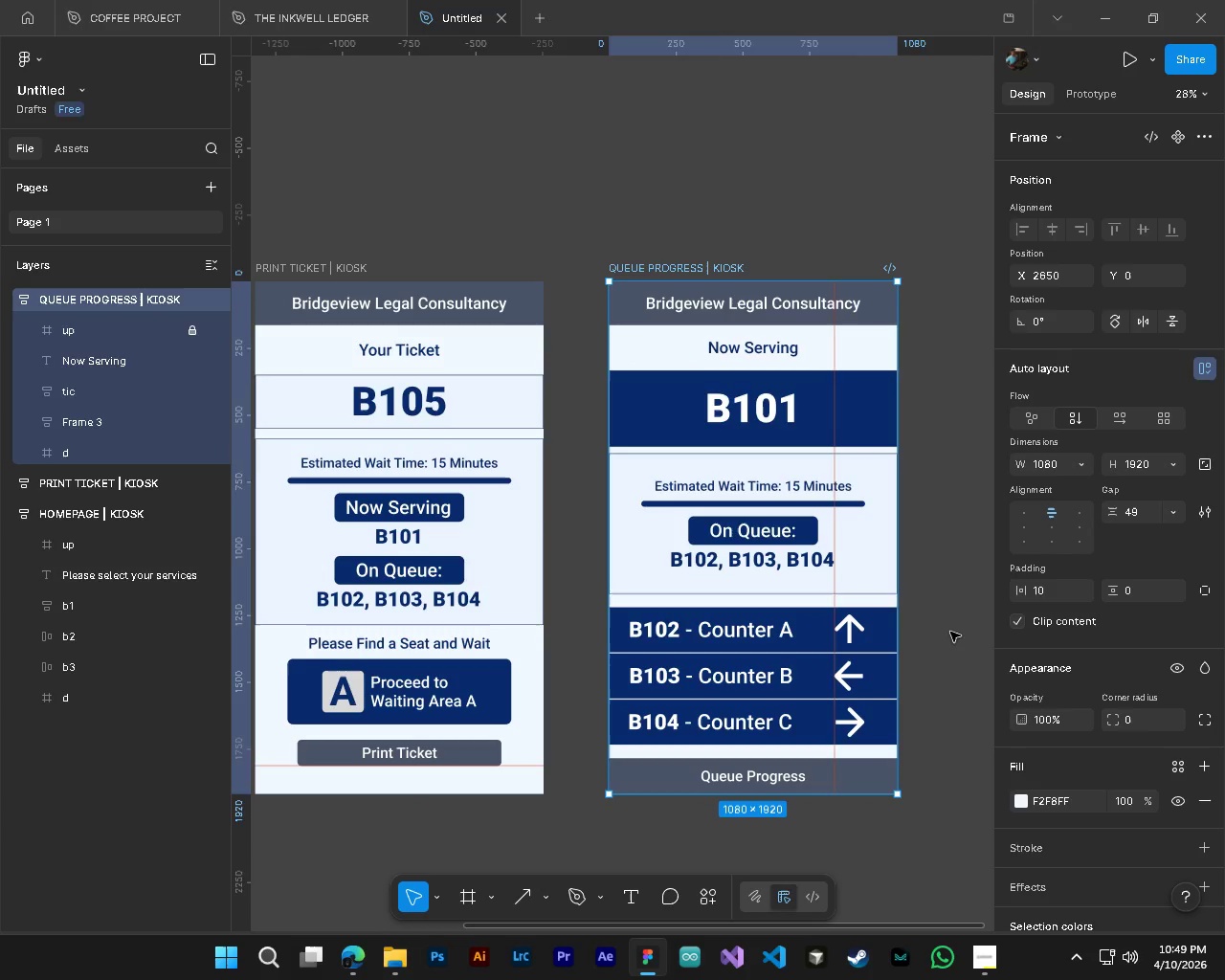 
left_click([950, 632])
 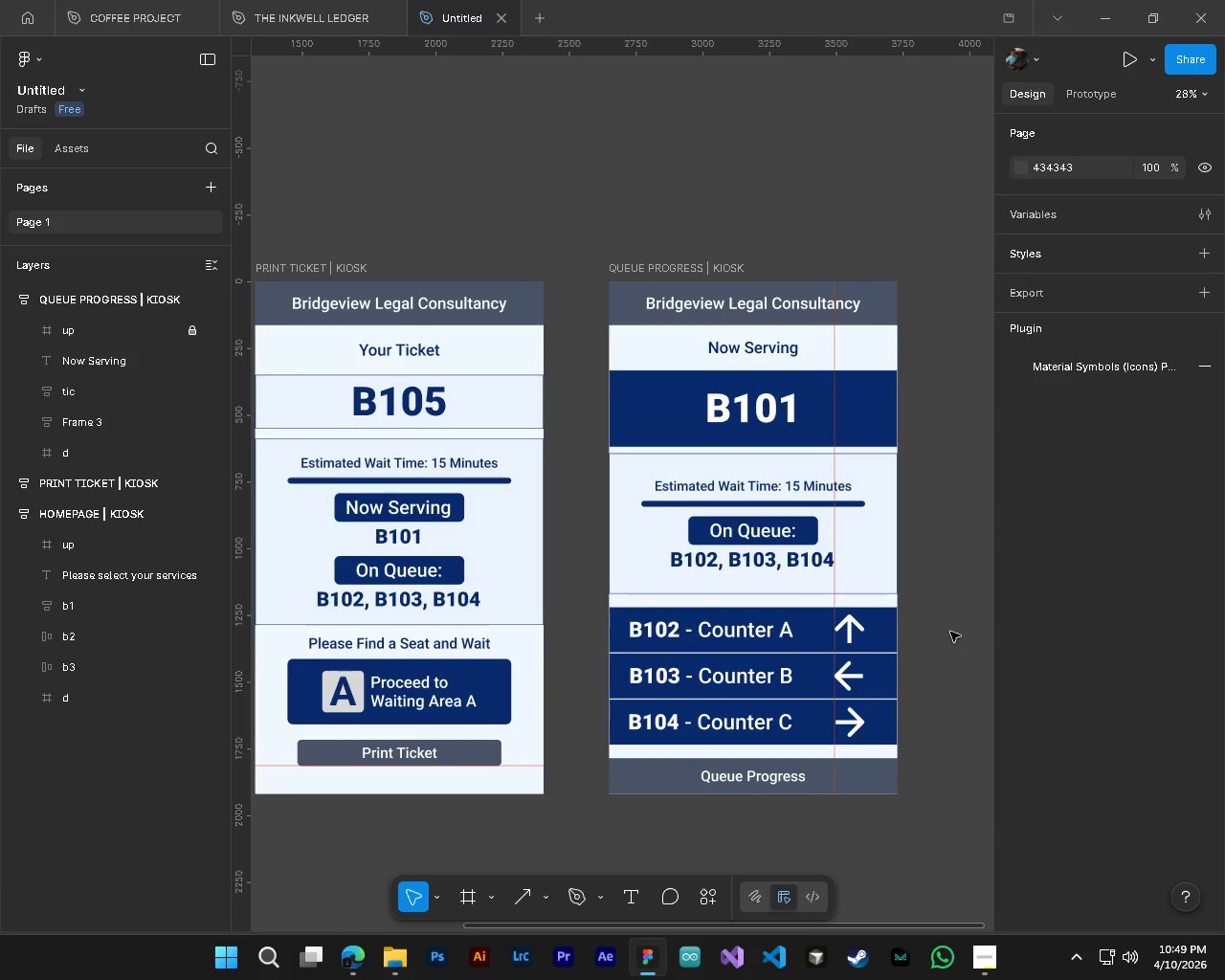 
key(Alt+Control+ControlLeft)
 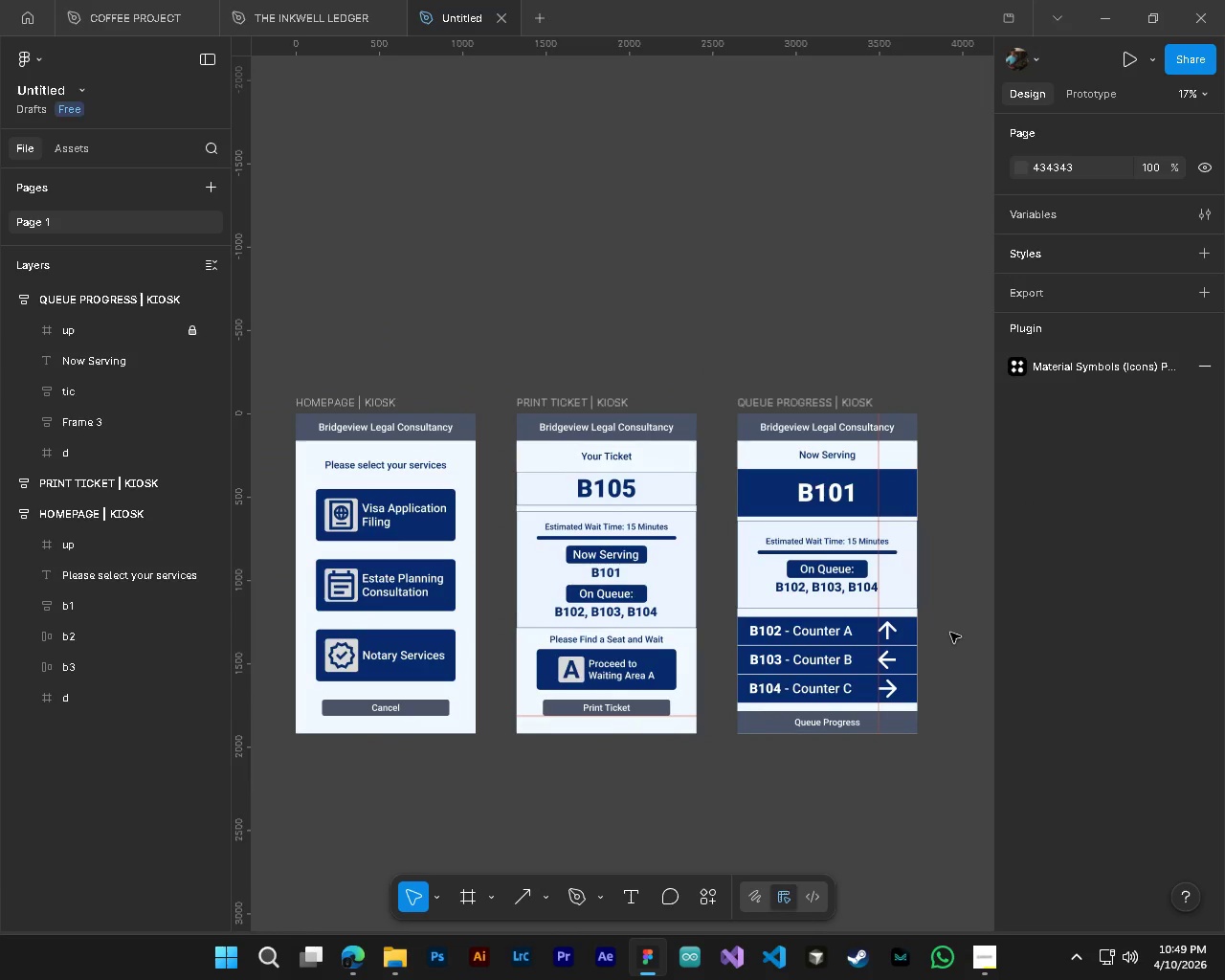 
key(Alt+AltLeft)
 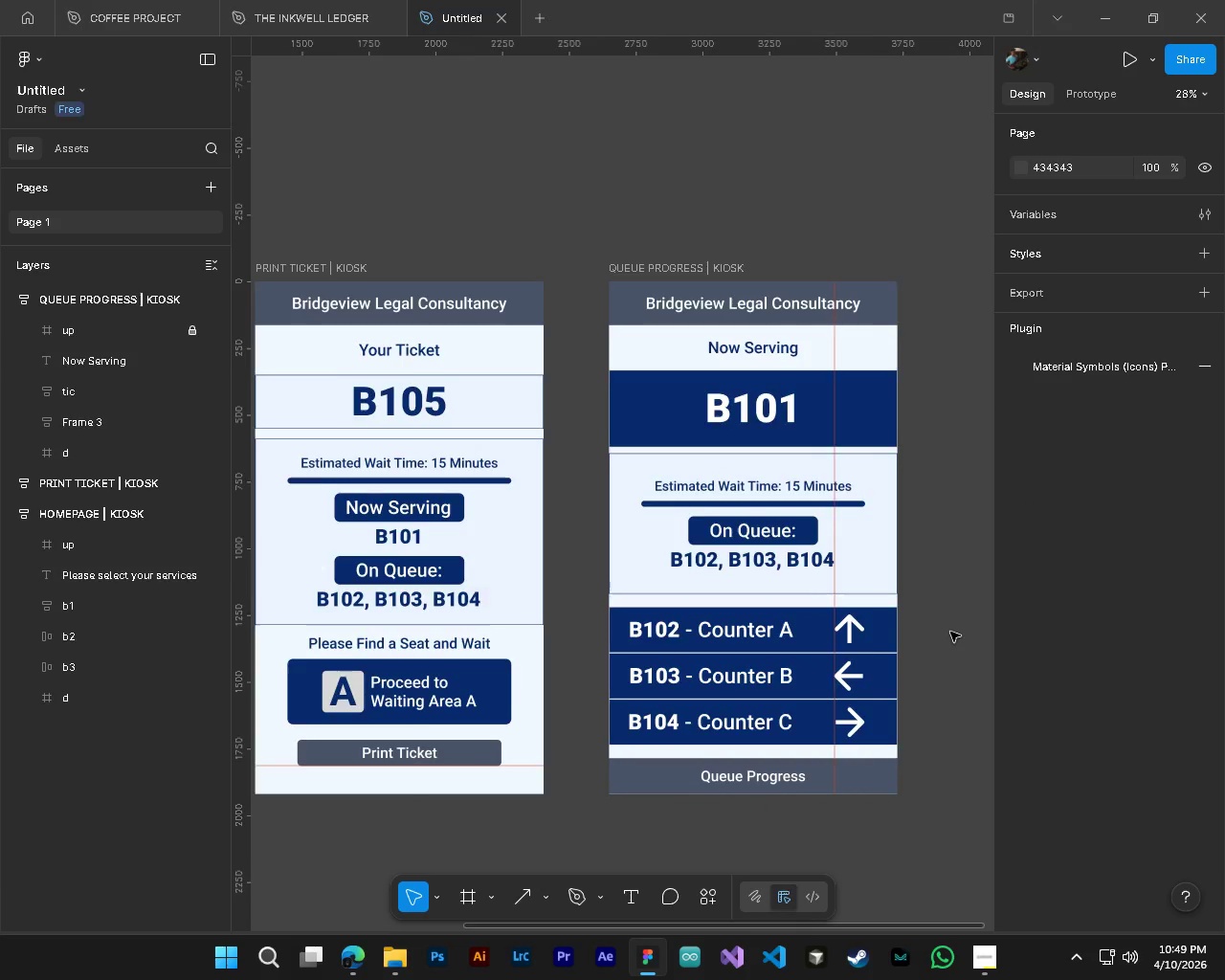 
key(Alt+Control+AltLeft)
 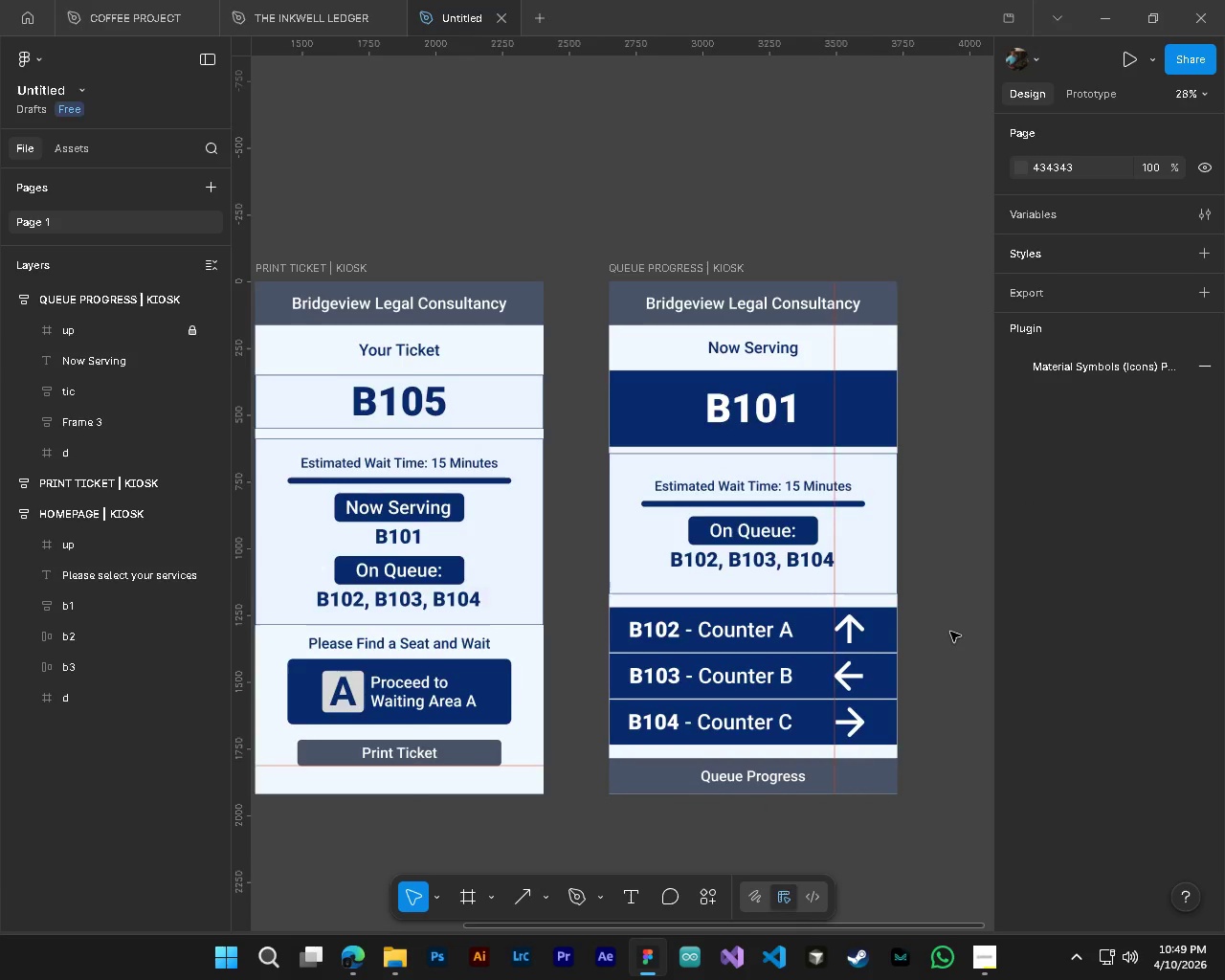 
key(Alt+Control+AltLeft)
 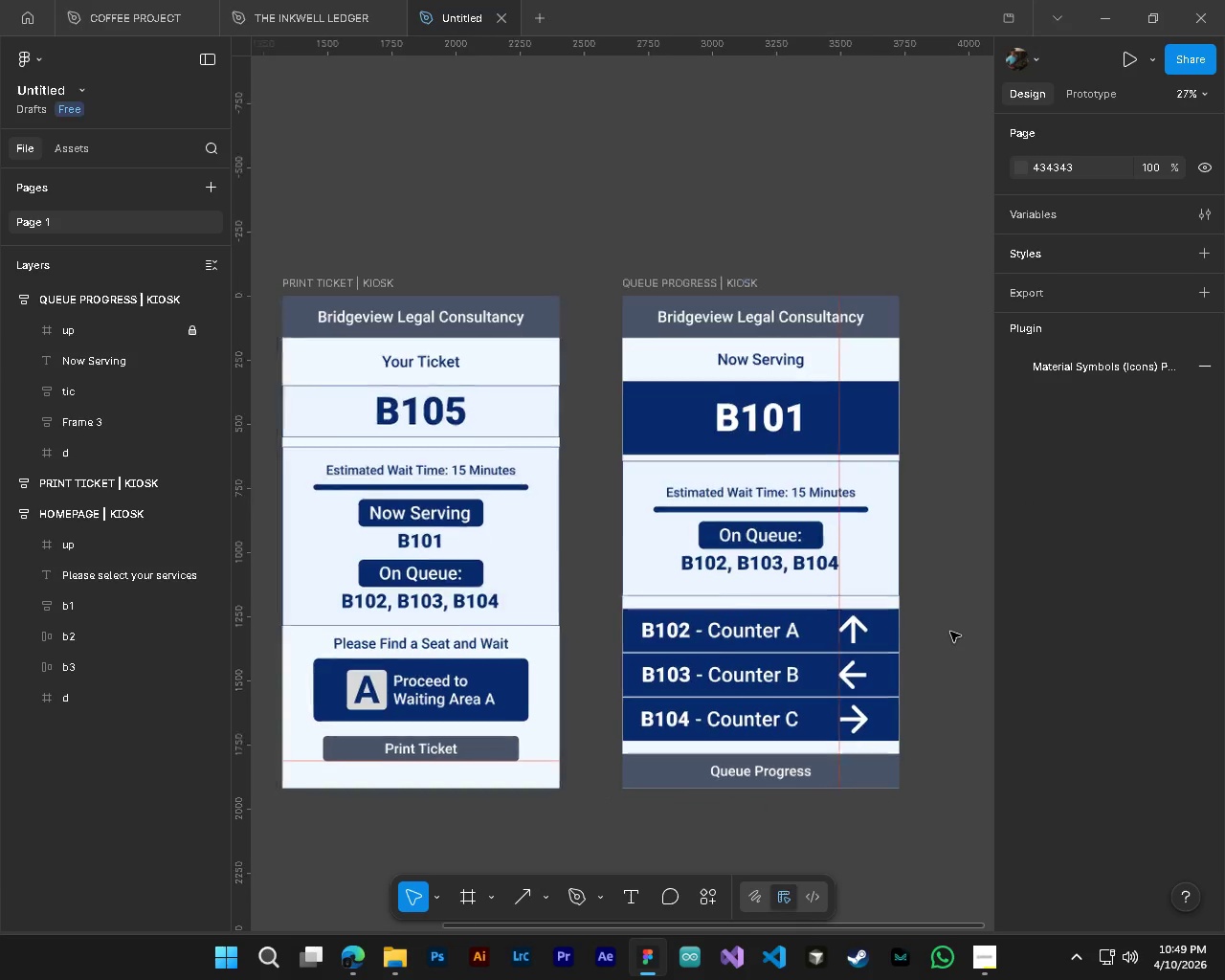 
hold_key(key=ShiftLeft, duration=0.8)
 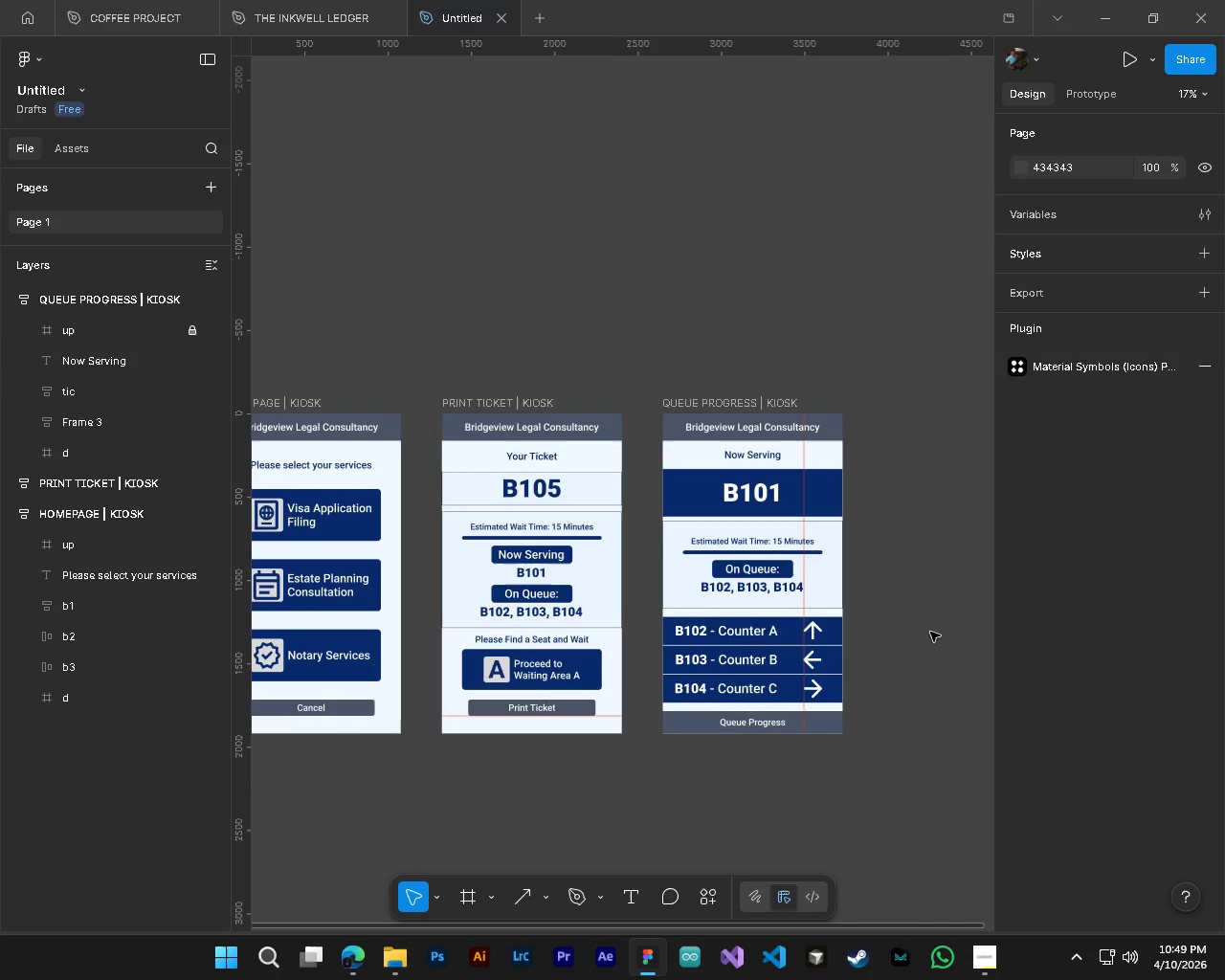 
scroll: coordinate [953, 631], scroll_direction: down, amount: 7.0
 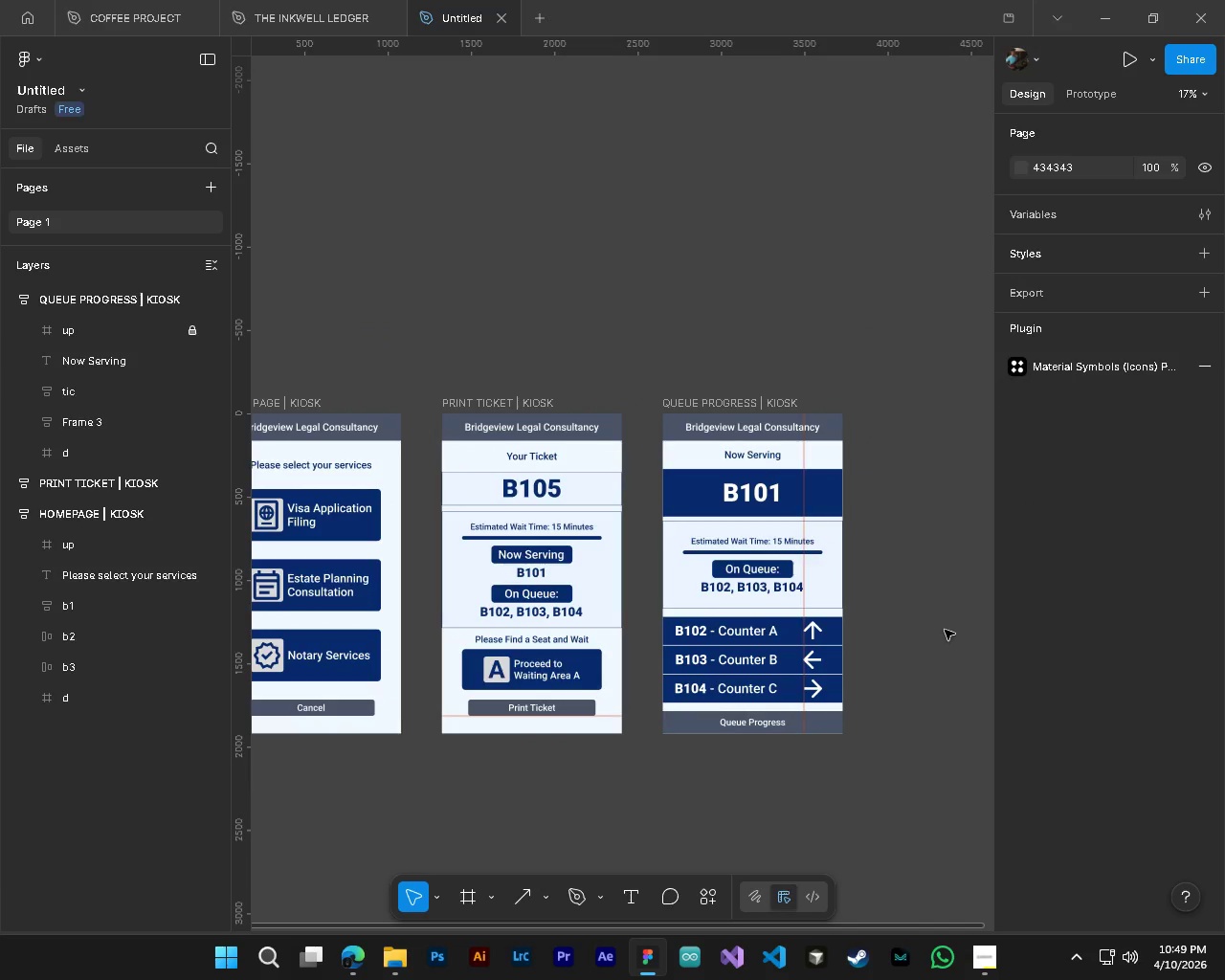 
hold_key(key=ControlLeft, duration=0.41)
 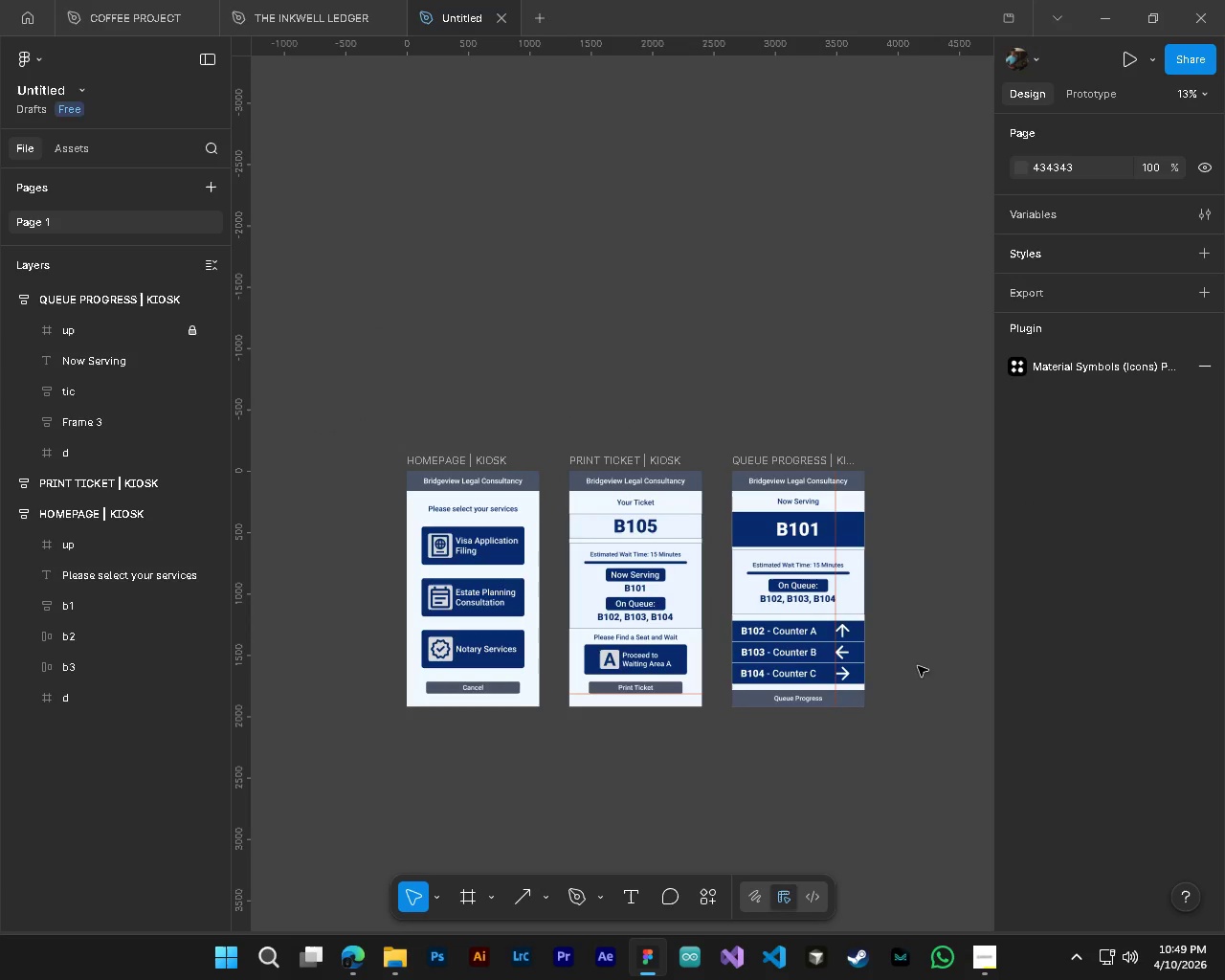 
key(Alt+Control+AltLeft)
 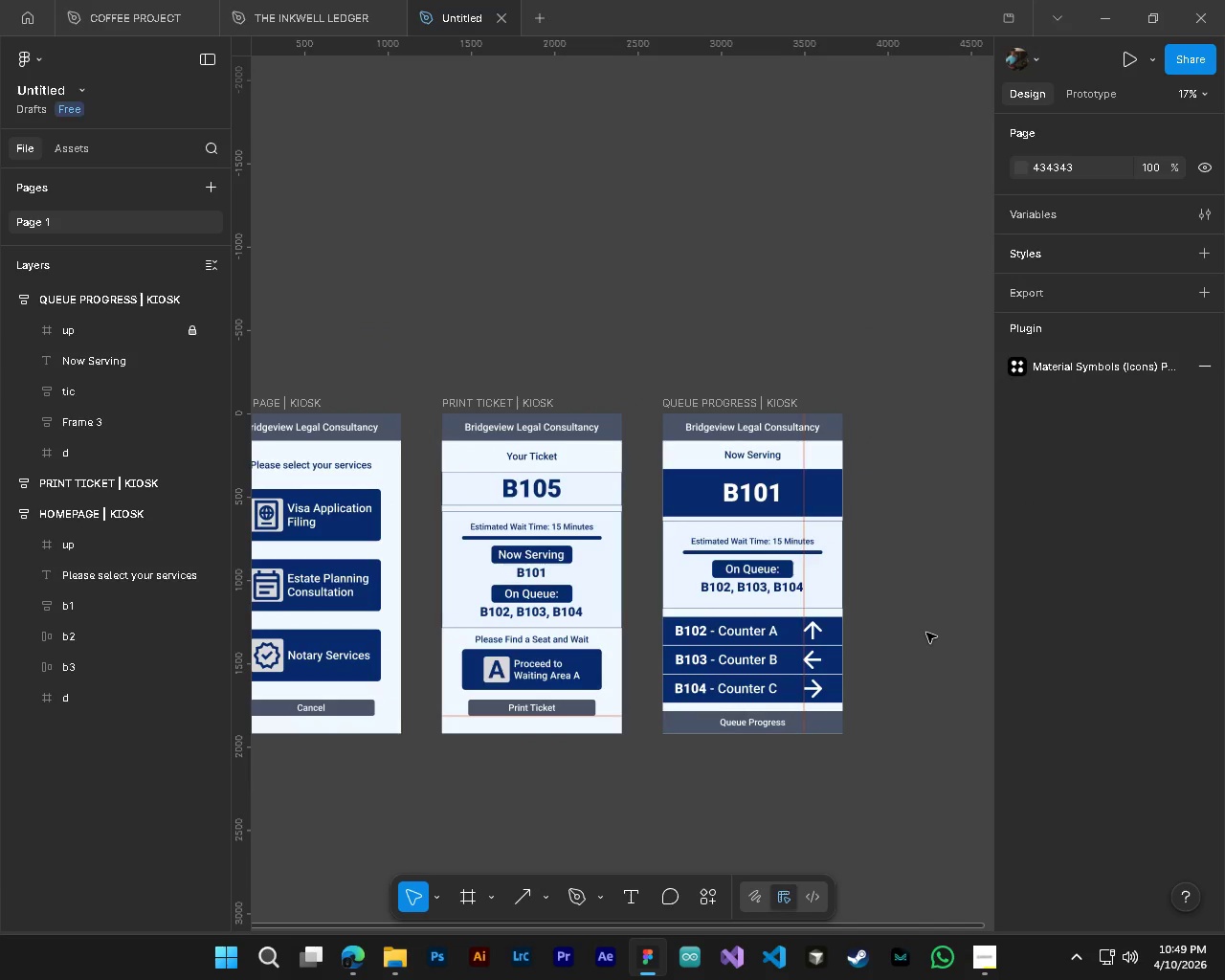 
key(Alt+Control+AltLeft)
 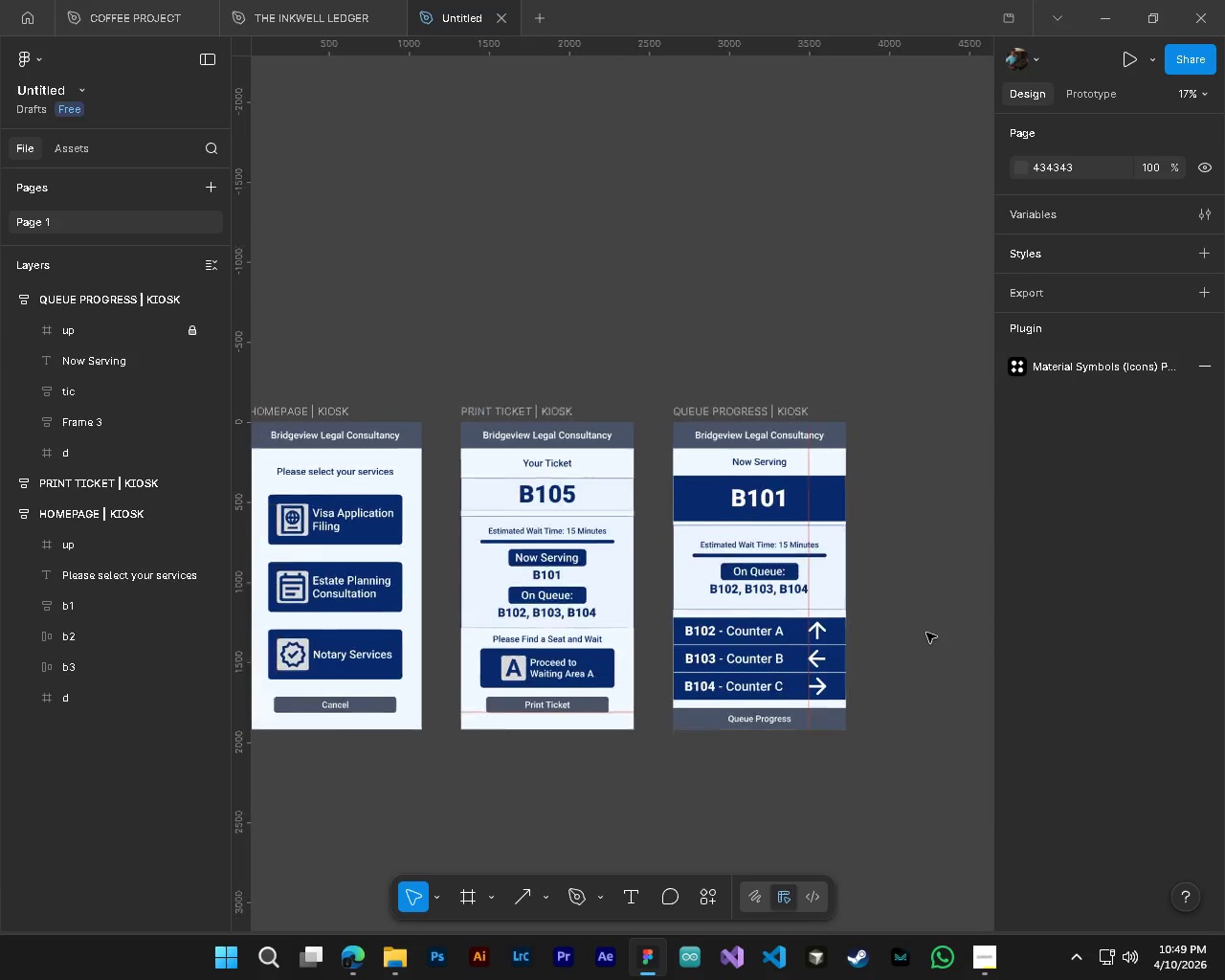 
hold_key(key=ShiftLeft, duration=0.44)
 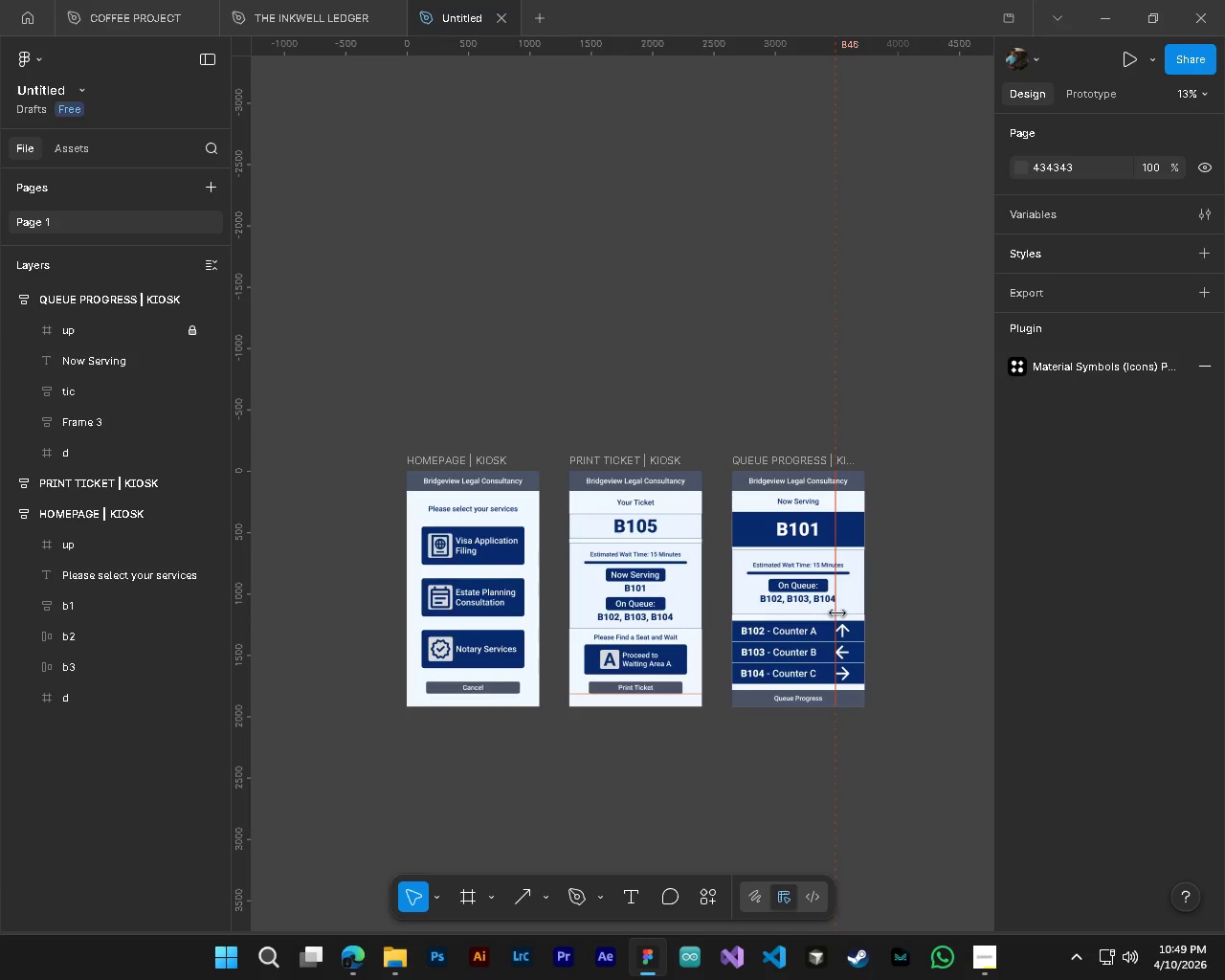 
scroll: coordinate [926, 633], scroll_direction: down, amount: 3.0
 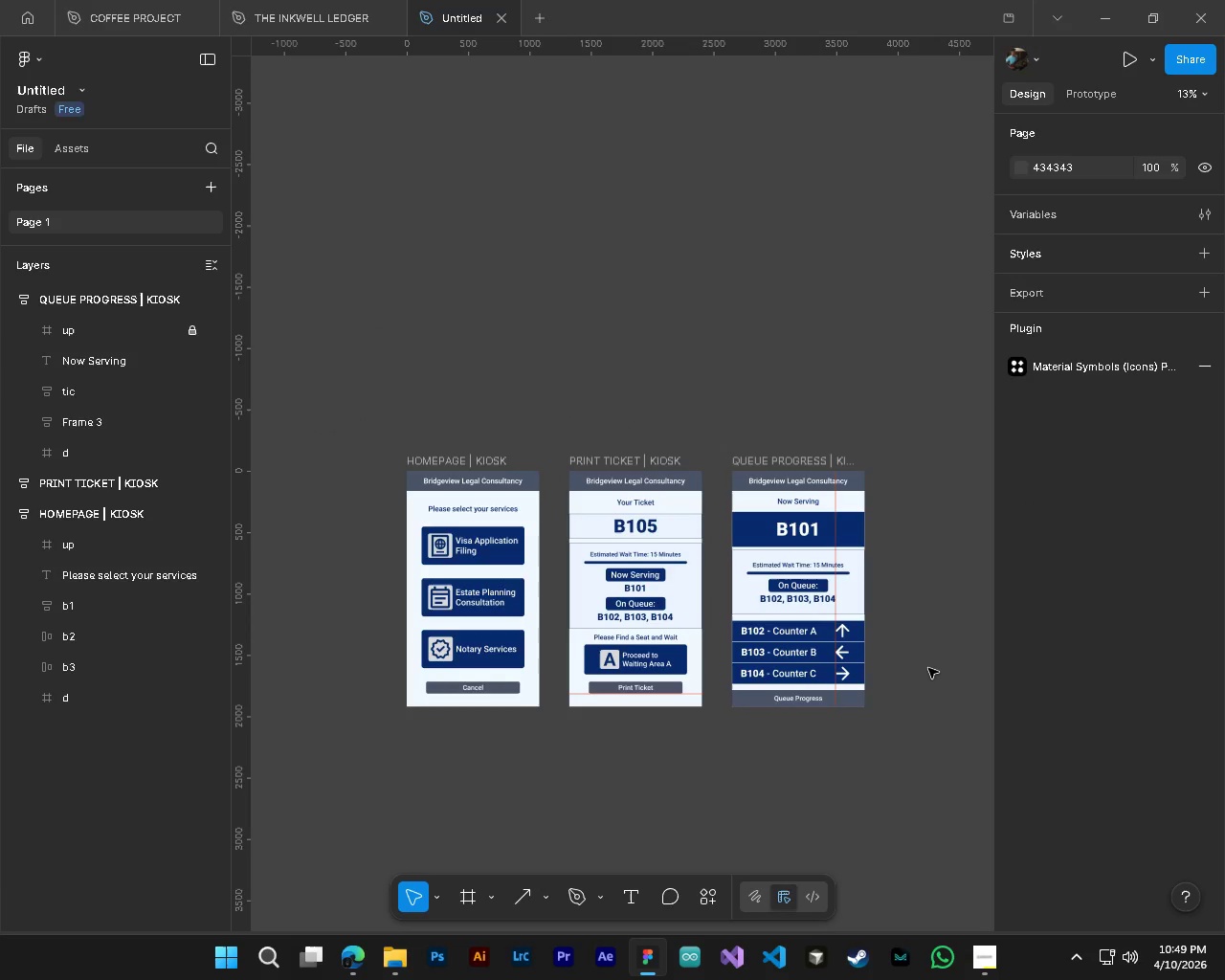 
left_click_drag(start_coordinate=[837, 613], to_coordinate=[0, 599])
 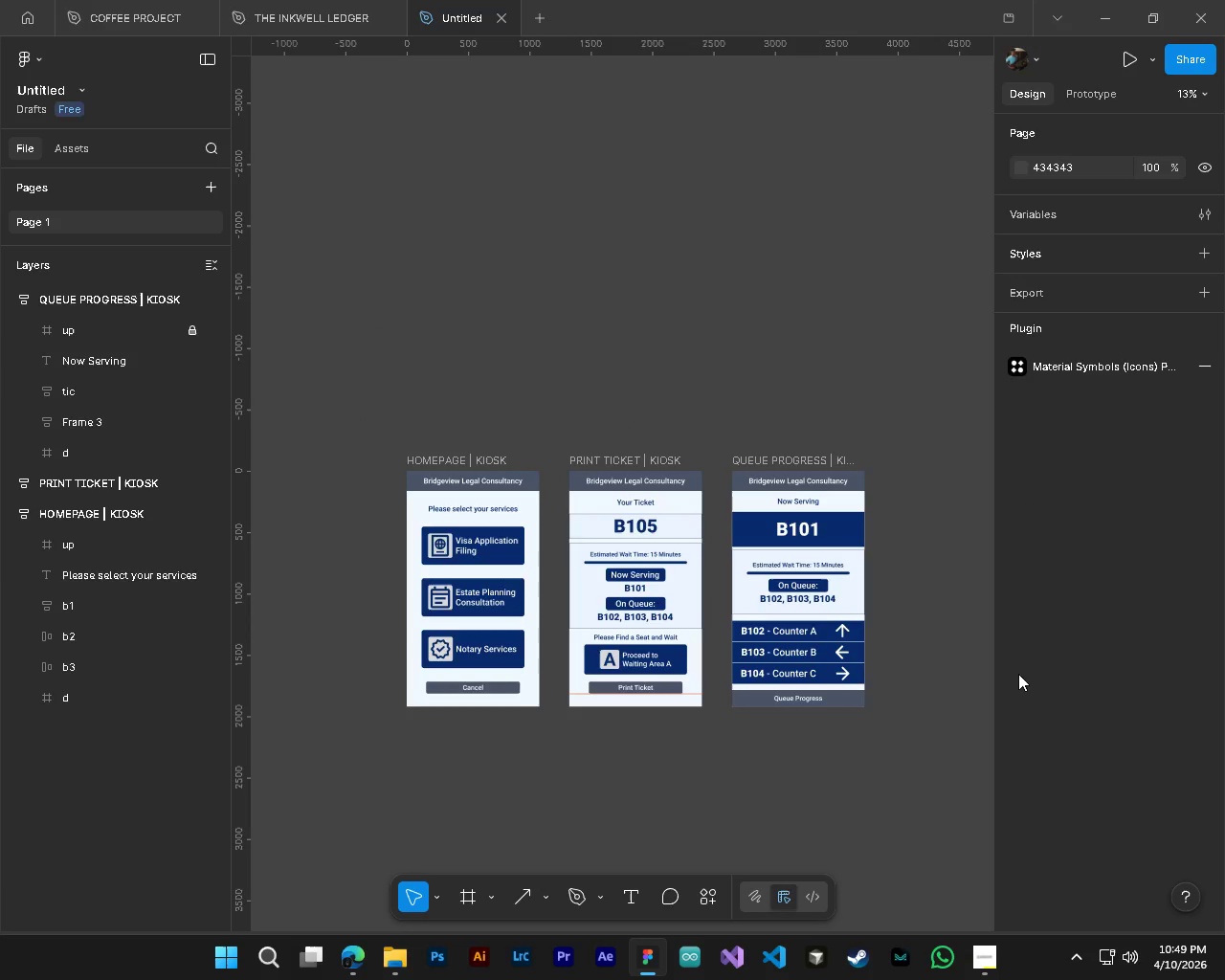 
key(Control+S)
 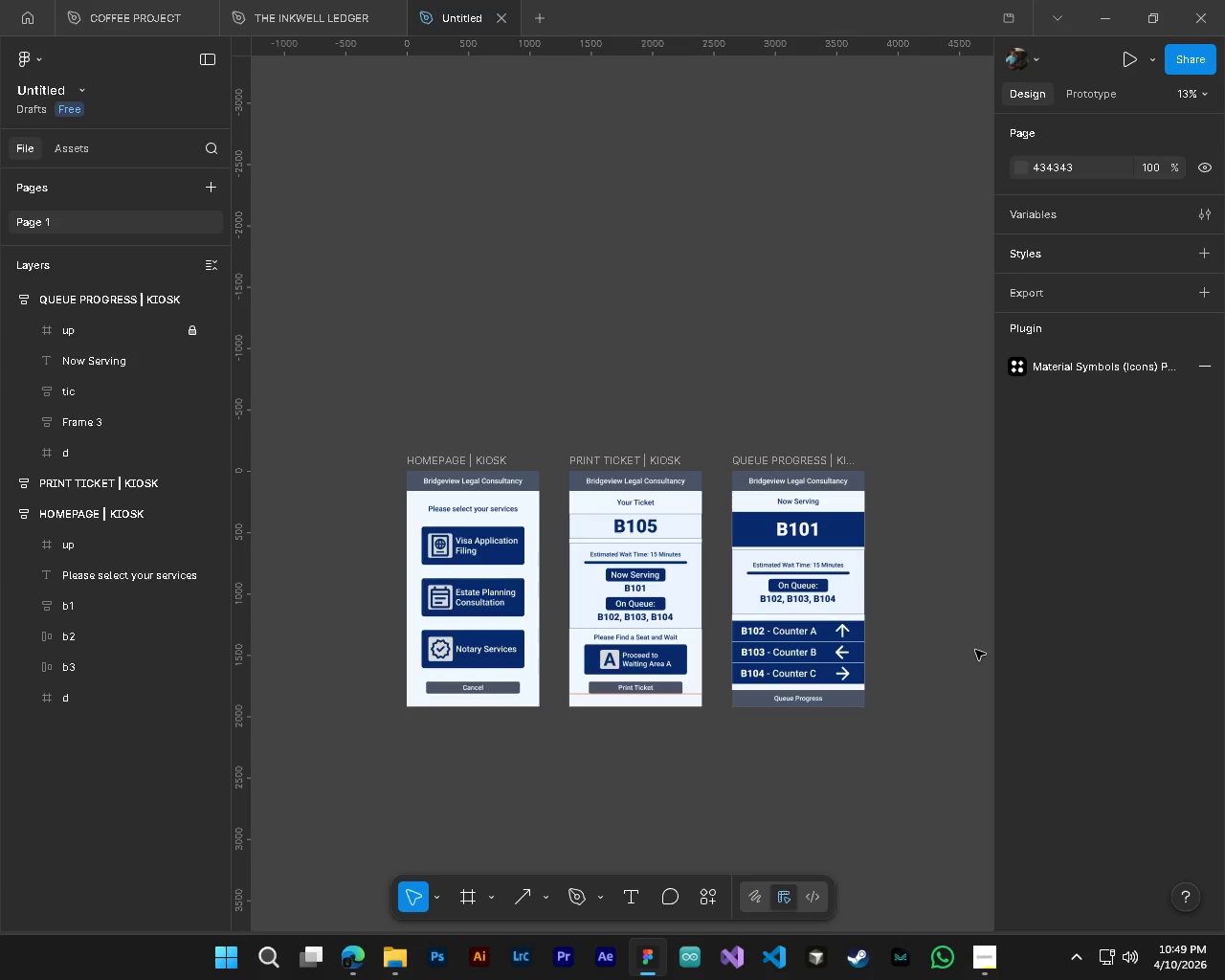 
hold_key(key=ControlLeft, duration=0.44)
hold_key(key=AltLeft, duration=0.47)
scroll: coordinate [835, 478], scroll_direction: up, amount: 3.0
 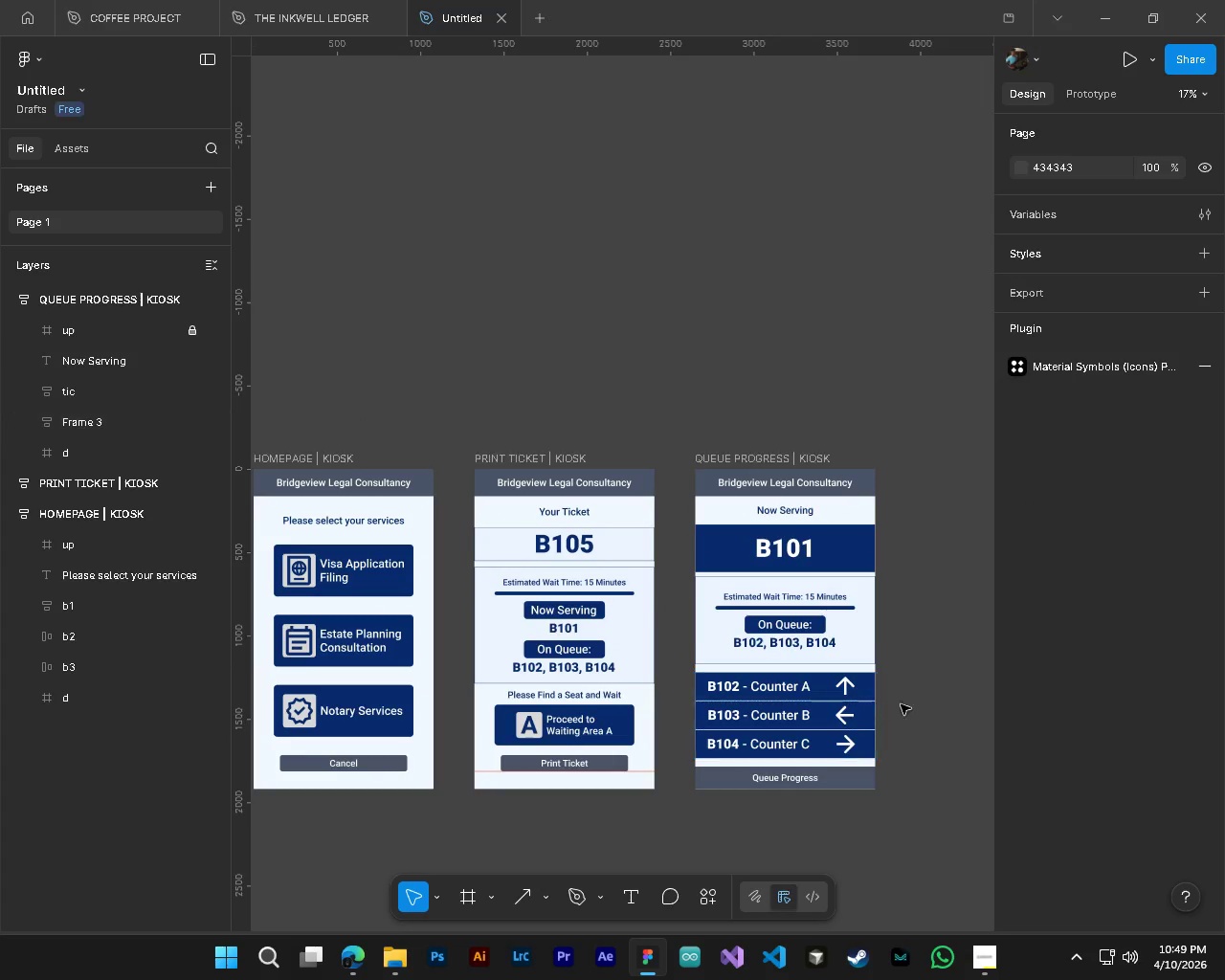 
hold_key(key=ControlLeft, duration=1.77)
hold_key(key=AltLeft, duration=1.52)
scroll: coordinate [838, 569], scroll_direction: up, amount: 5.0
 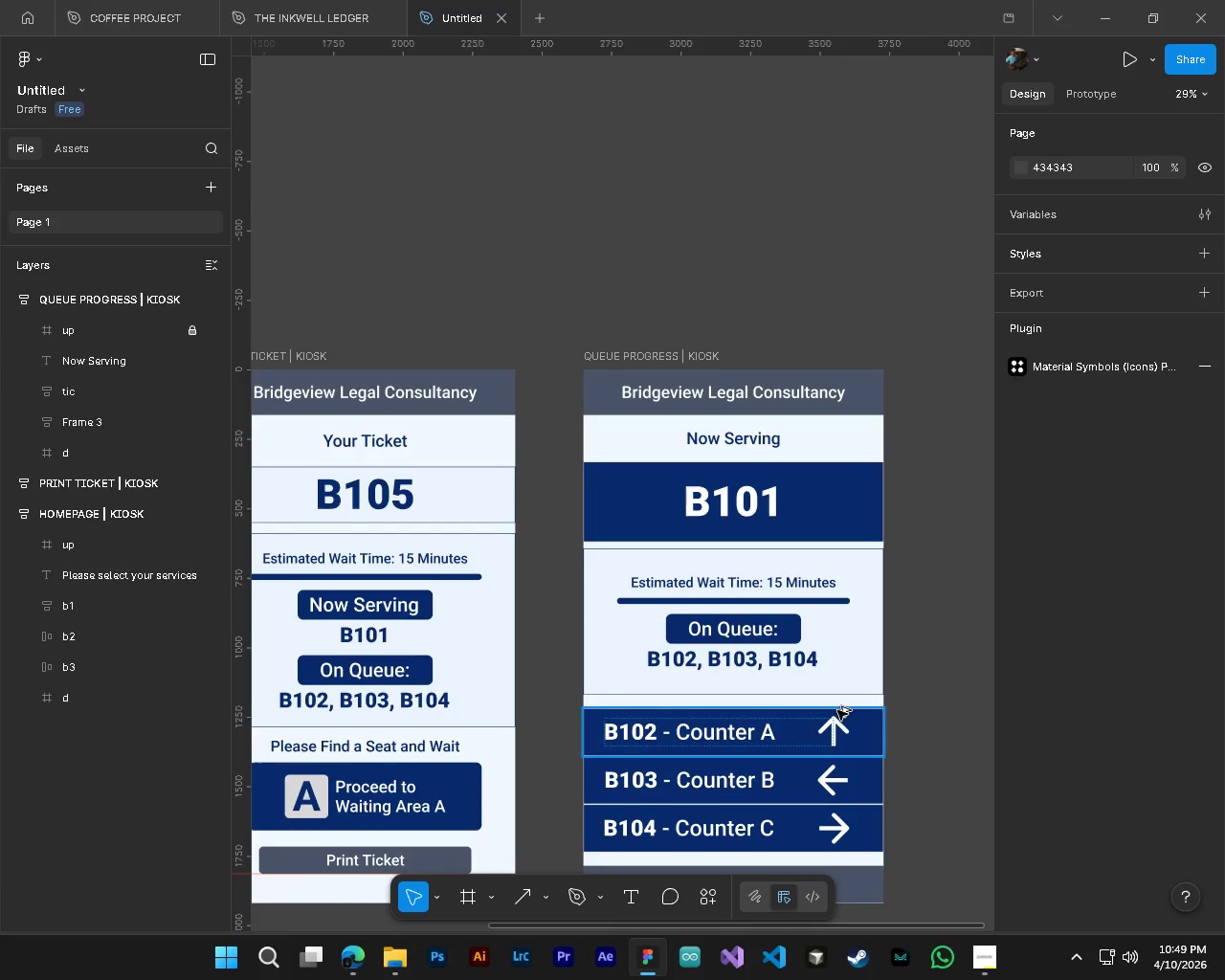 
key(Alt+Control+AltLeft)
 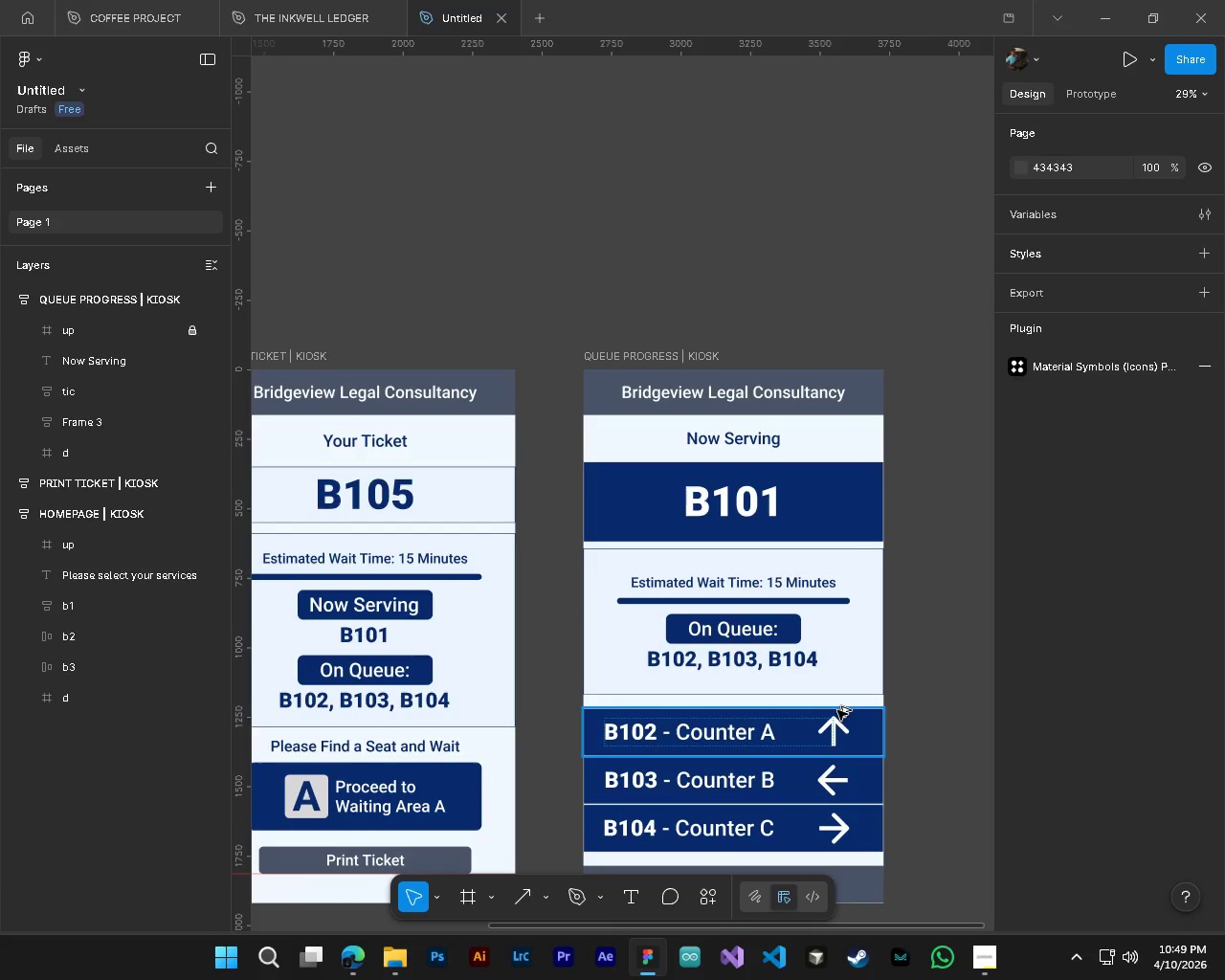 
key(Alt+Control+AltLeft)
 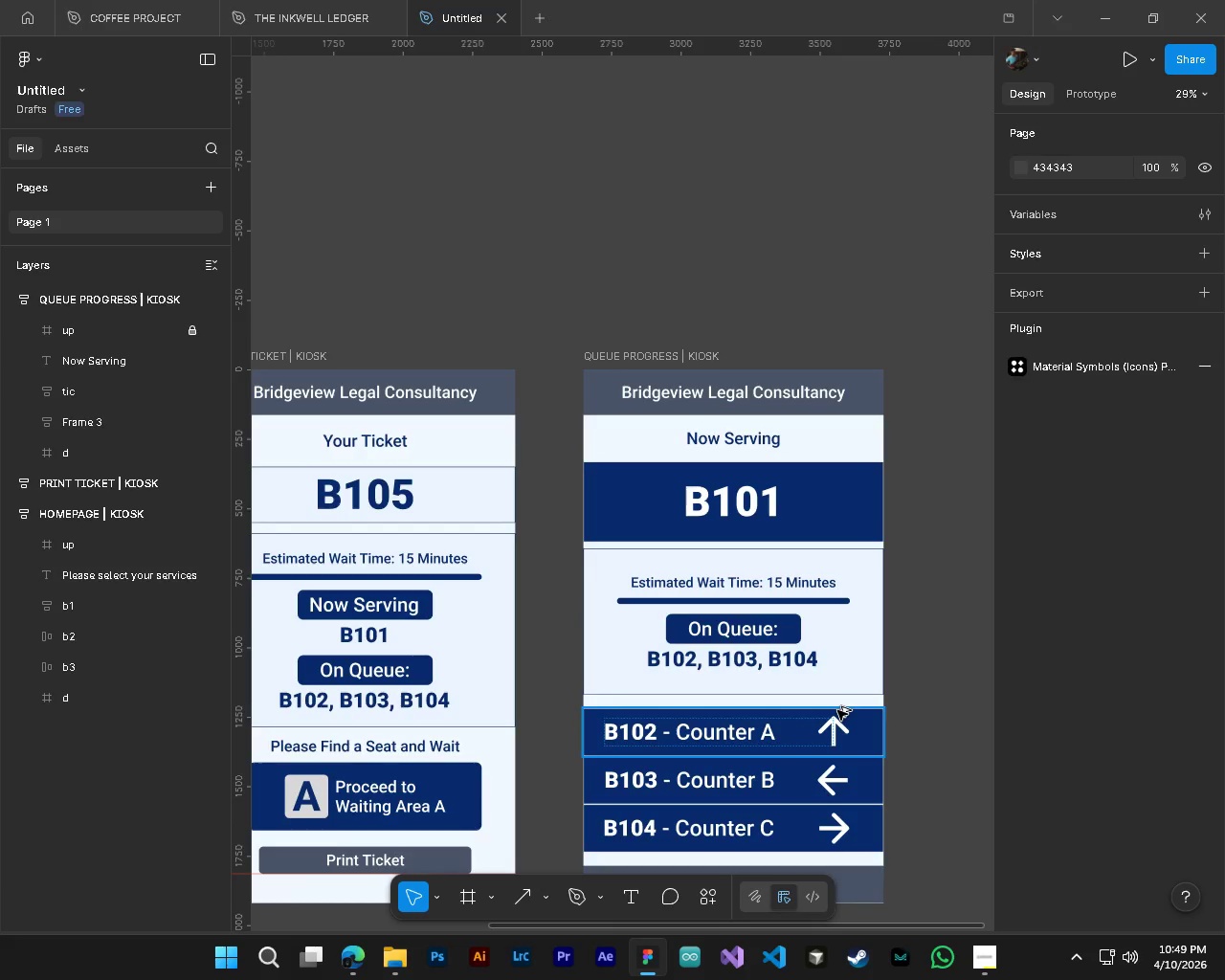 
key(Alt+Control+AltLeft)
 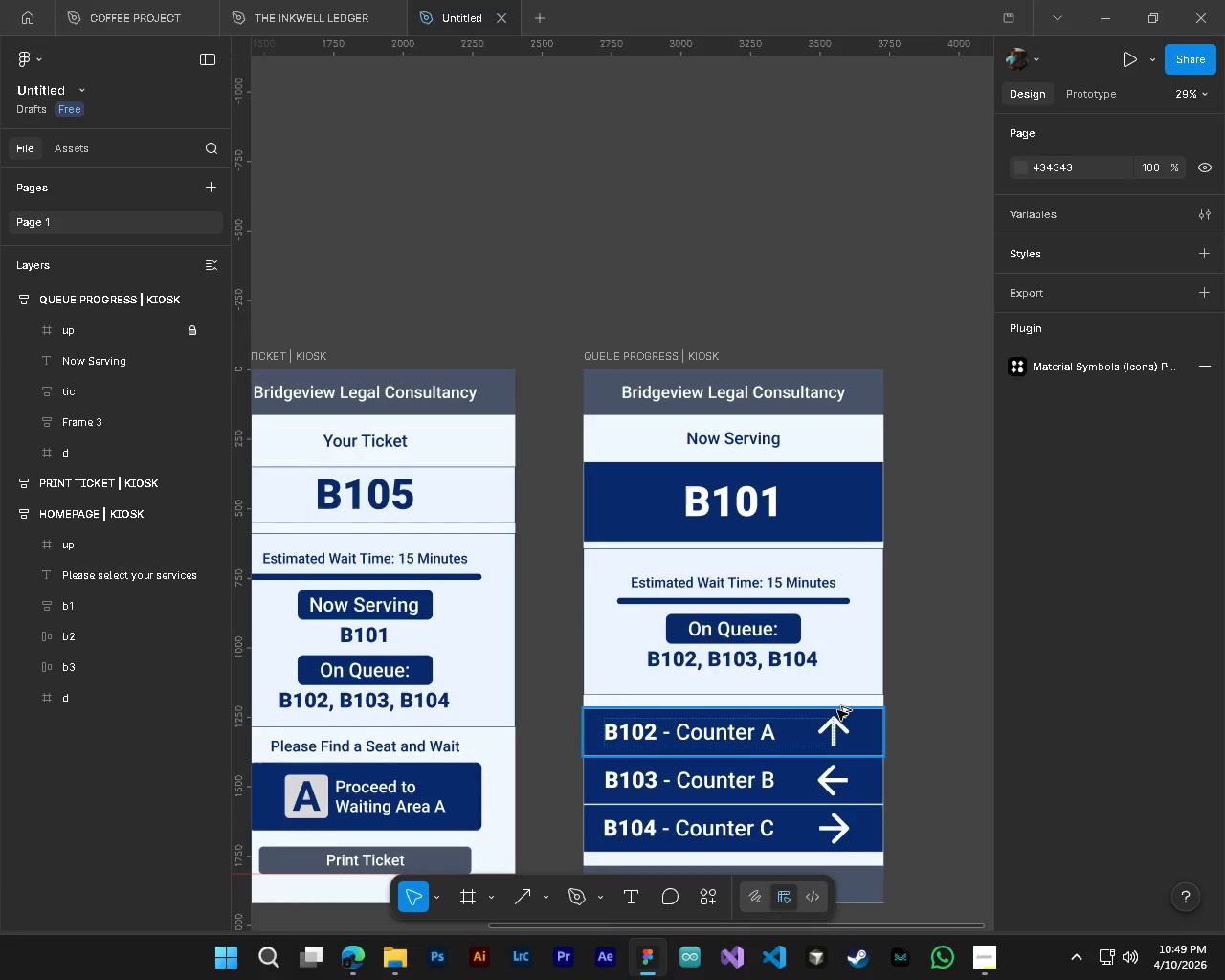 
key(Alt+Control+AltLeft)
 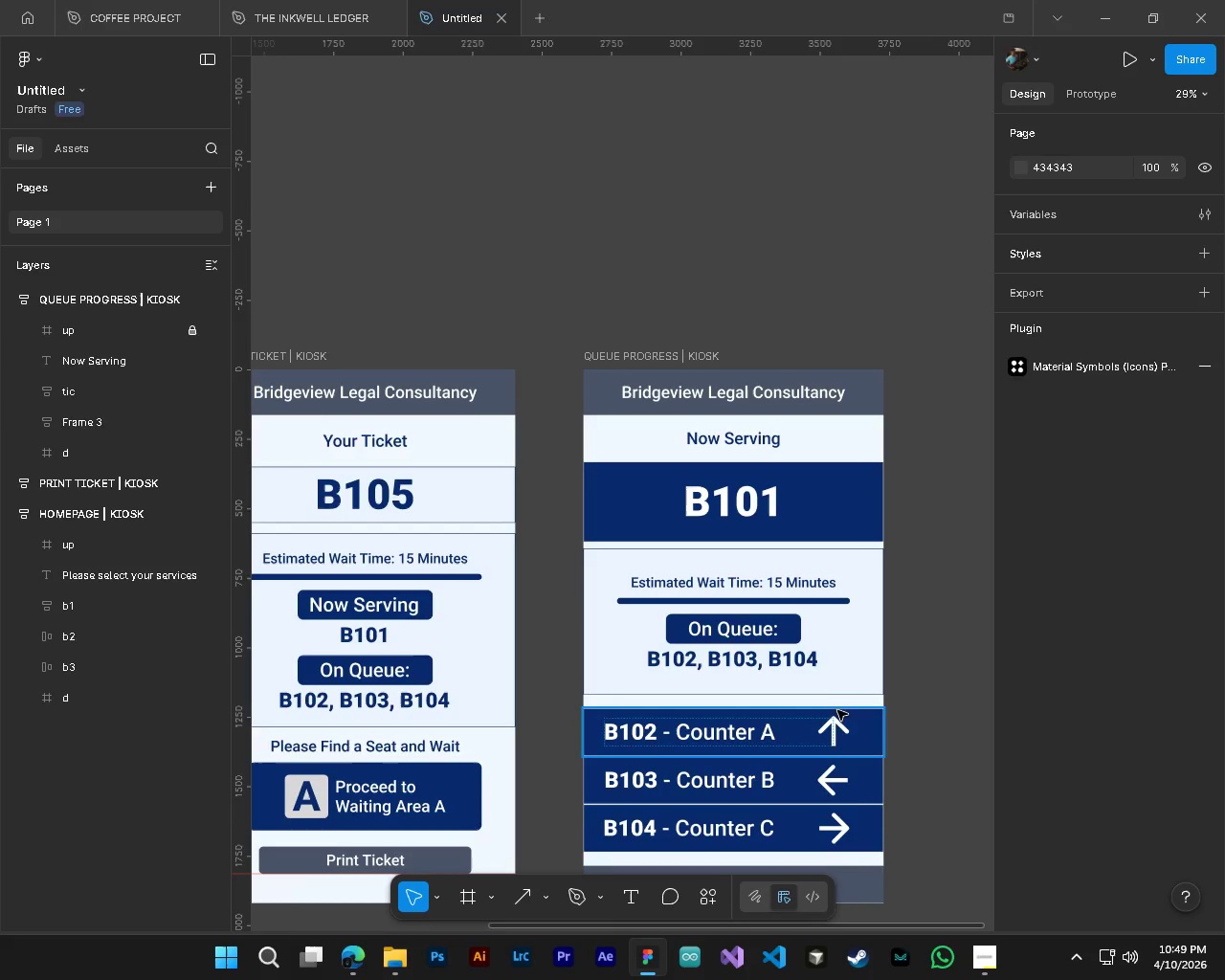 
key(Alt+Control+AltLeft)
 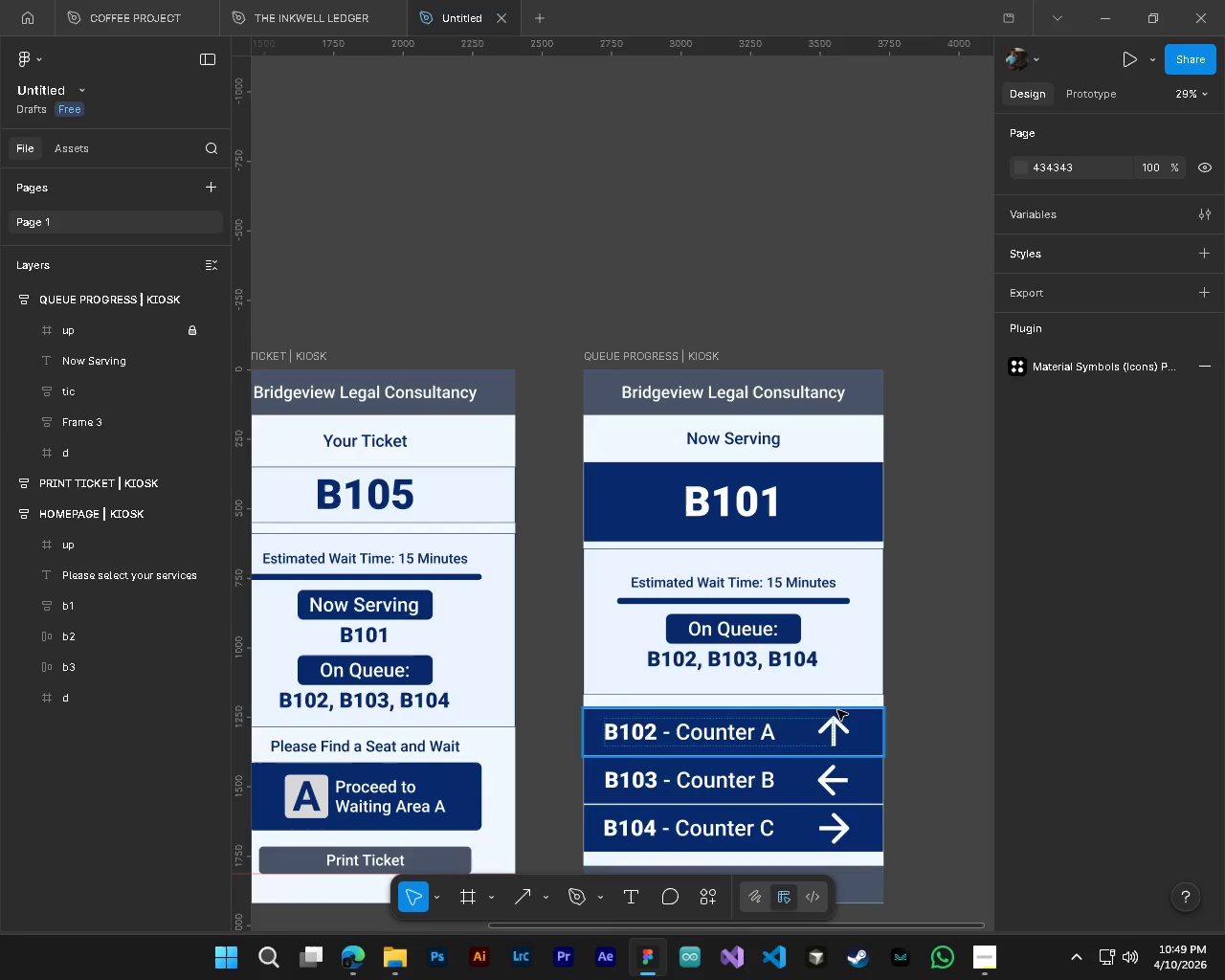 
key(Alt+Control+AltLeft)
 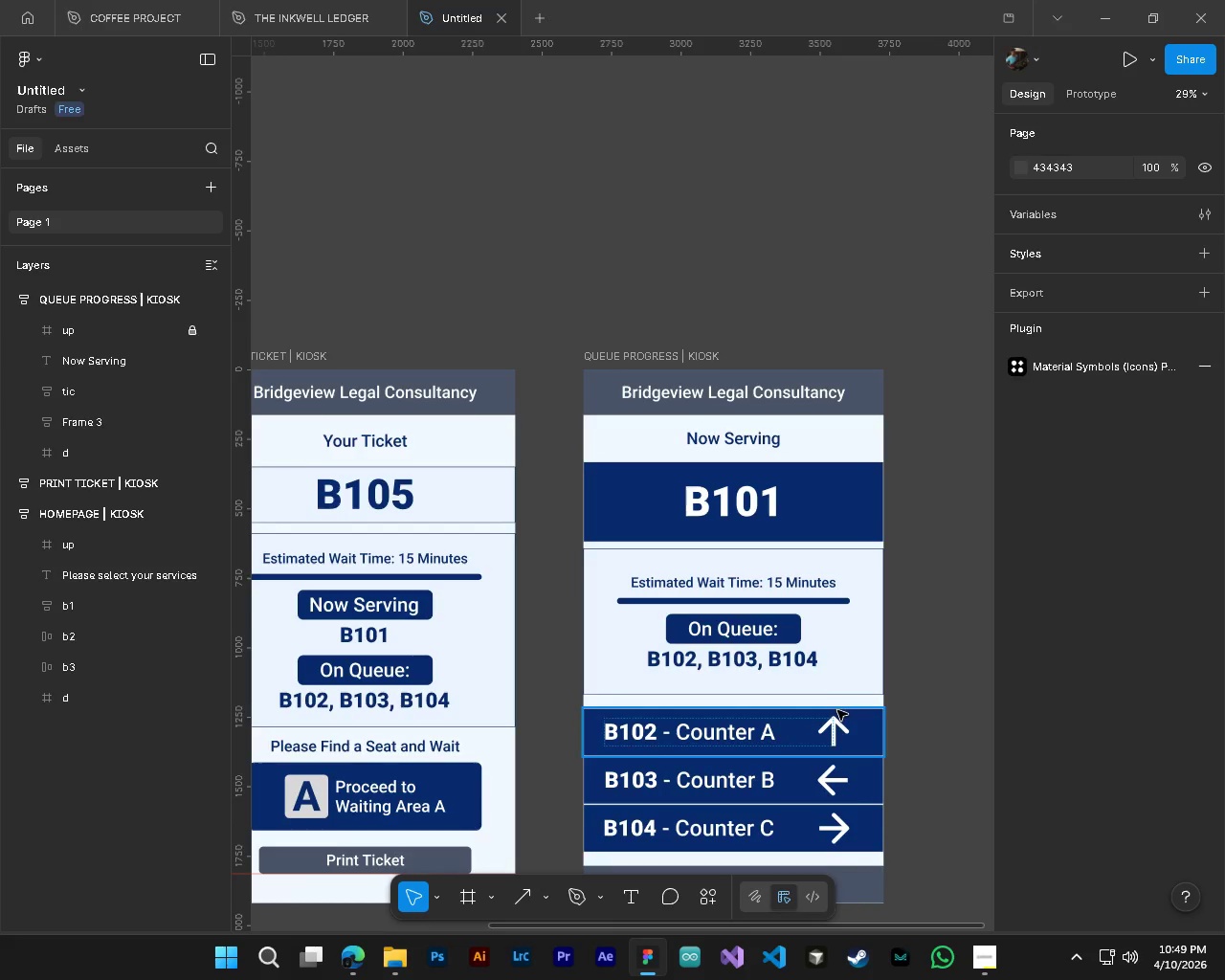 
key(Alt+Control+AltLeft)
 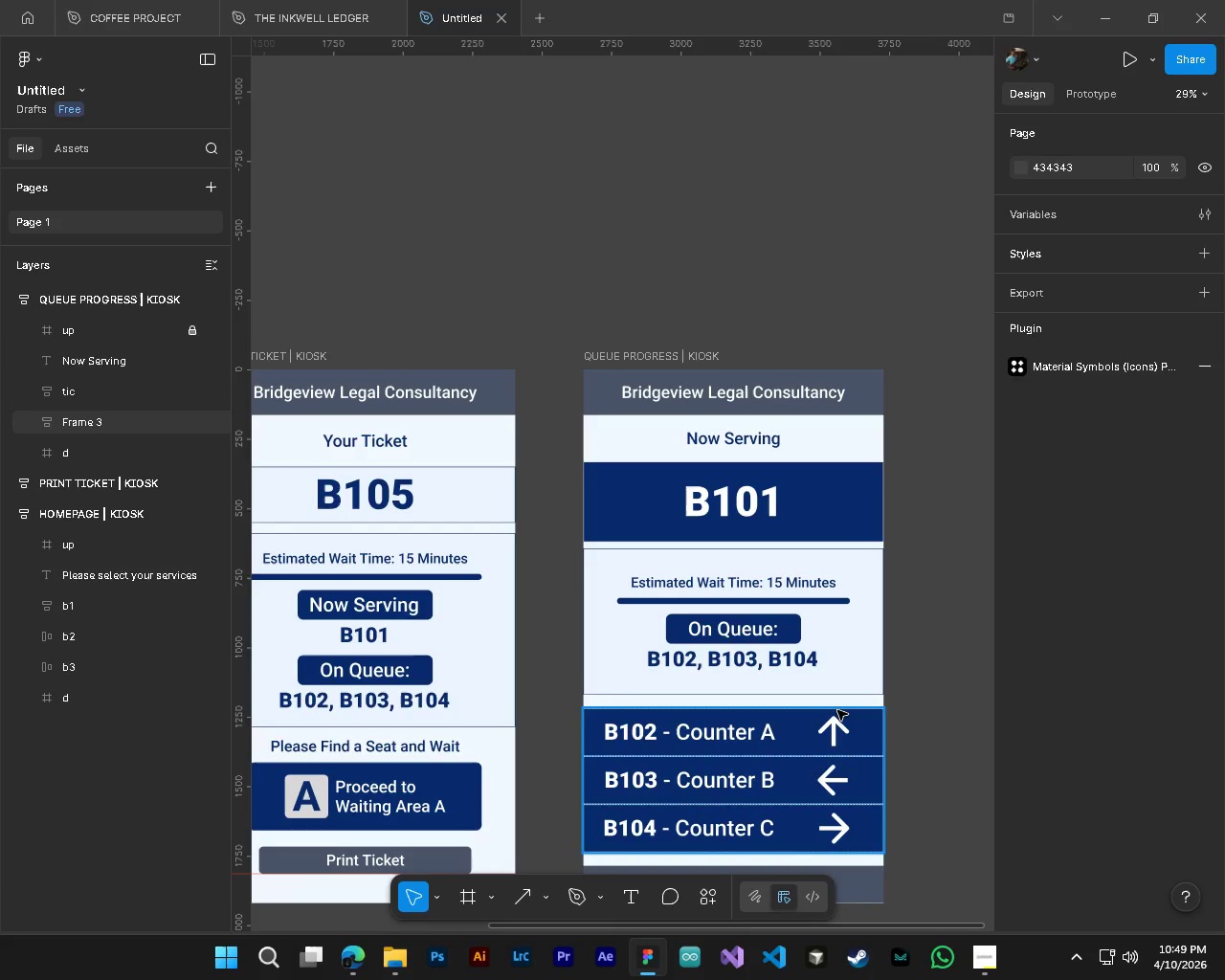 
hold_key(key=ShiftLeft, duration=0.72)
 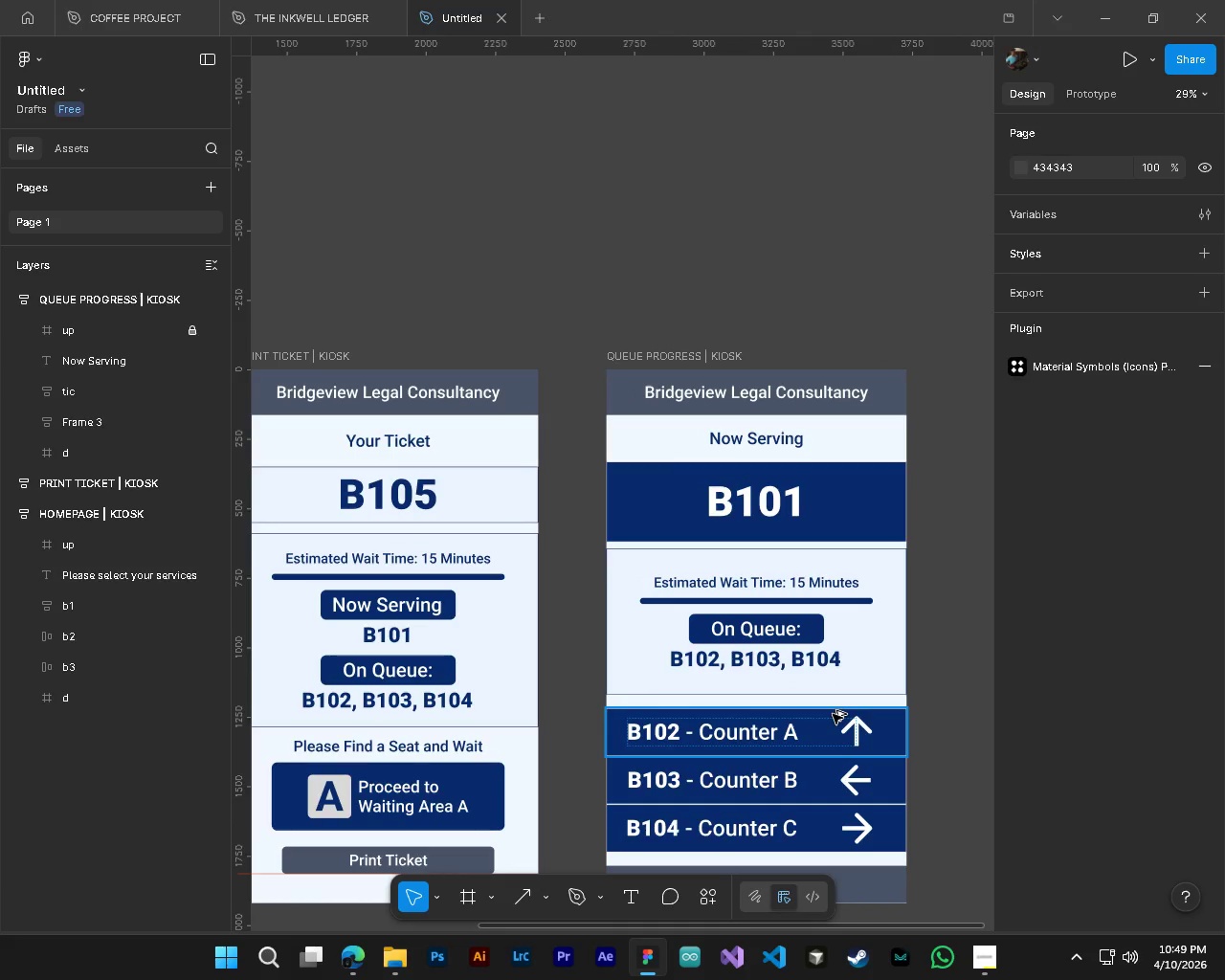 
hold_key(key=AltLeft, duration=1.53)
 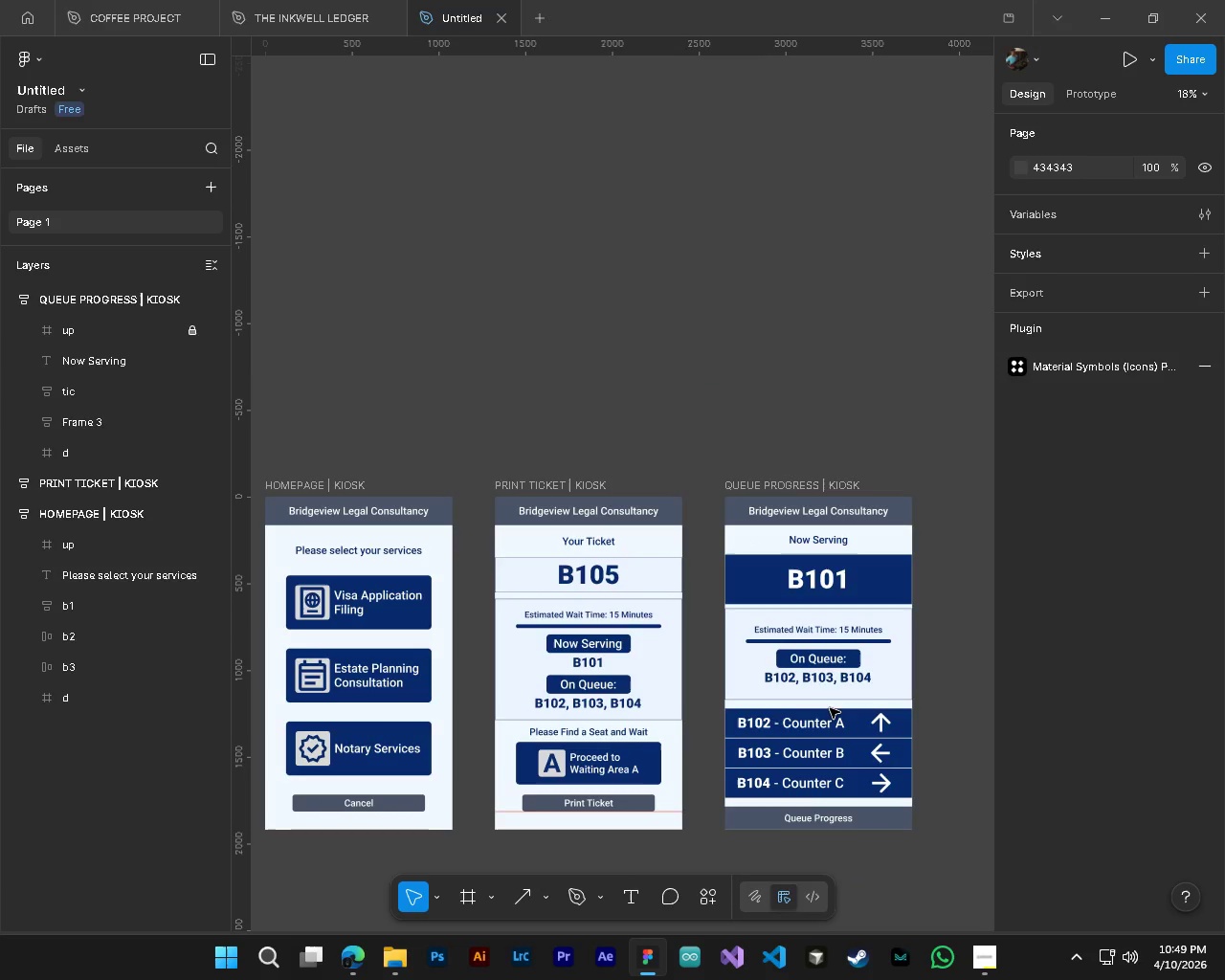 
hold_key(key=ControlLeft, duration=1.53)
 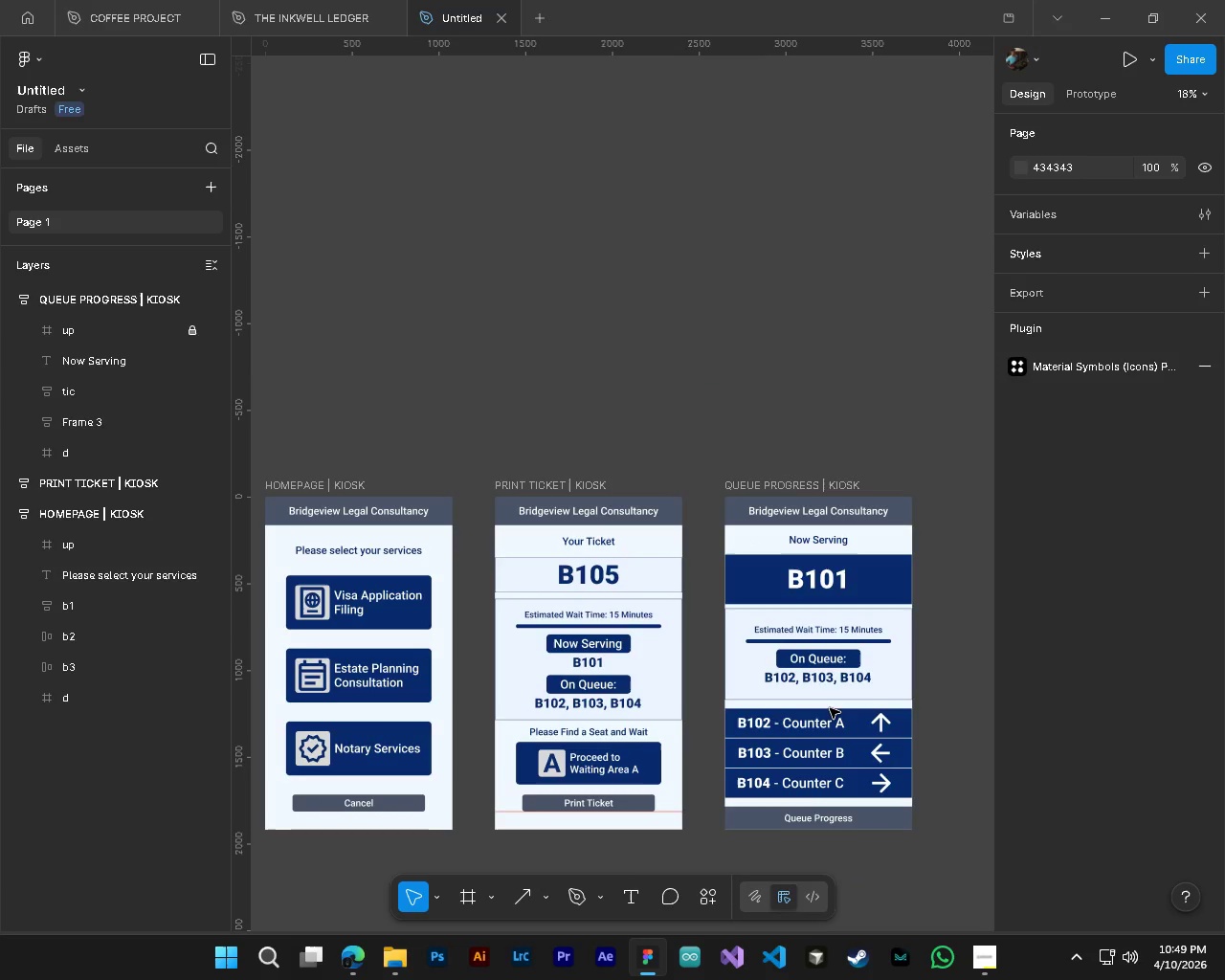 
scroll: coordinate [837, 710], scroll_direction: up, amount: 3.0
 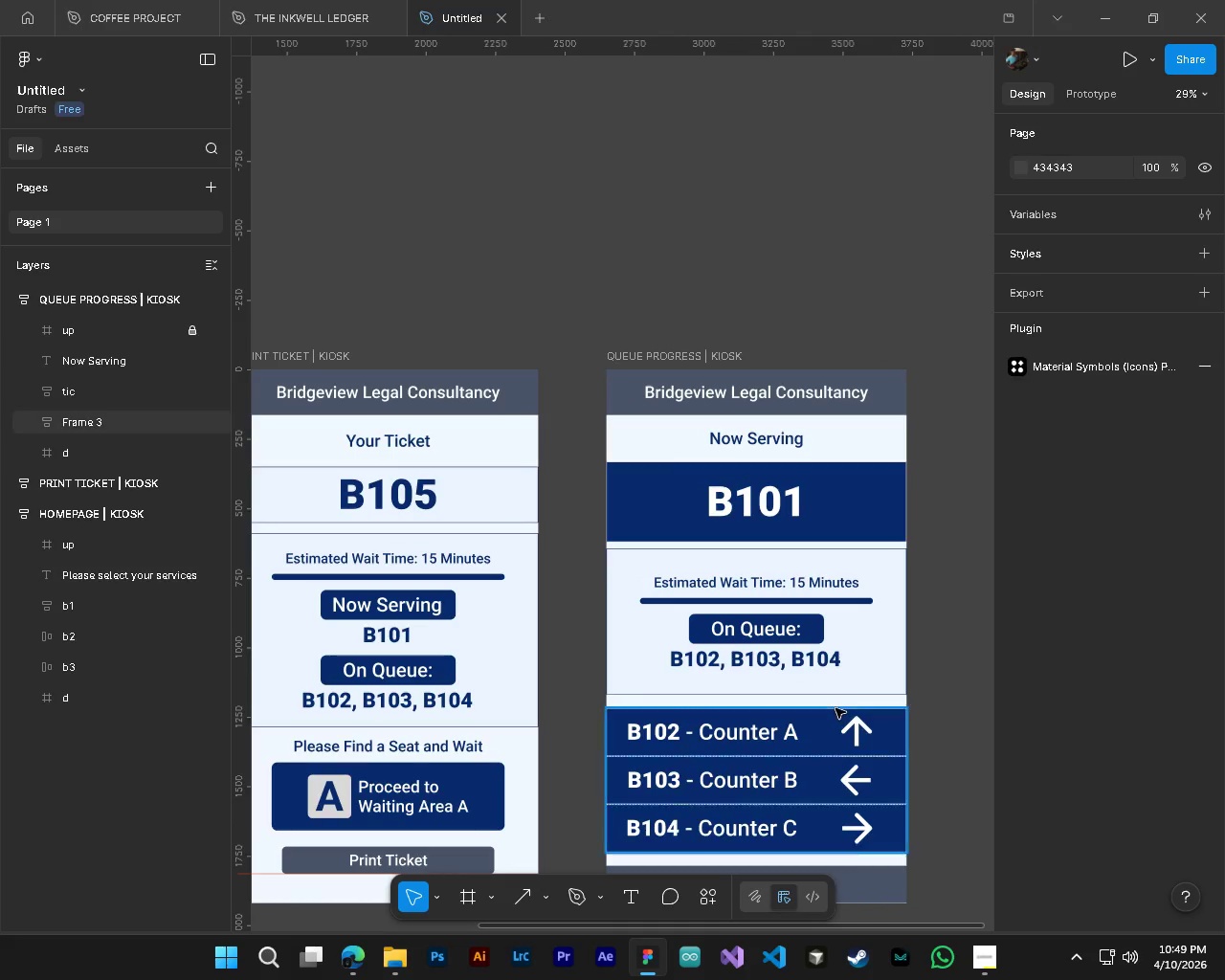 
hold_key(key=AltLeft, duration=7.19)
 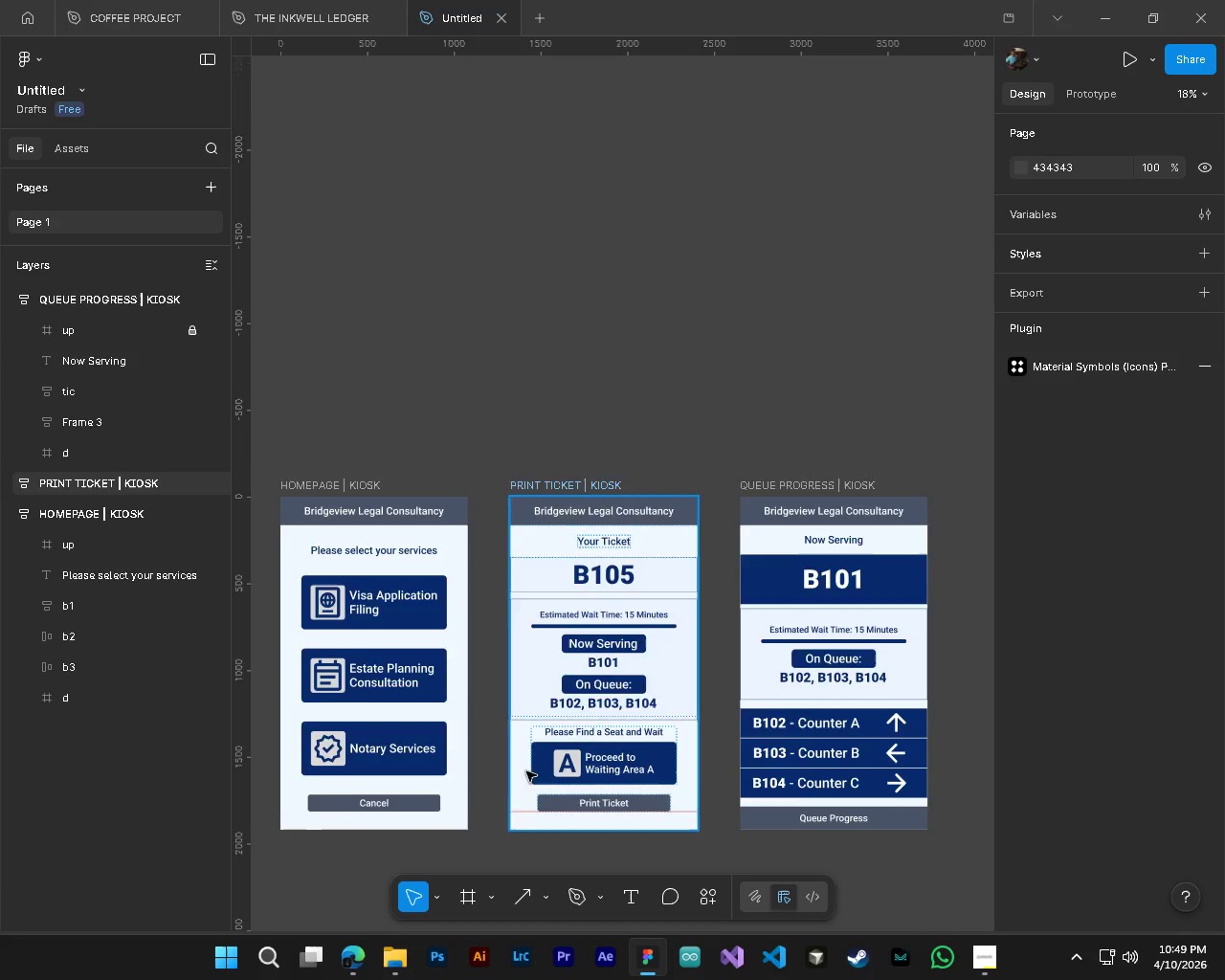 
key(Alt+Control+ControlLeft)
 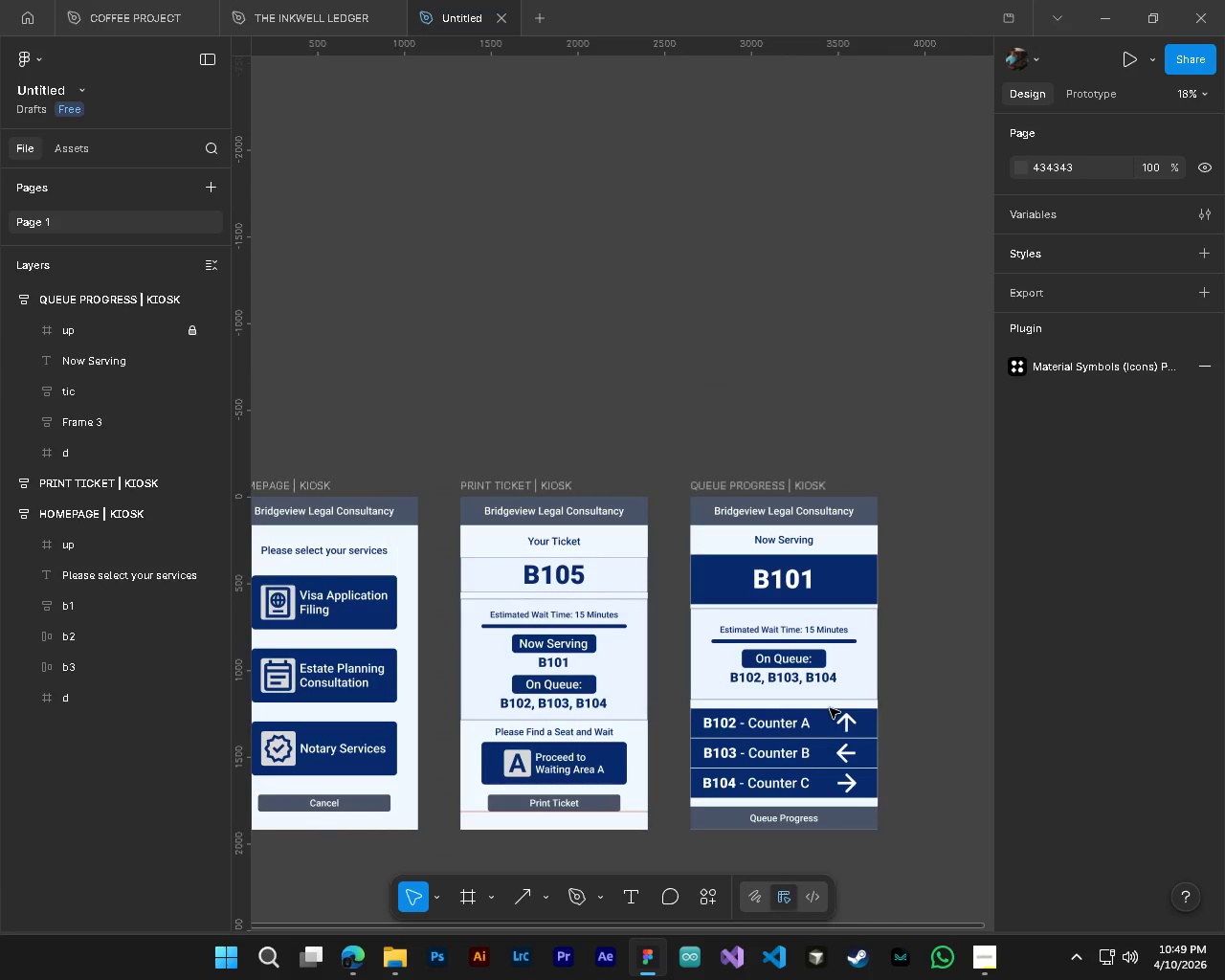 
hold_key(key=ShiftLeft, duration=0.33)
 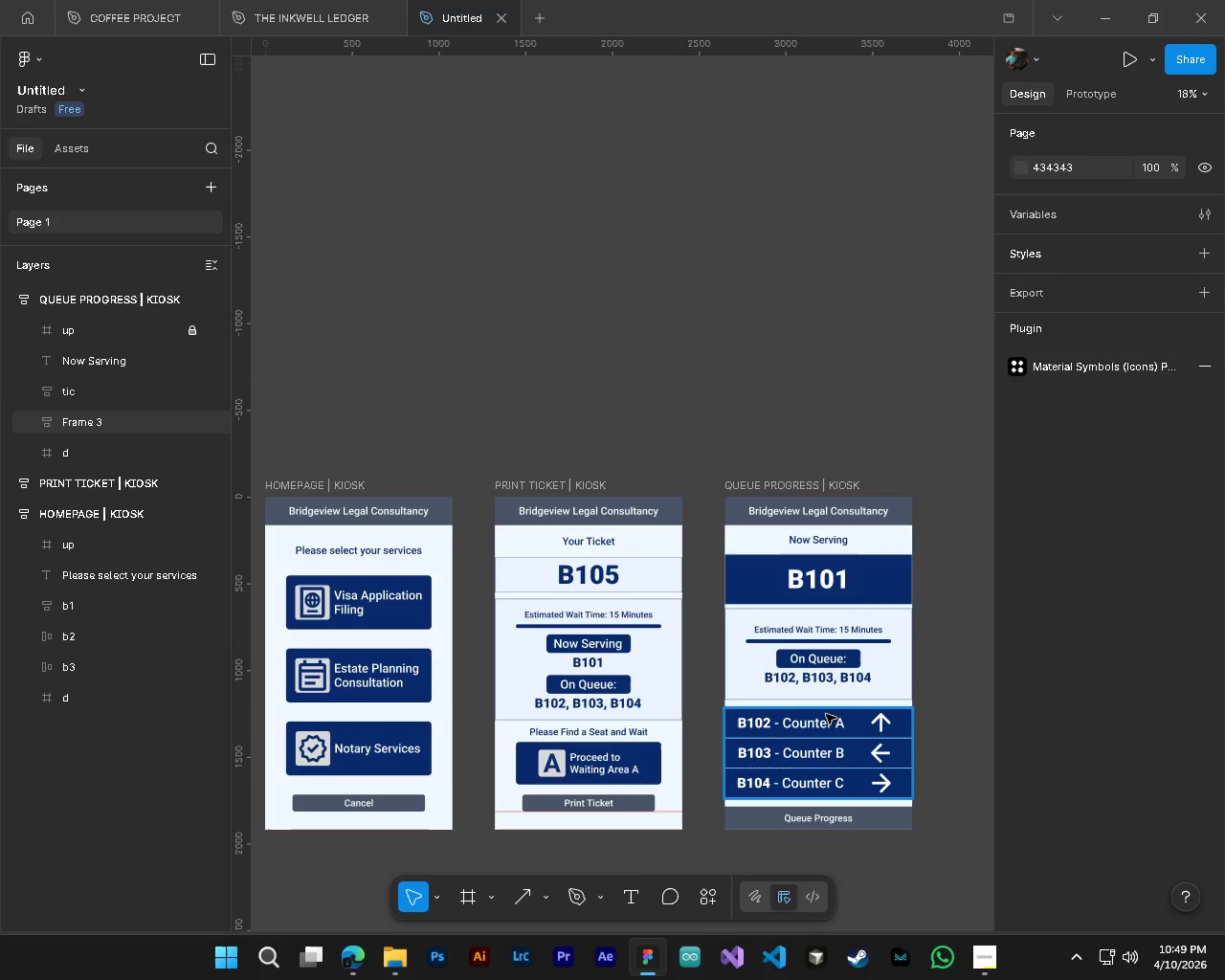 
scroll: coordinate [830, 708], scroll_direction: down, amount: 4.0
 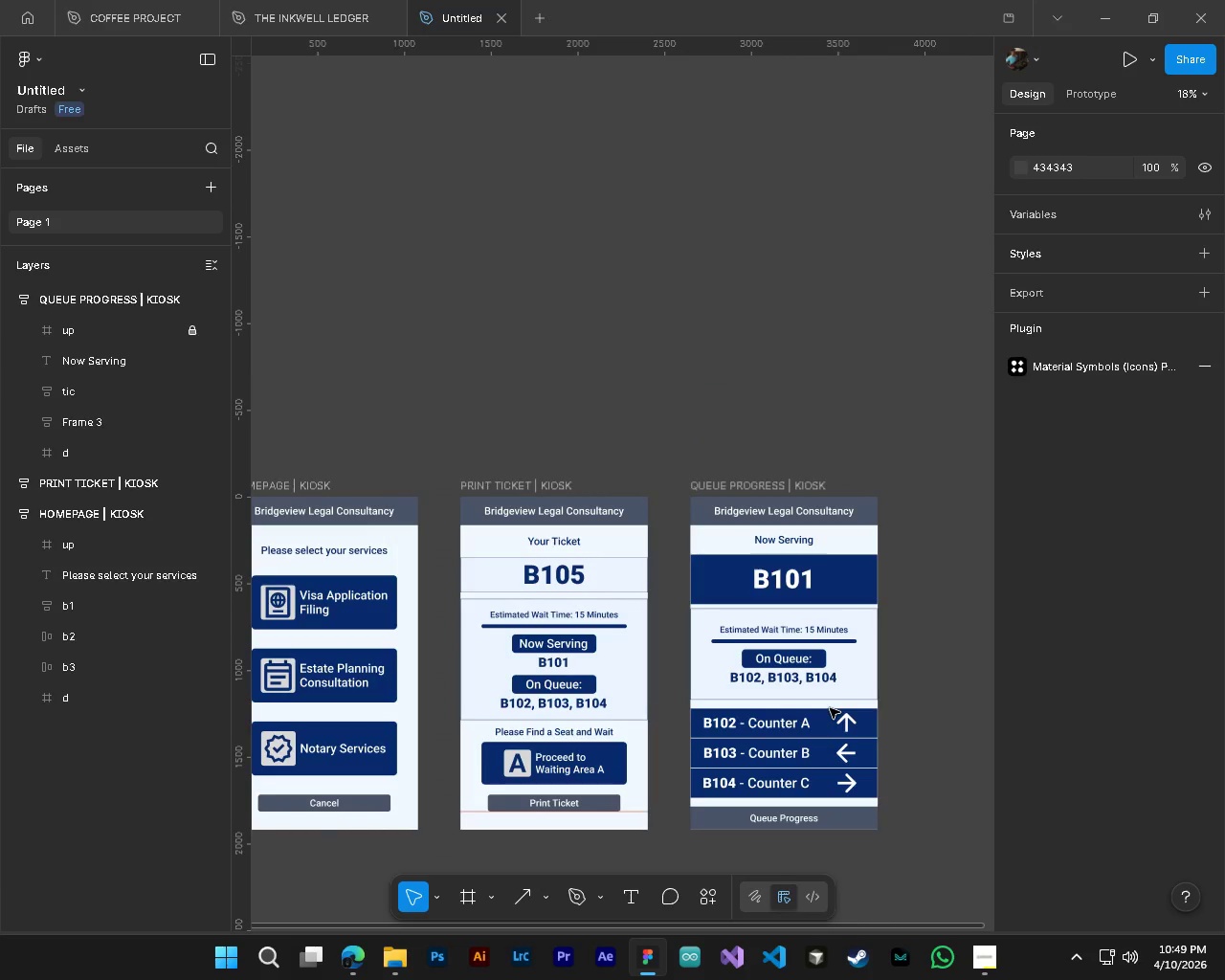 
scroll: coordinate [830, 708], scroll_direction: up, amount: 3.0
 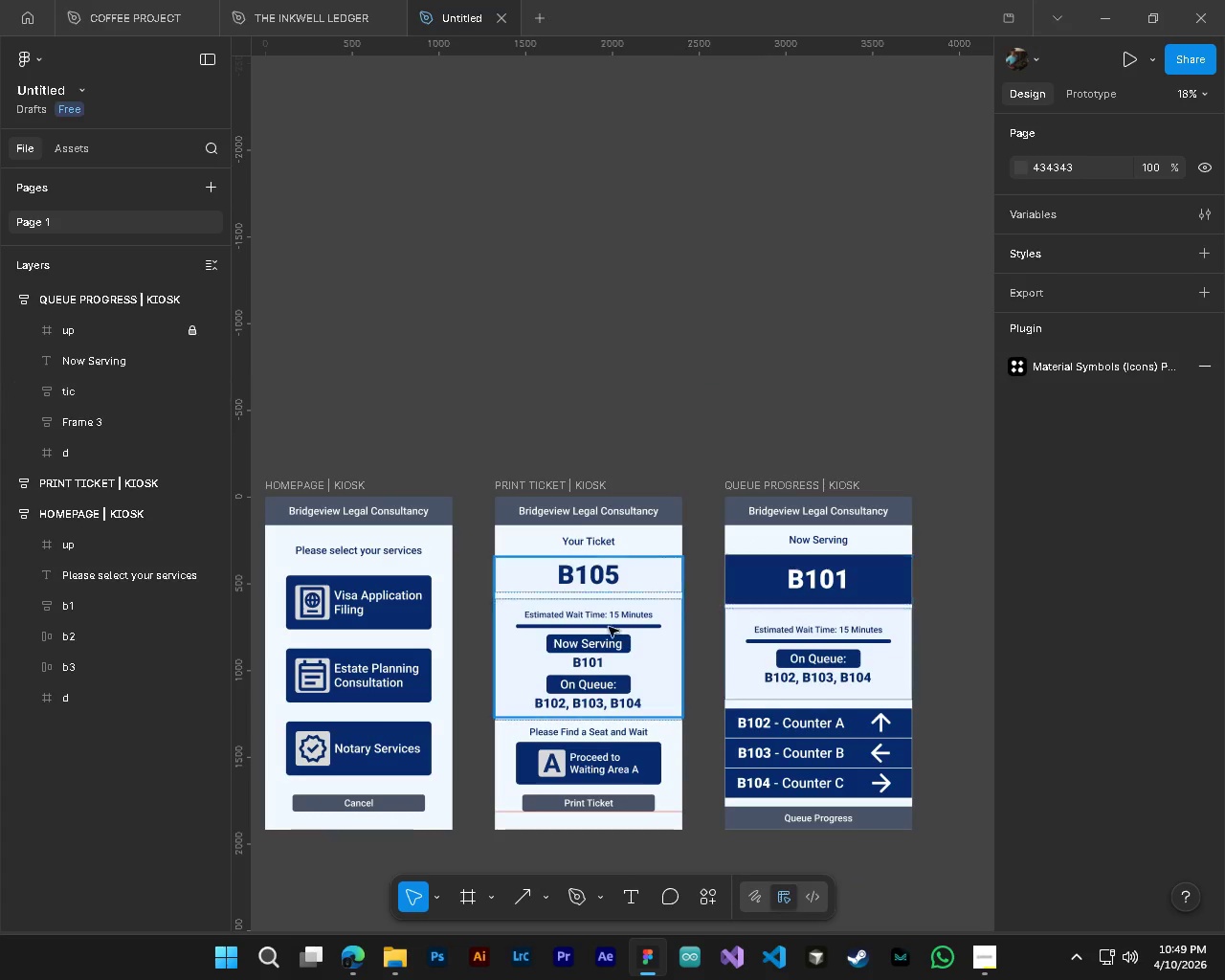 
hold_key(key=ShiftLeft, duration=0.48)
scroll: coordinate [799, 520], scroll_direction: up, amount: 2.0
 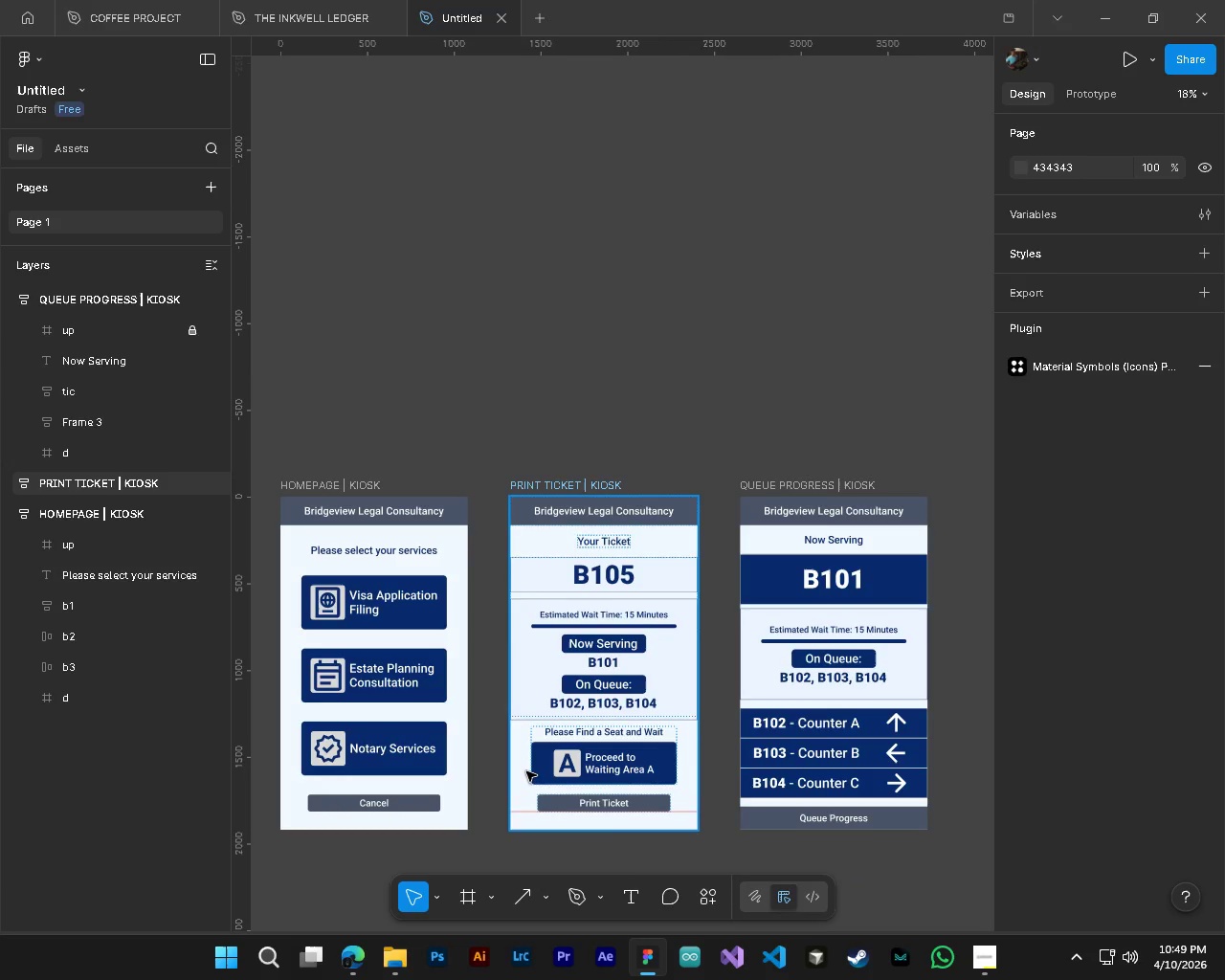 
hold_key(key=ControlLeft, duration=0.48)
 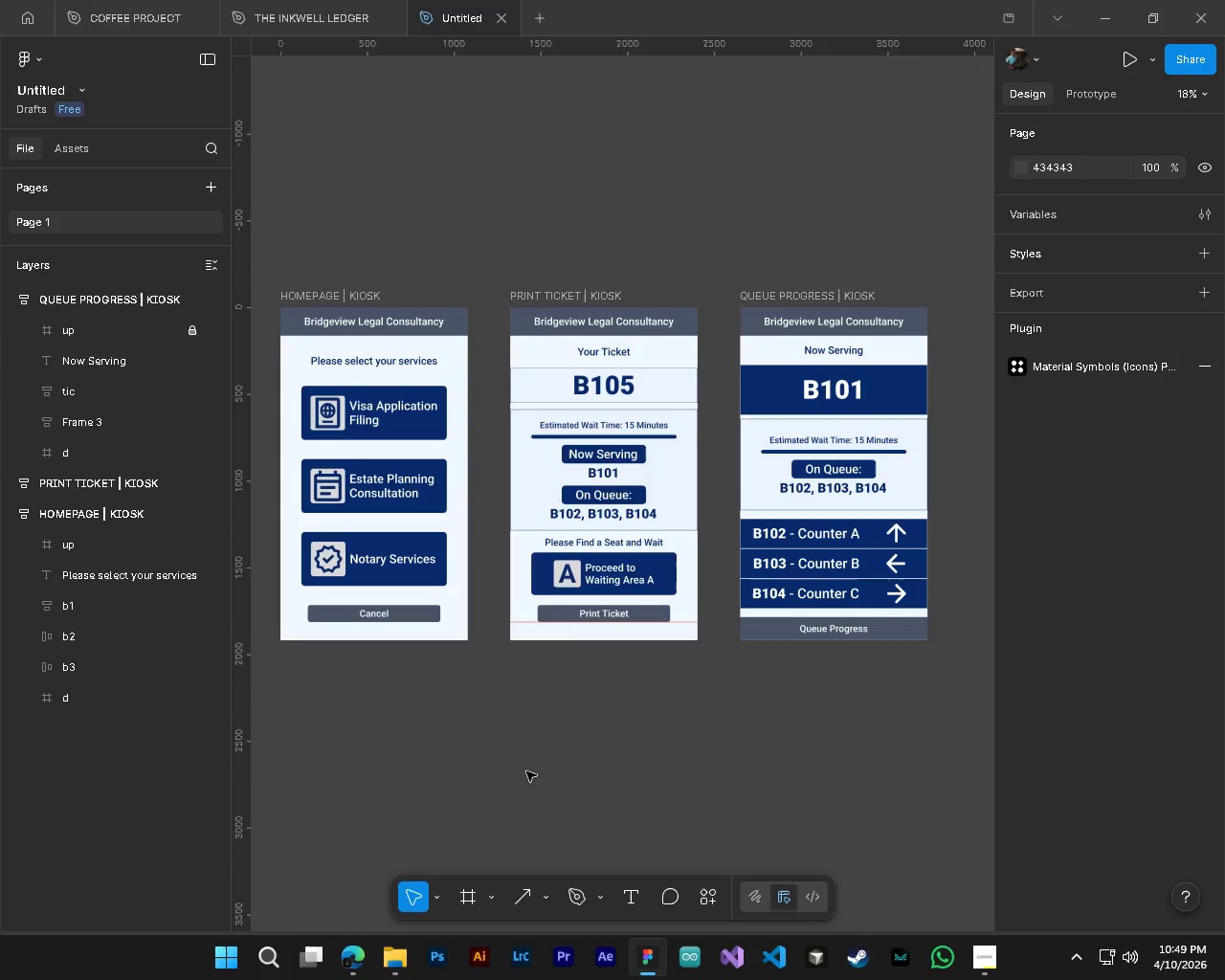 
hold_key(key=AltLeft, duration=0.38)
 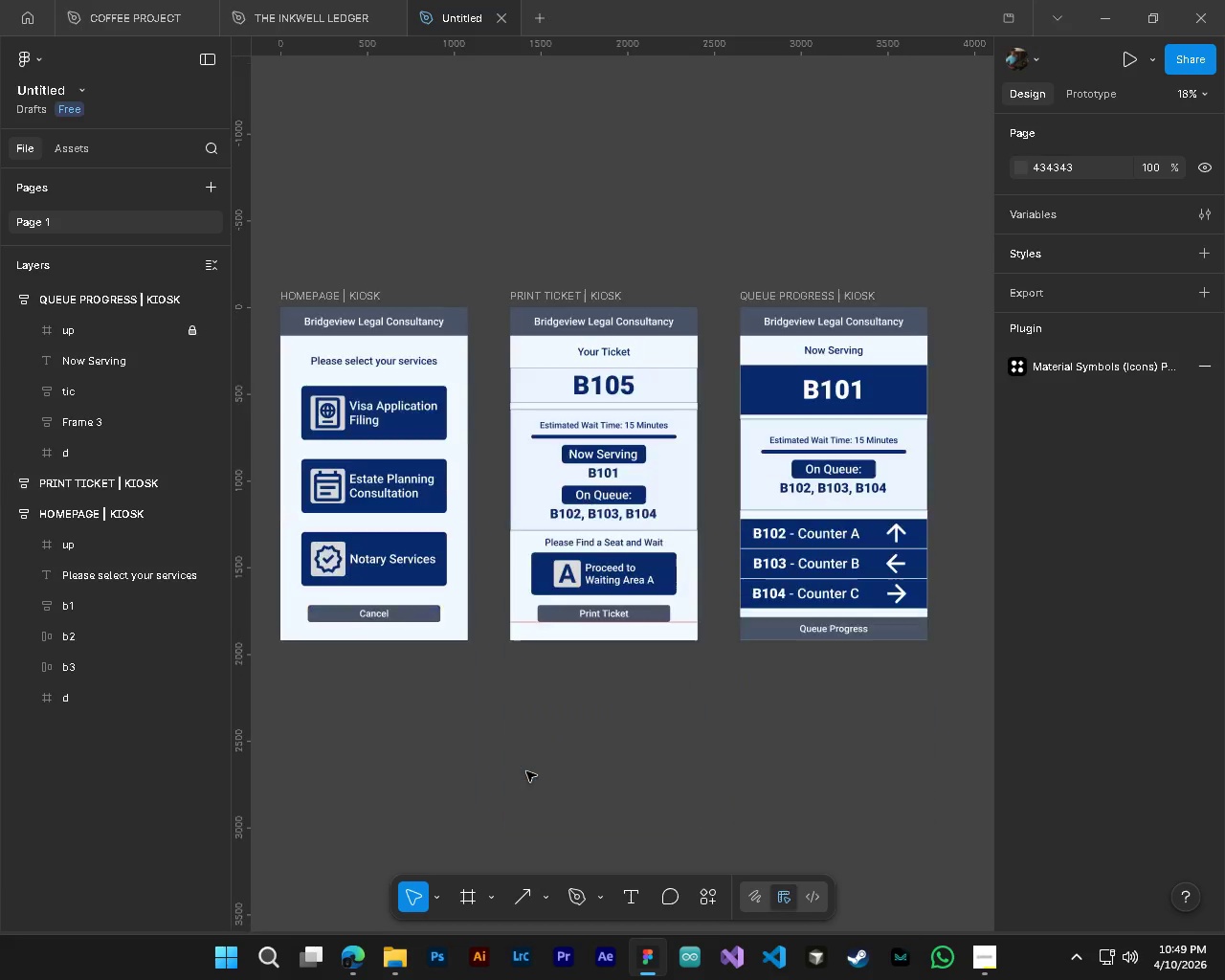 
hold_key(key=ShiftLeft, duration=1.47)
 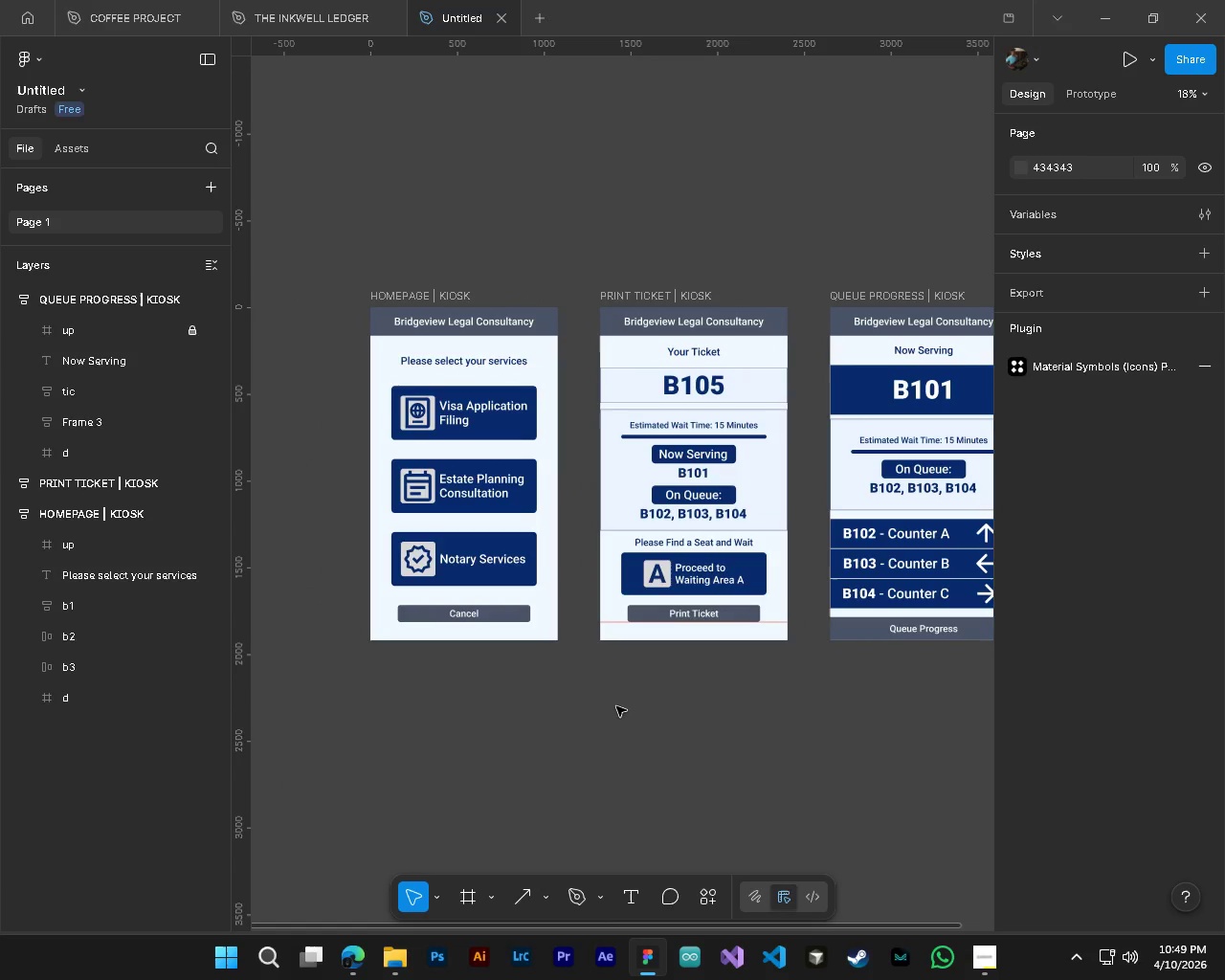 
scroll: coordinate [526, 771], scroll_direction: down, amount: 4.0
 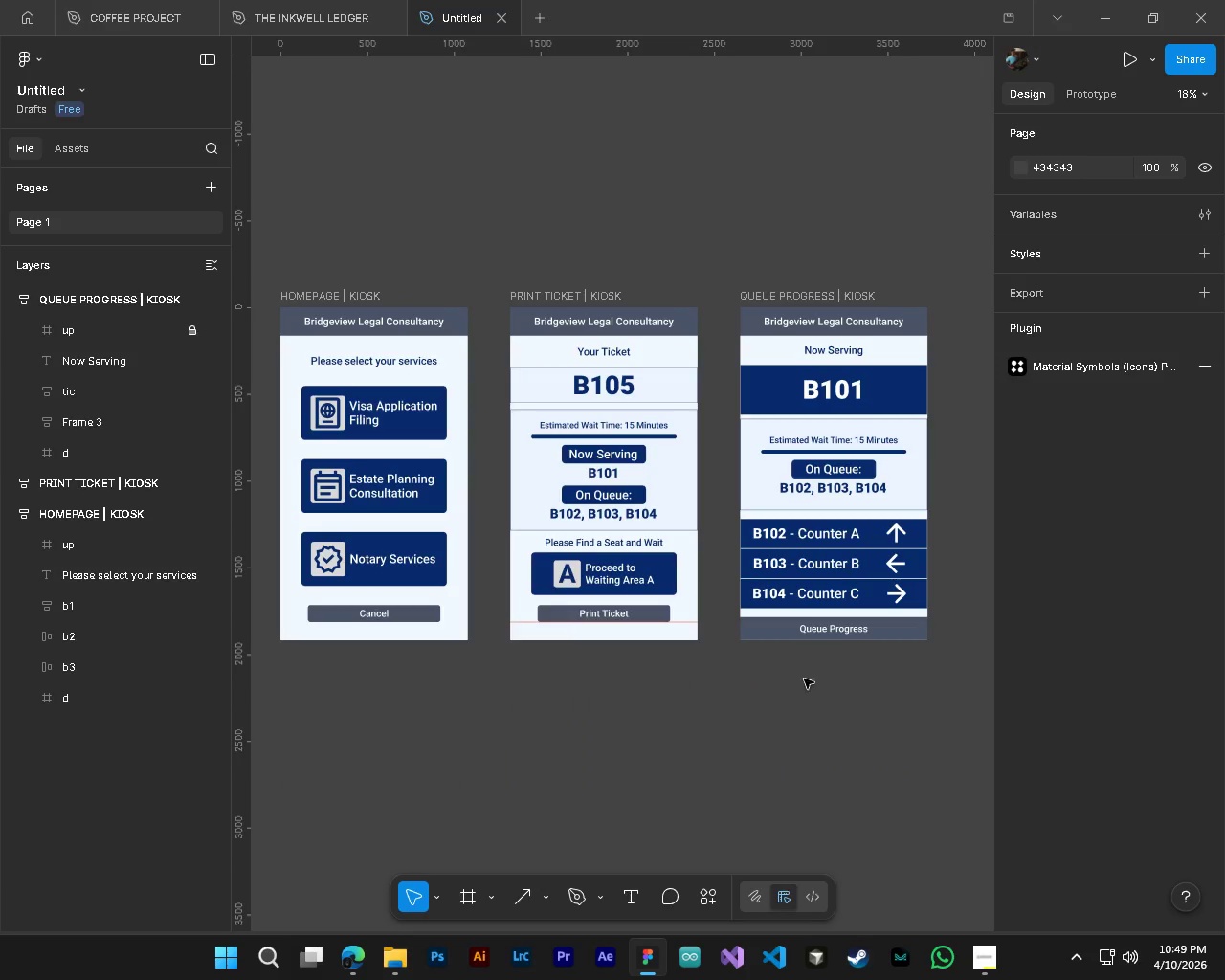 
scroll: coordinate [616, 706], scroll_direction: up, amount: 2.0
 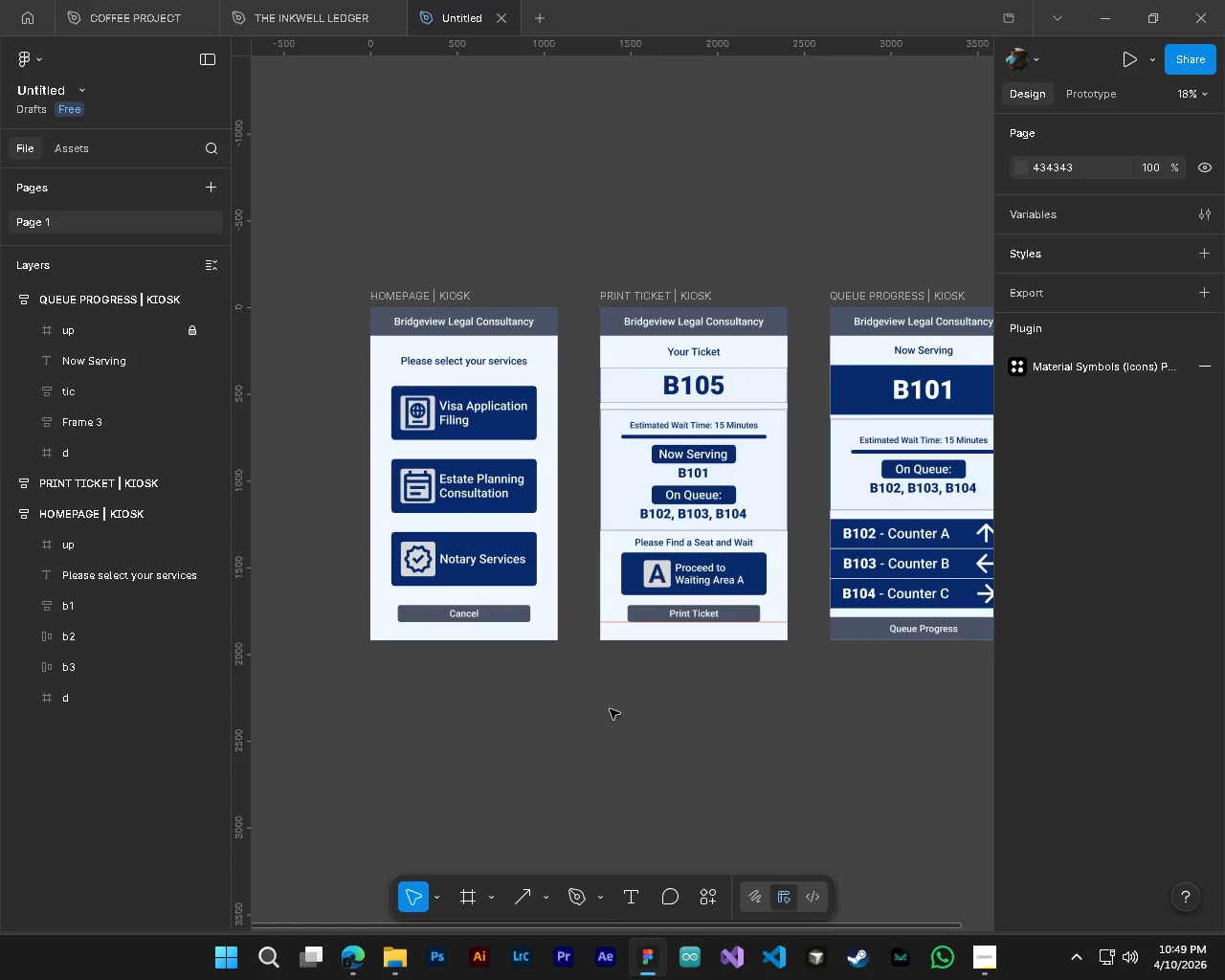 
hold_key(key=ShiftLeft, duration=0.33)
scroll: coordinate [807, 669], scroll_direction: up, amount: 4.0
 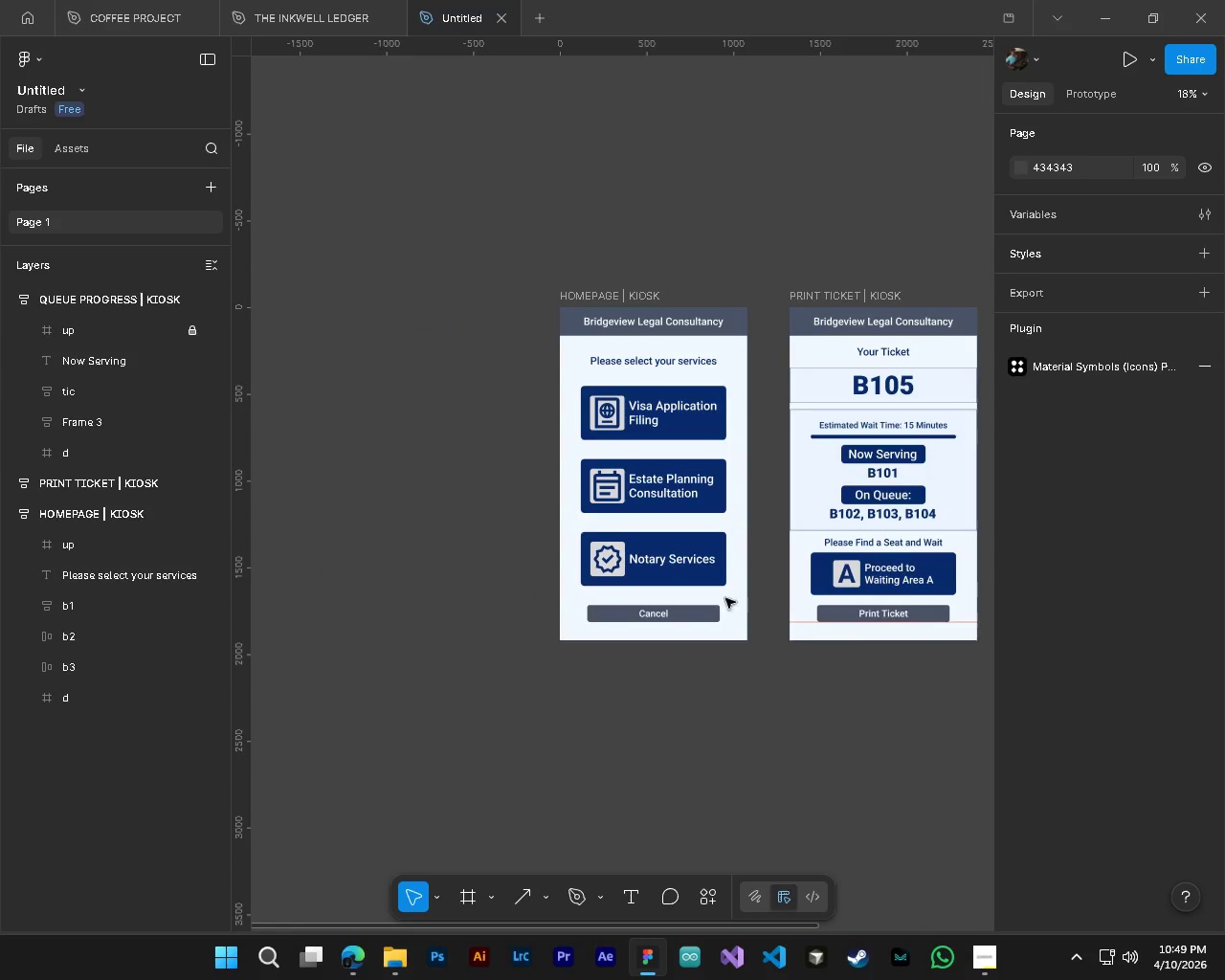 
hold_key(key=ControlLeft, duration=0.33)
hold_key(key=AltLeft, duration=0.33)
hold_key(key=ShiftLeft, duration=0.33)
scroll: coordinate [813, 654], scroll_direction: down, amount: 4.0
 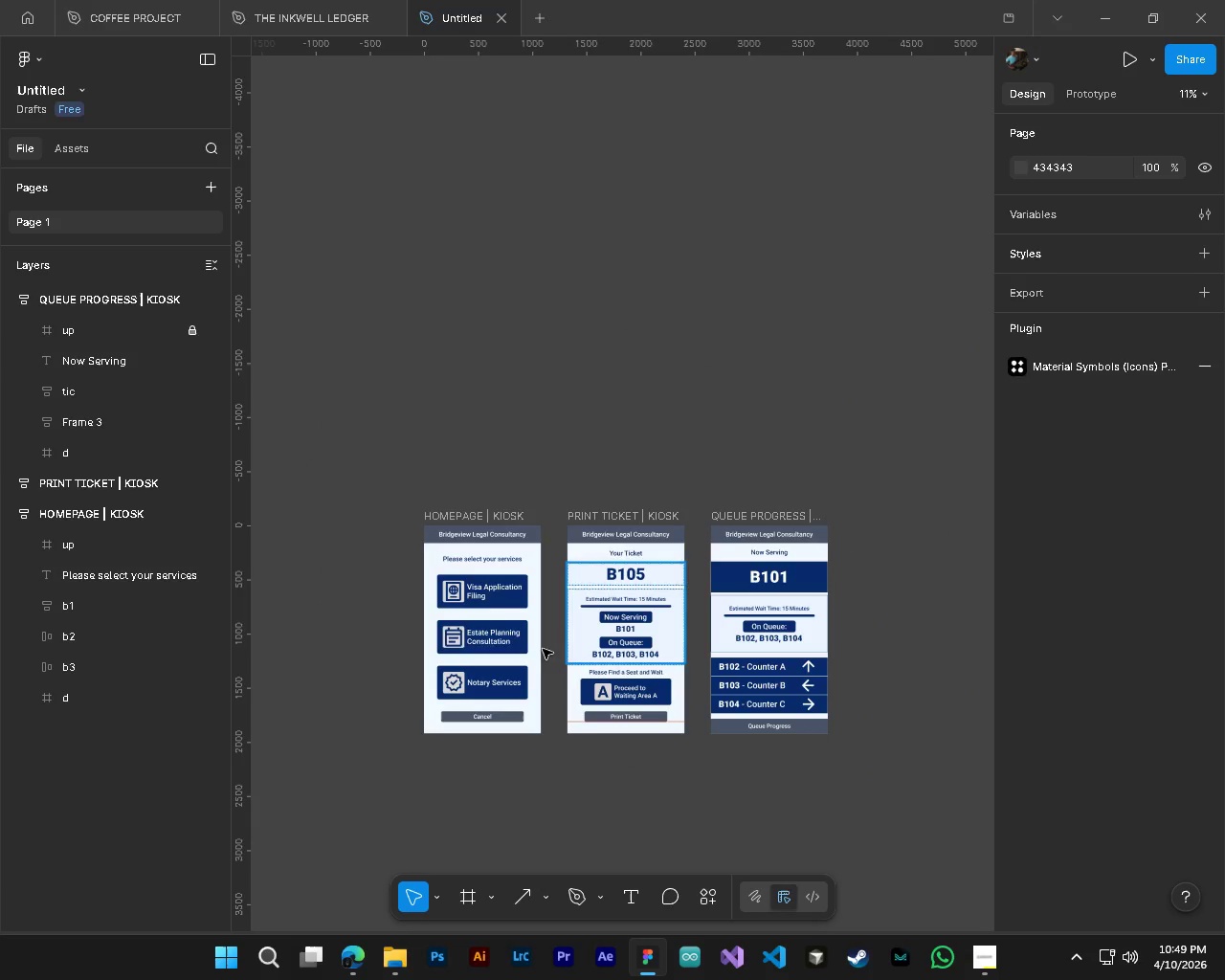 
hold_key(key=ShiftLeft, duration=0.48)
scroll: coordinate [434, 609], scroll_direction: up, amount: 2.0
 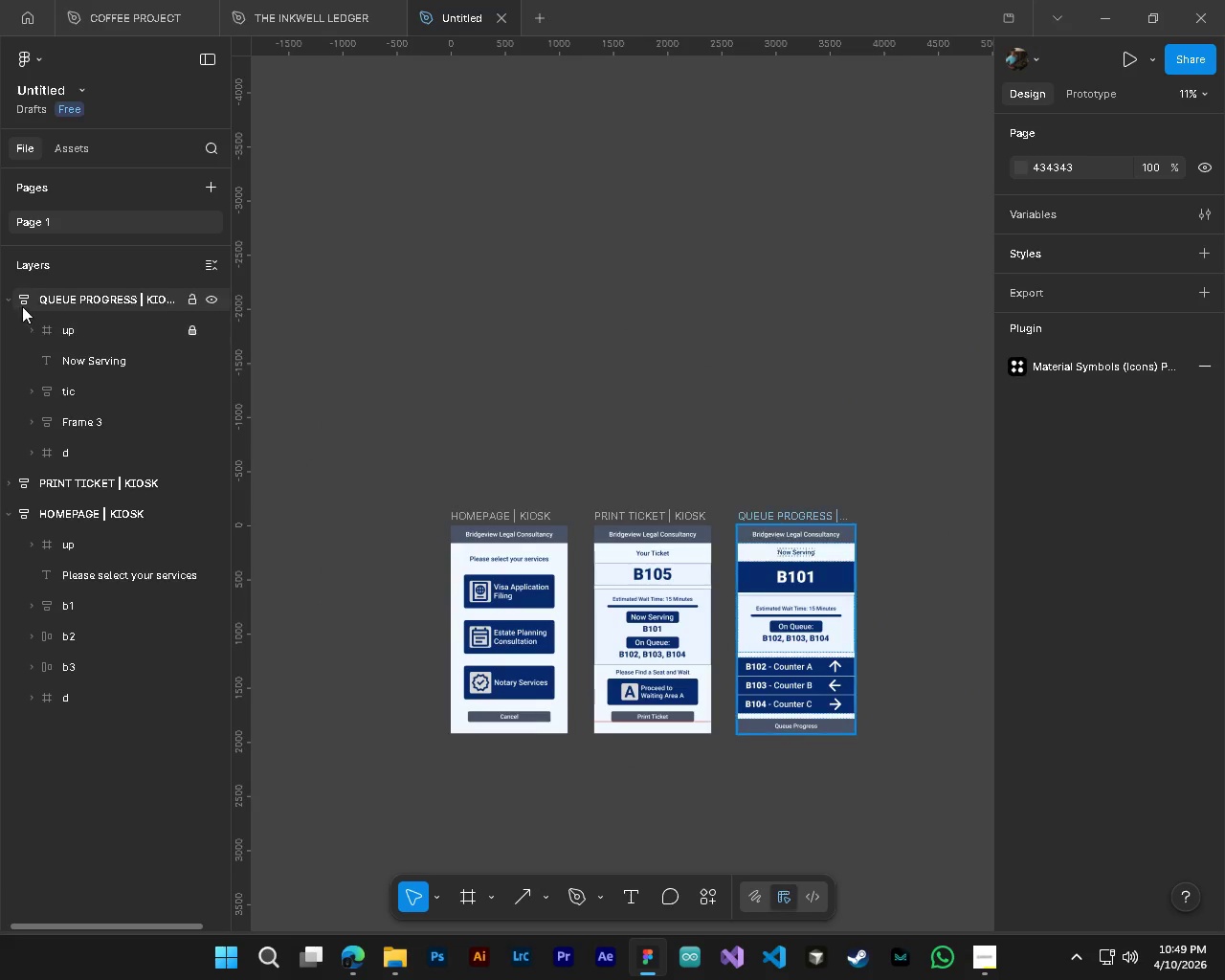 
left_click([11, 299])
 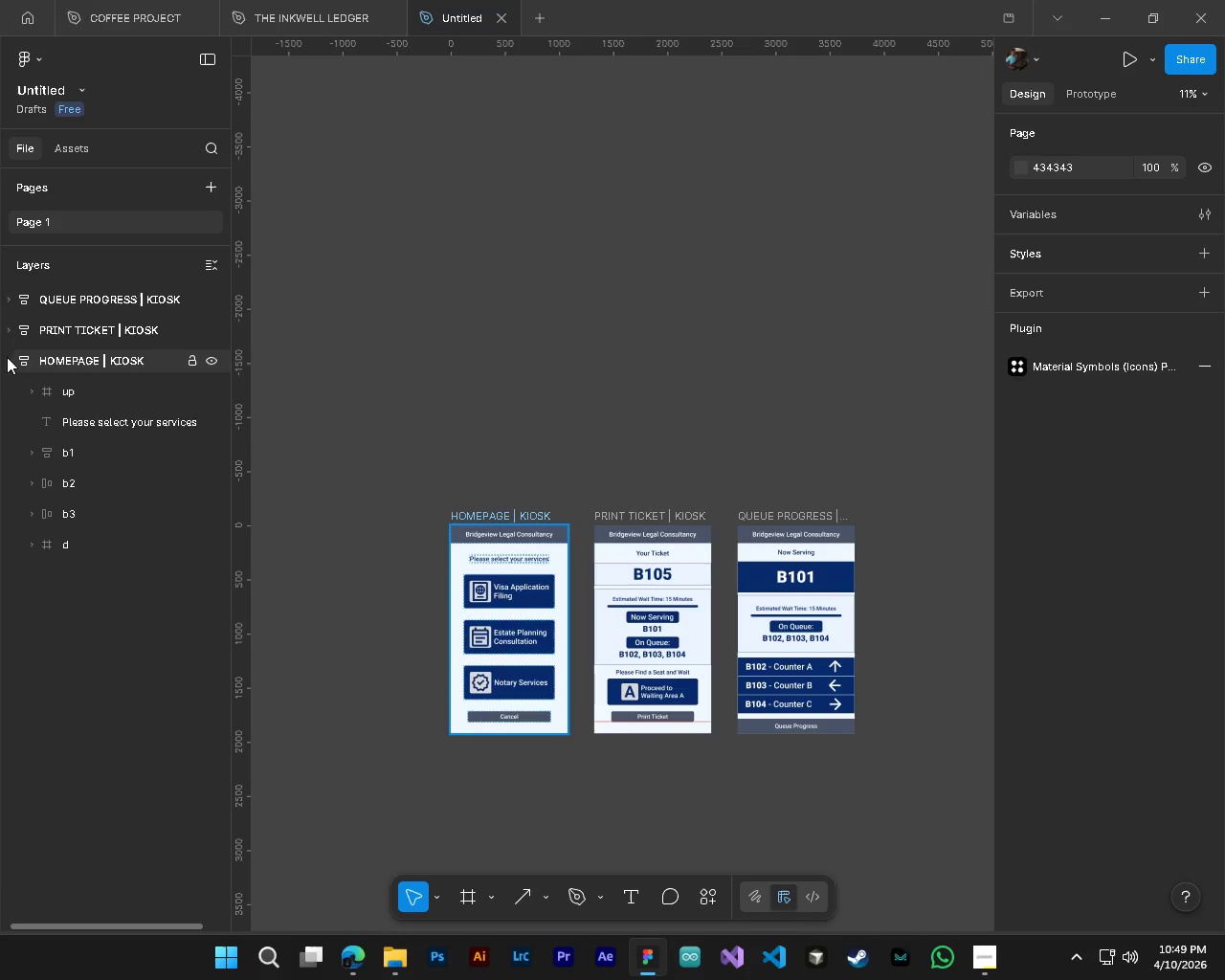 
left_click([10, 357])
 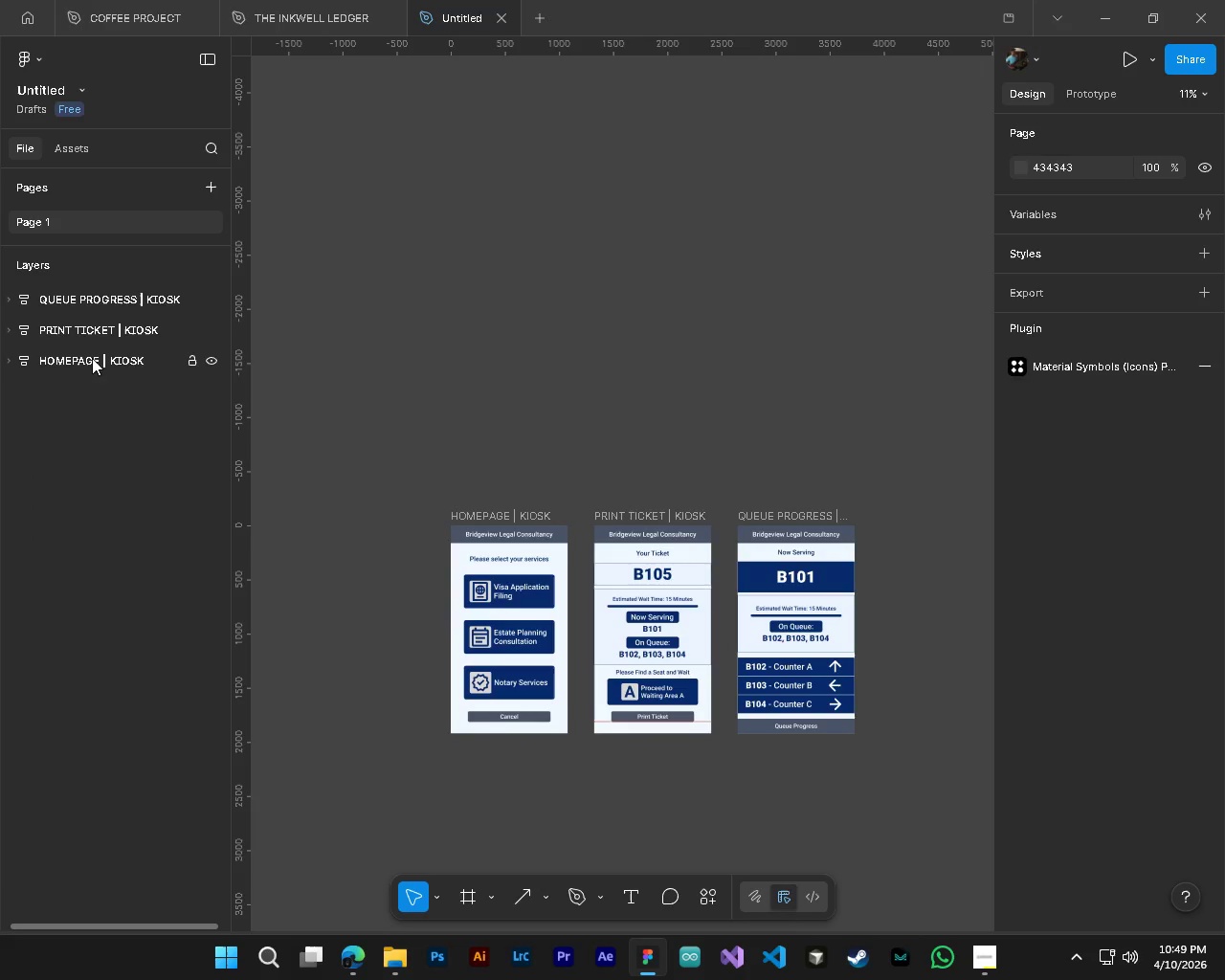 
left_click([94, 359])
 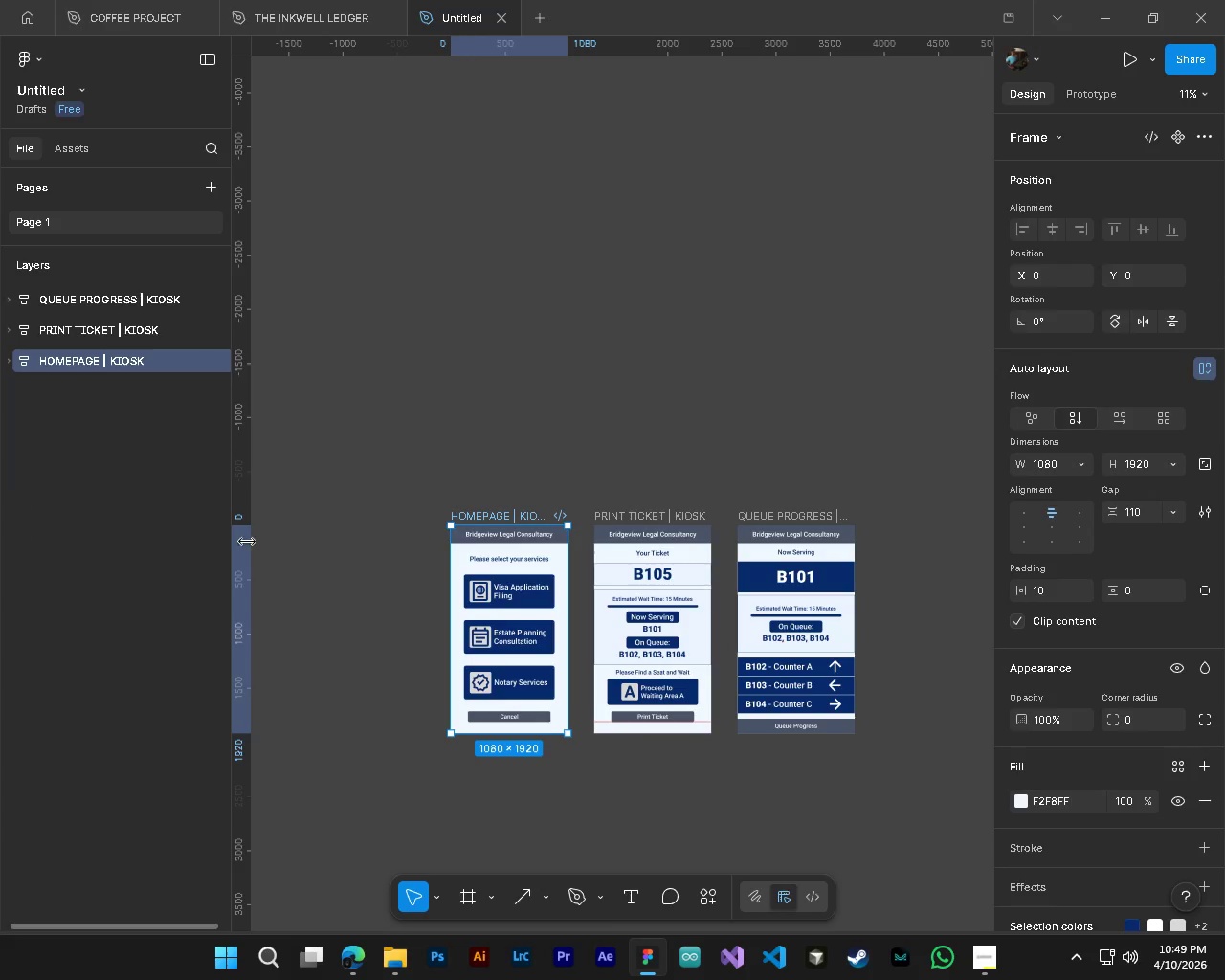 
key(Shift+ShiftLeft)
 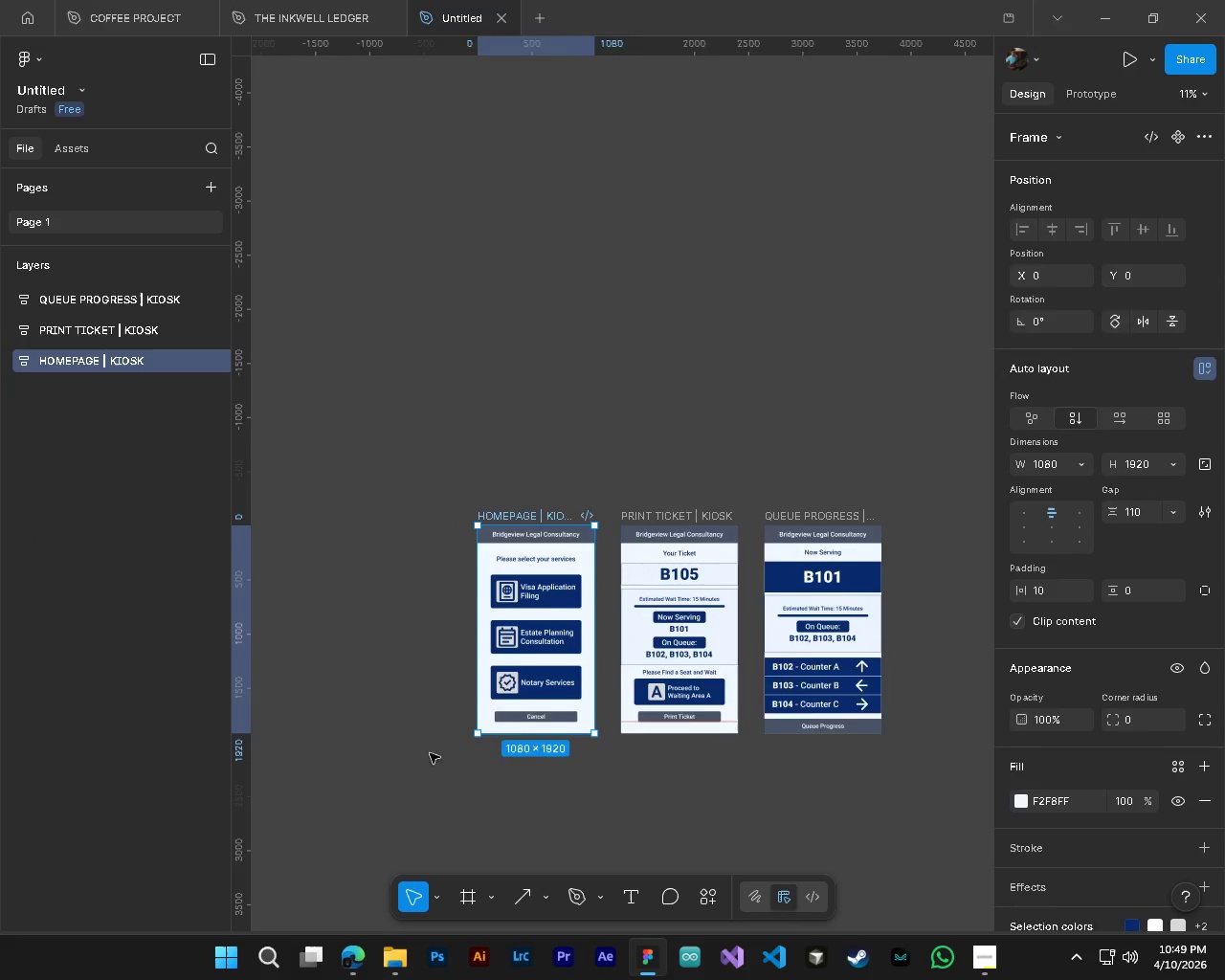 
key(Control+ControlLeft)
 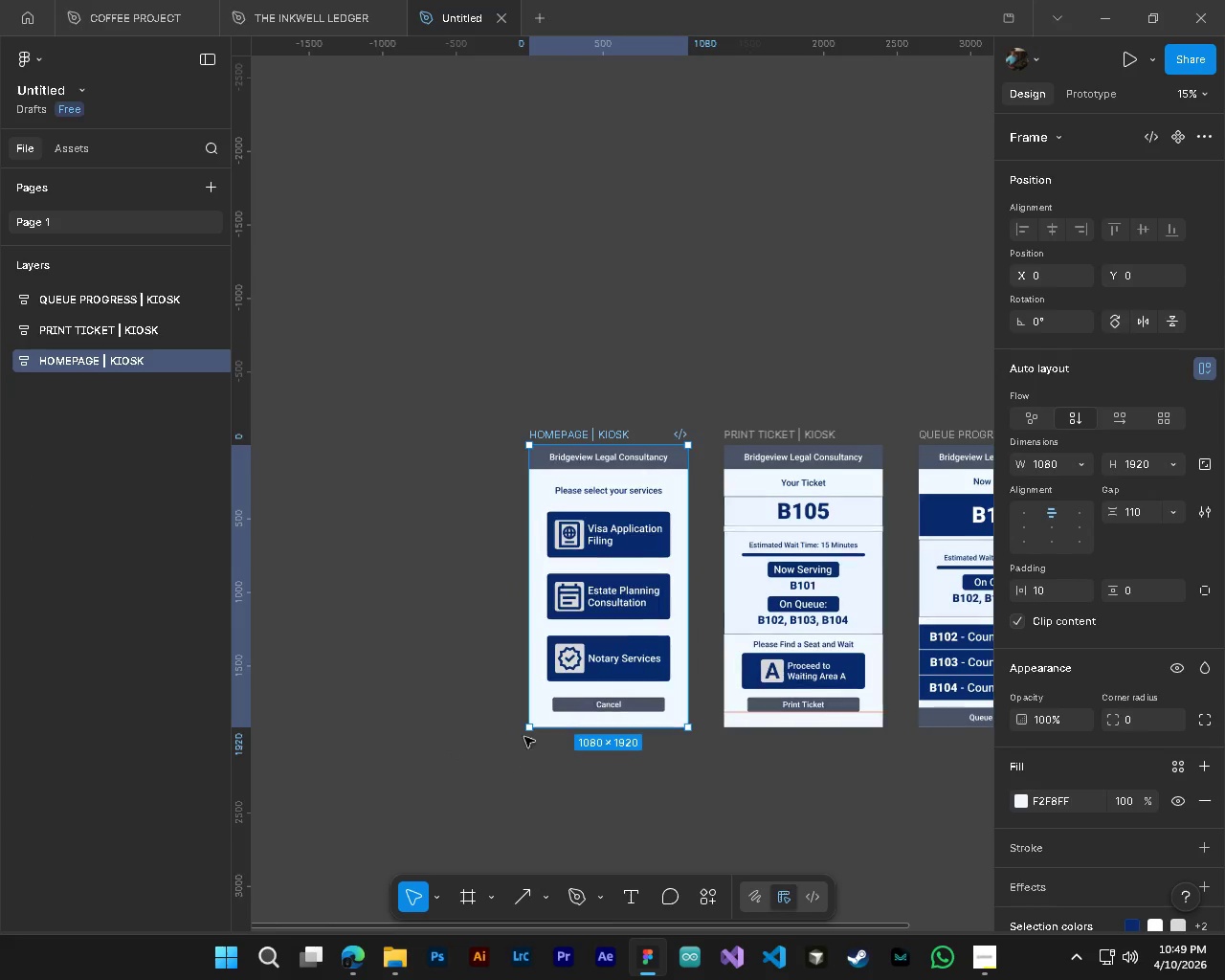 
key(Alt+Control+AltLeft)
 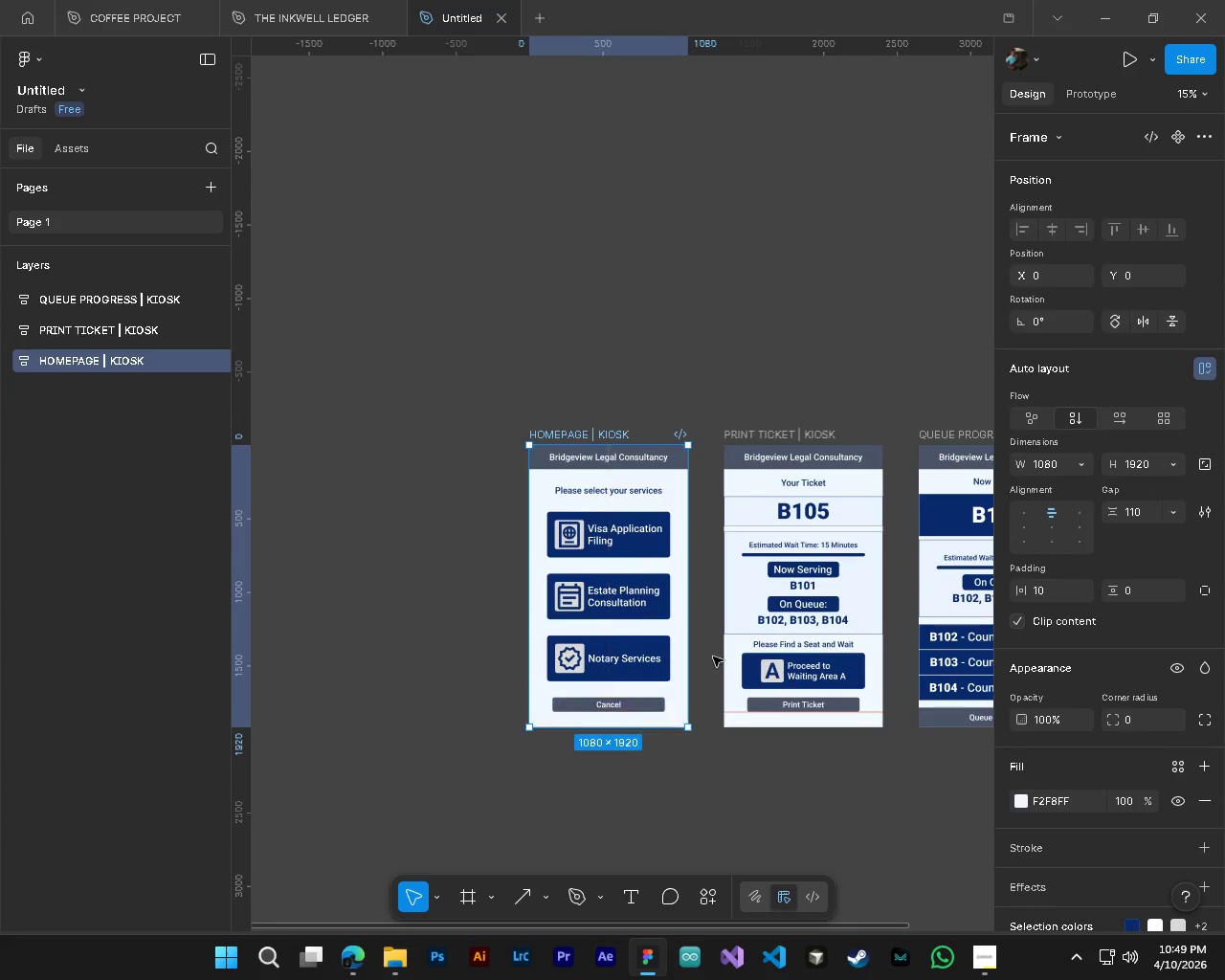 
hold_key(key=AltLeft, duration=1.5)
 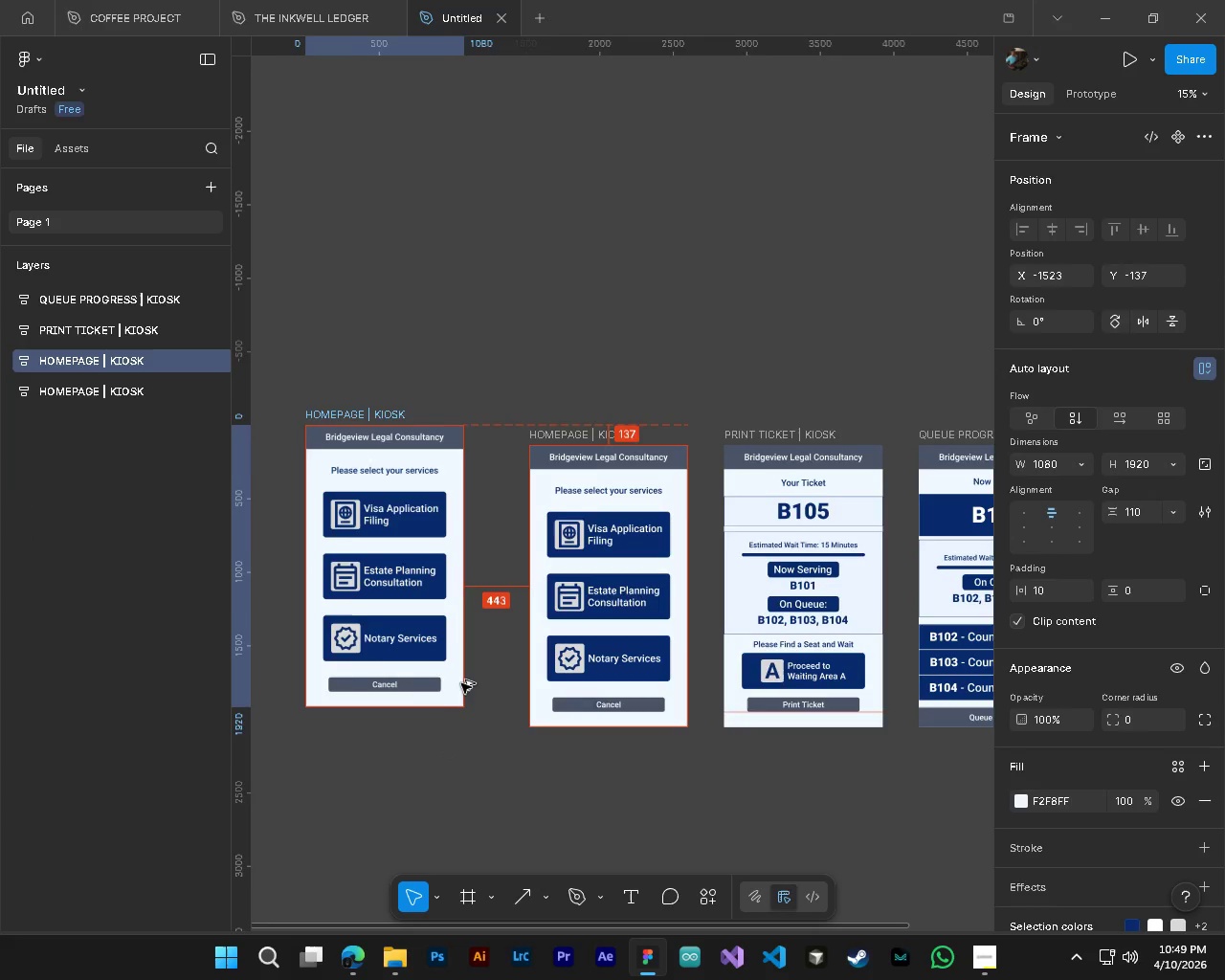 
scroll: coordinate [514, 749], scroll_direction: up, amount: 6.0
 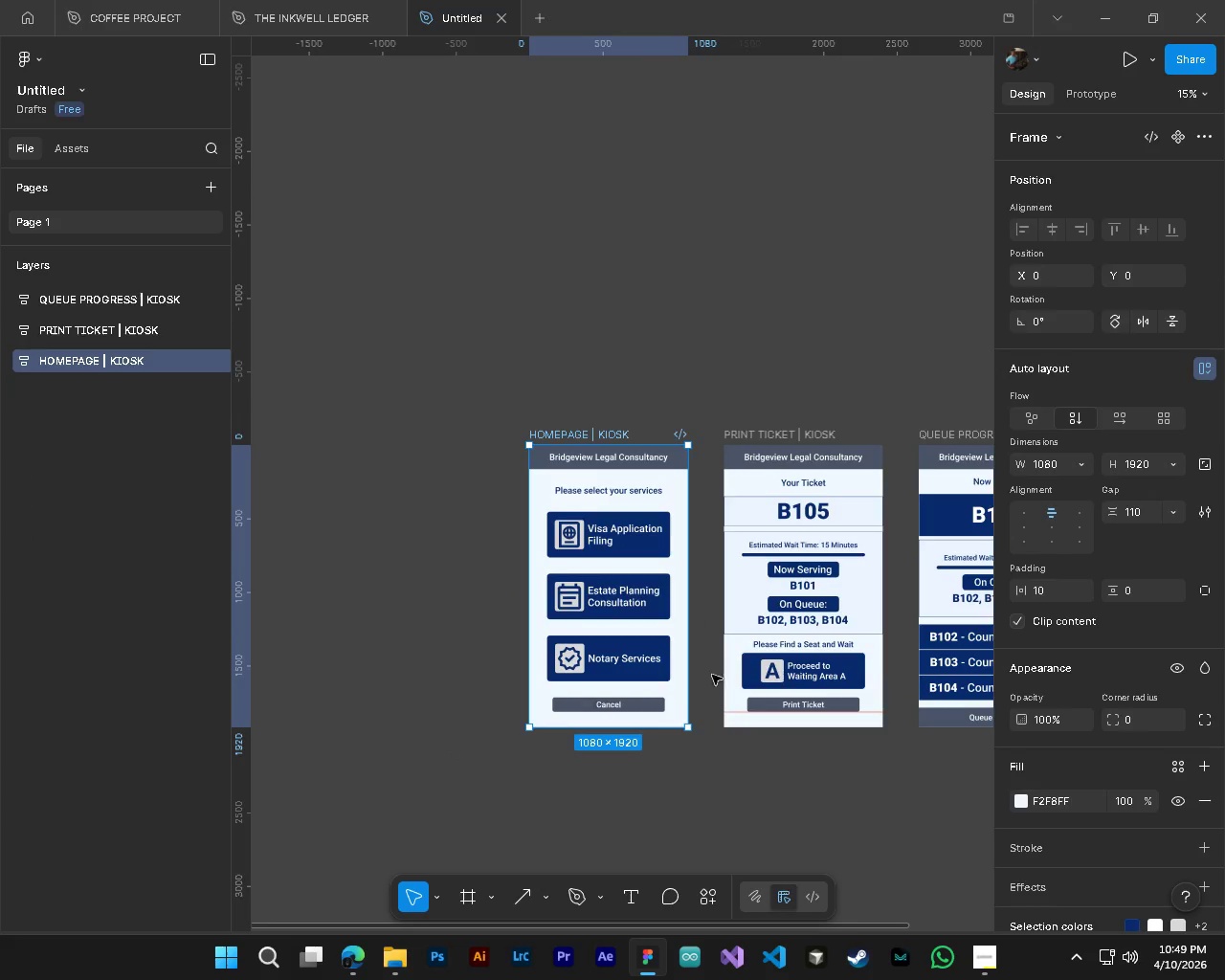 
left_click_drag(start_coordinate=[679, 700], to_coordinate=[483, 704])
 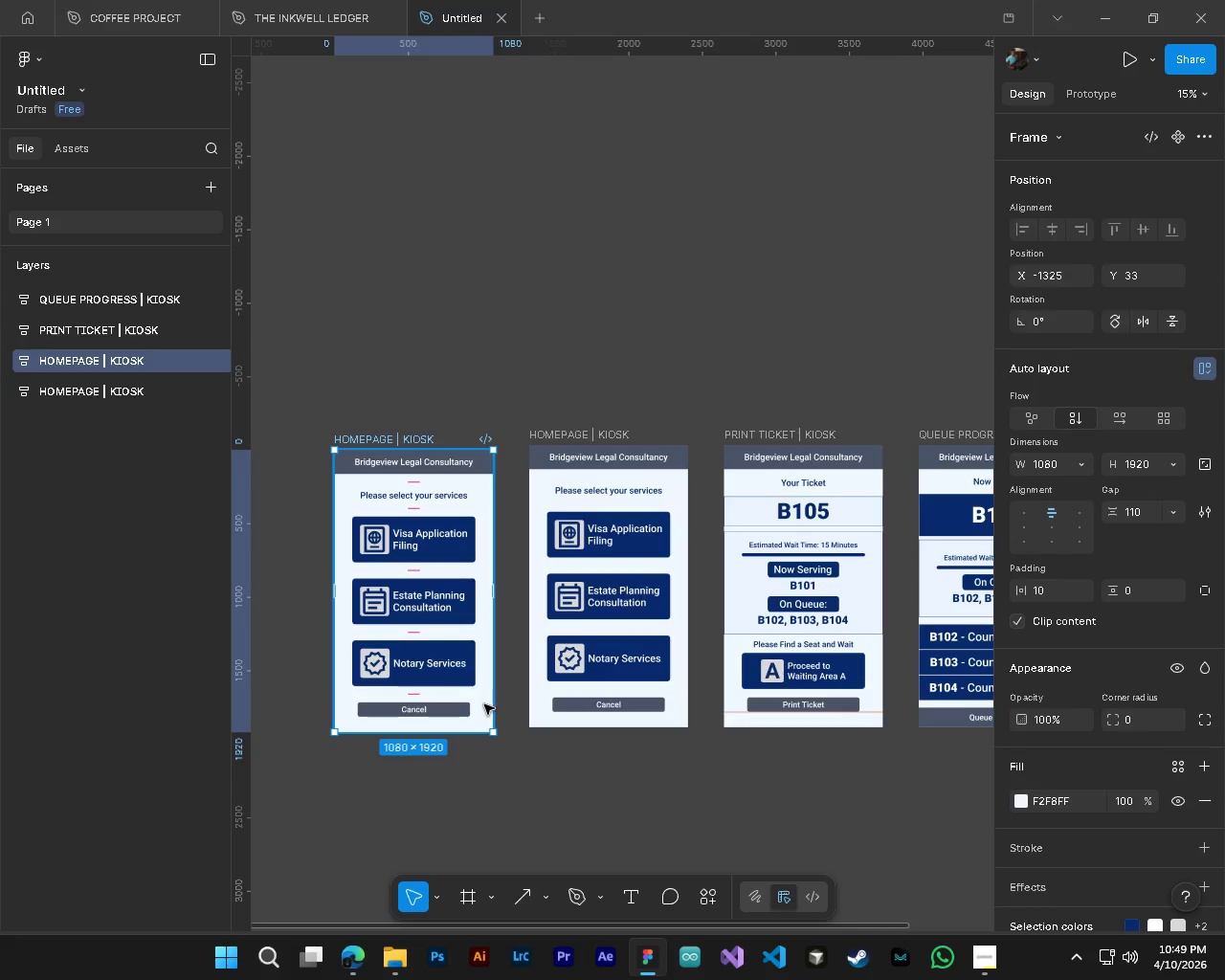 
hold_key(key=AltLeft, duration=1.52)
 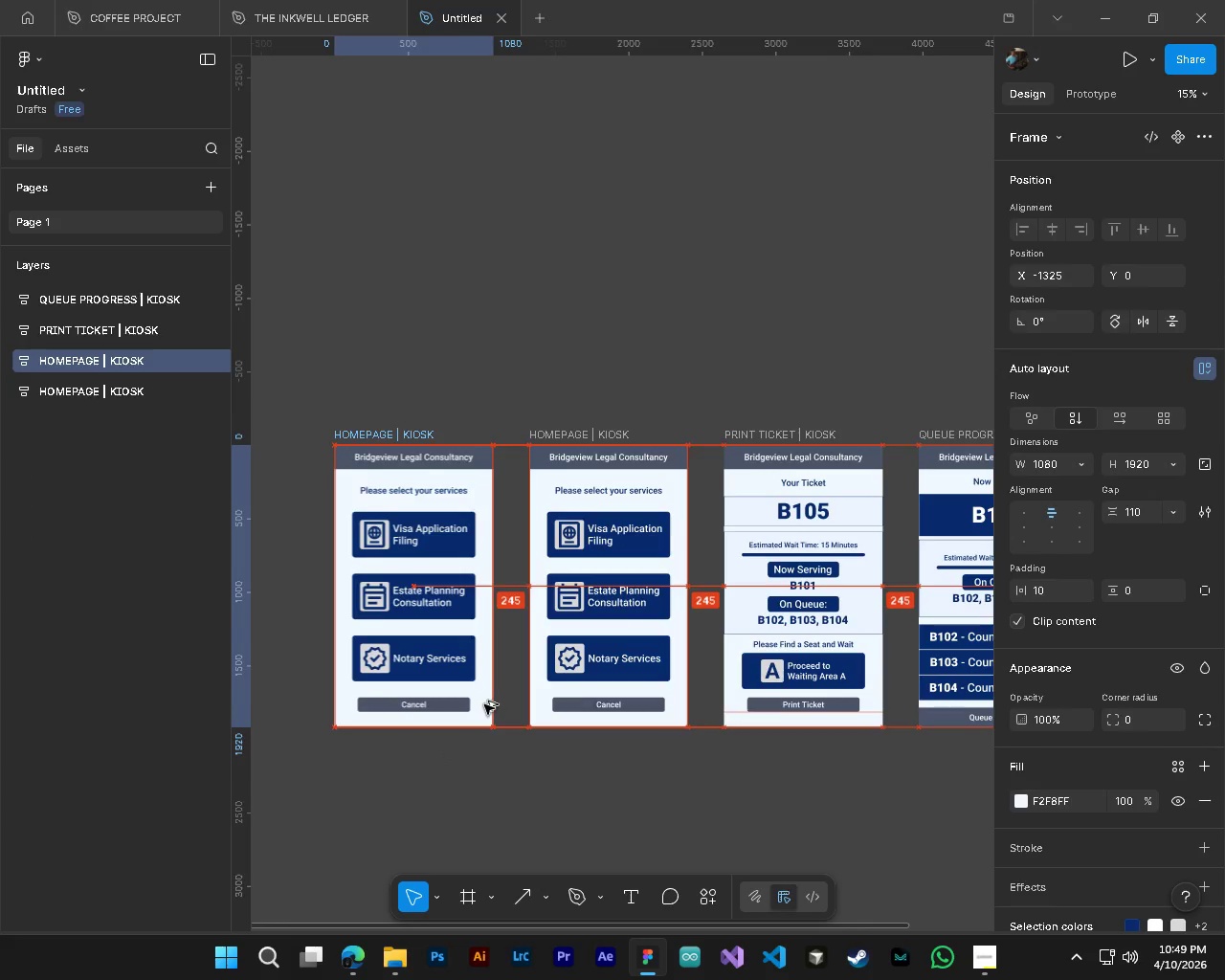 
hold_key(key=AltLeft, duration=1.08)
 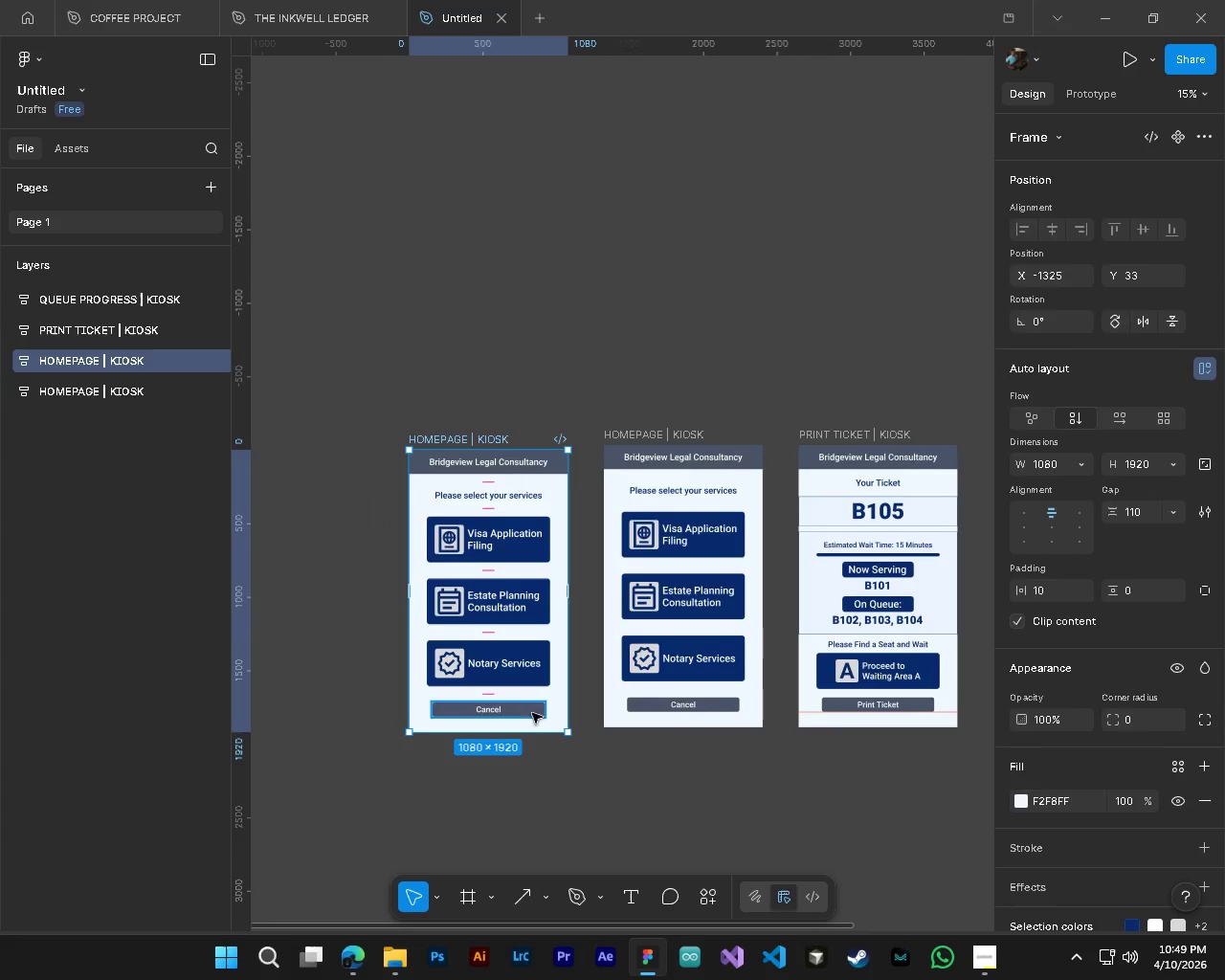 
key(Alt+Control+ControlLeft)
 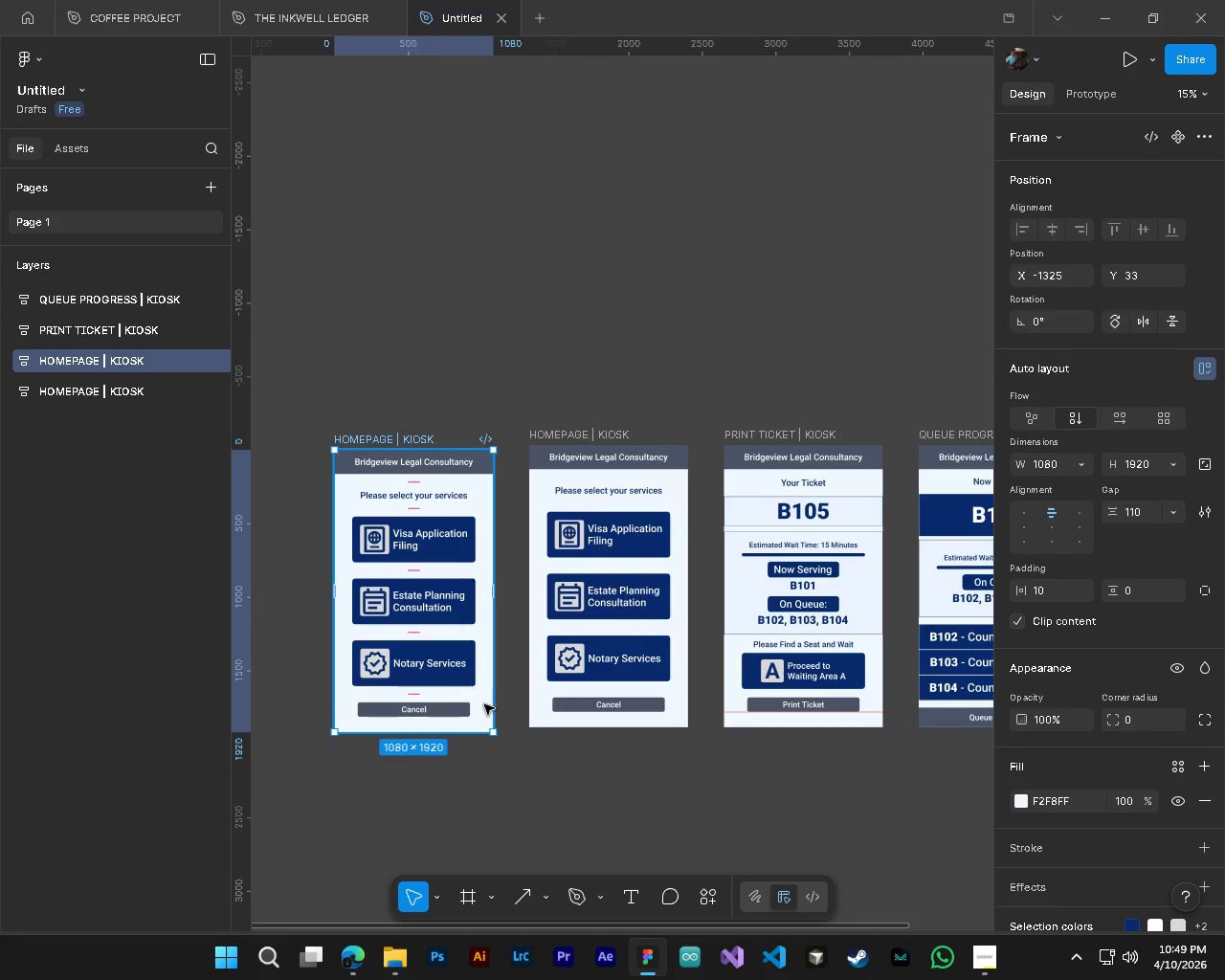 
hold_key(key=ShiftLeft, duration=0.33)
 